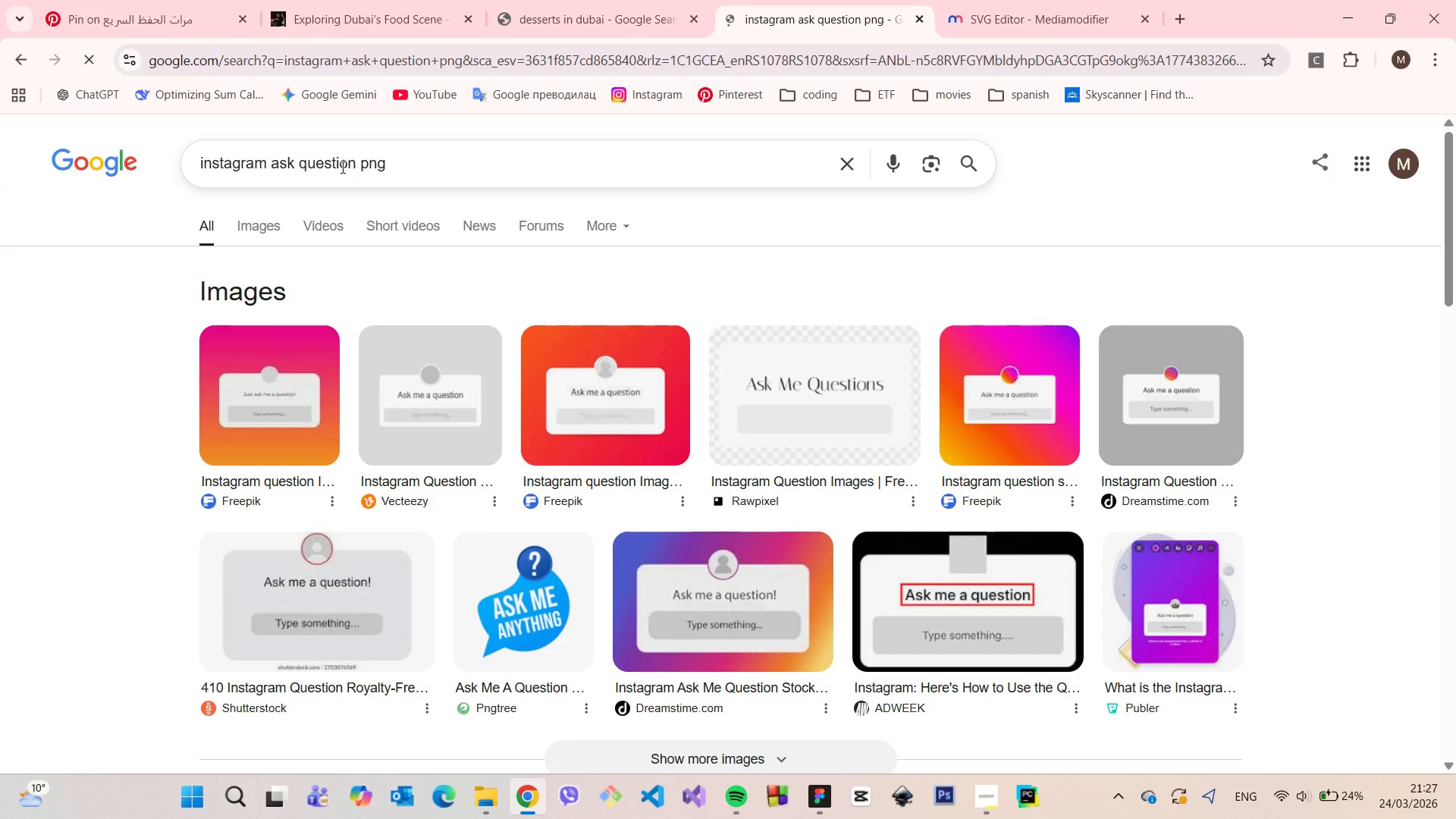 
left_click_drag(start_coordinate=[359, 161], to_coordinate=[275, 155])
 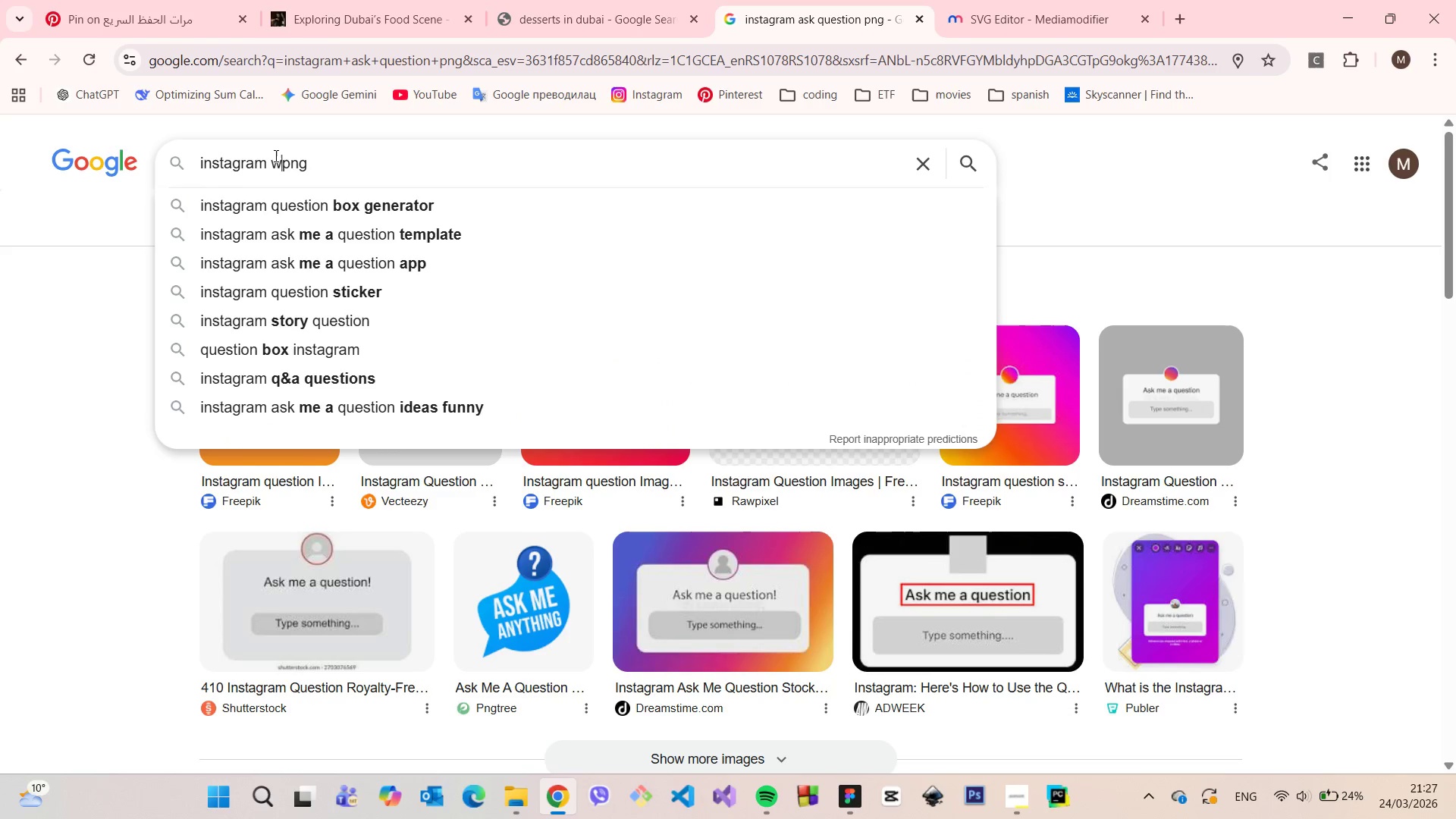 
type(write answer )
 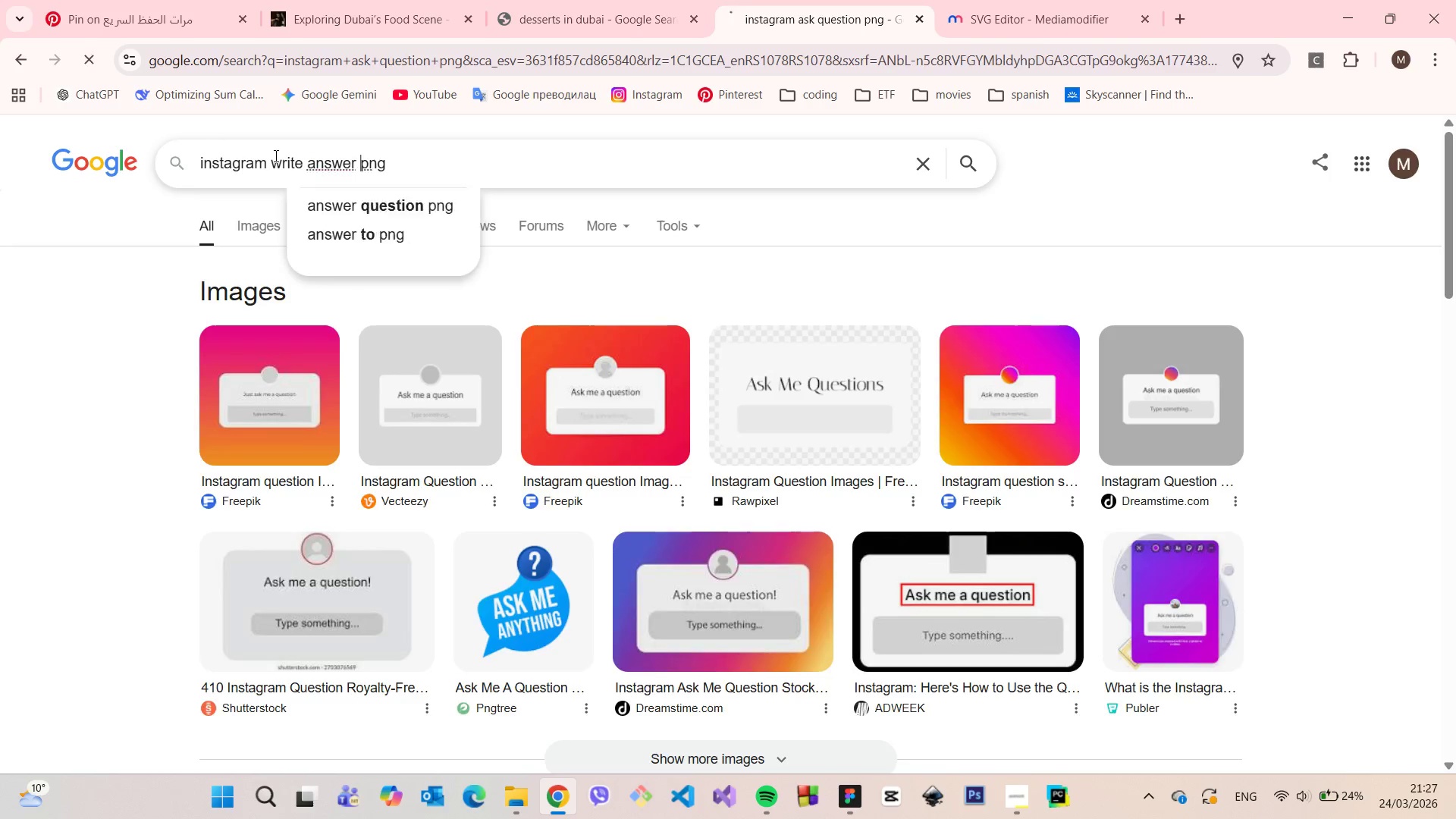 
key(Enter)
 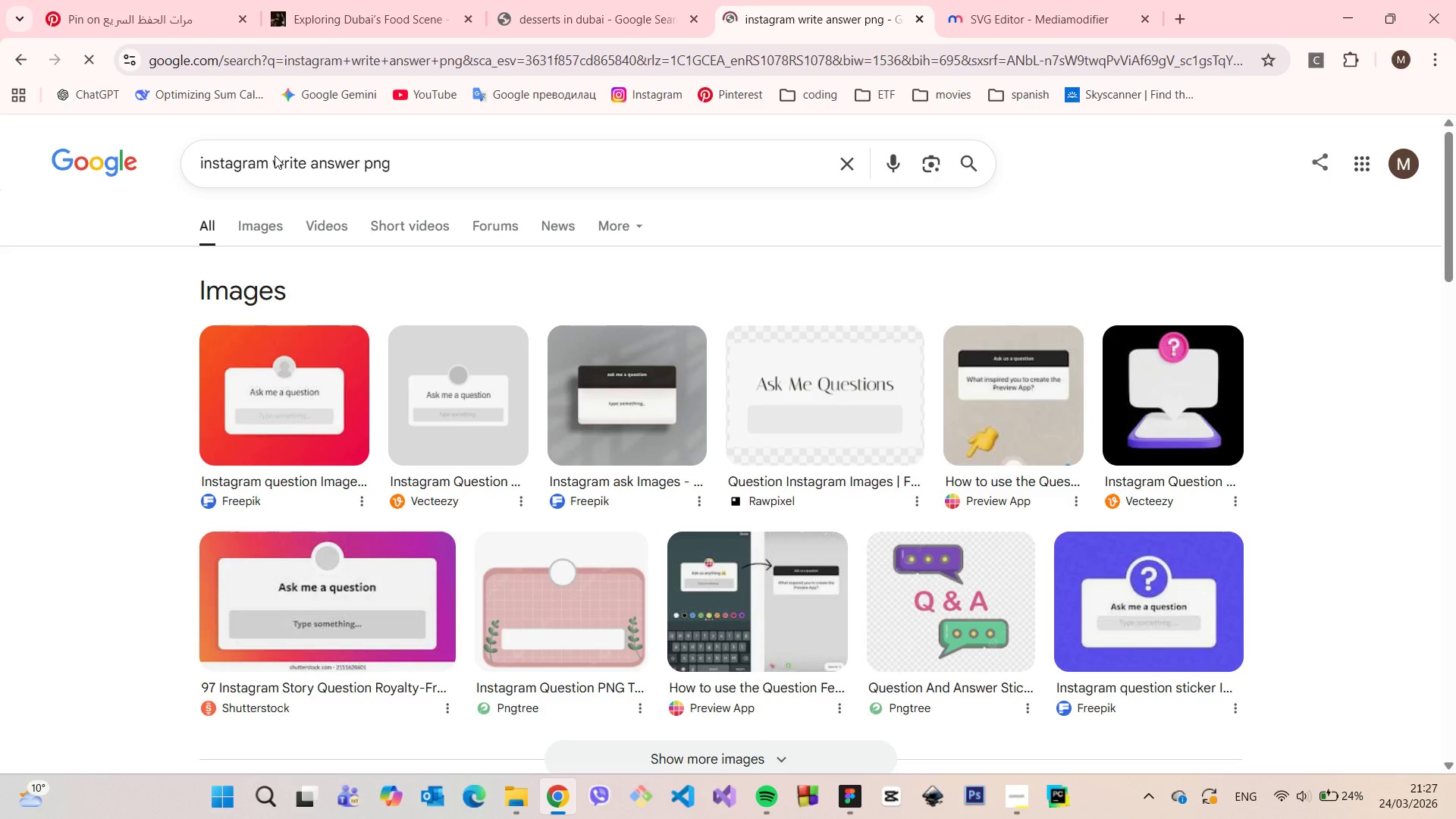 
scroll: coordinate [275, 155], scroll_direction: up, amount: 1.0
 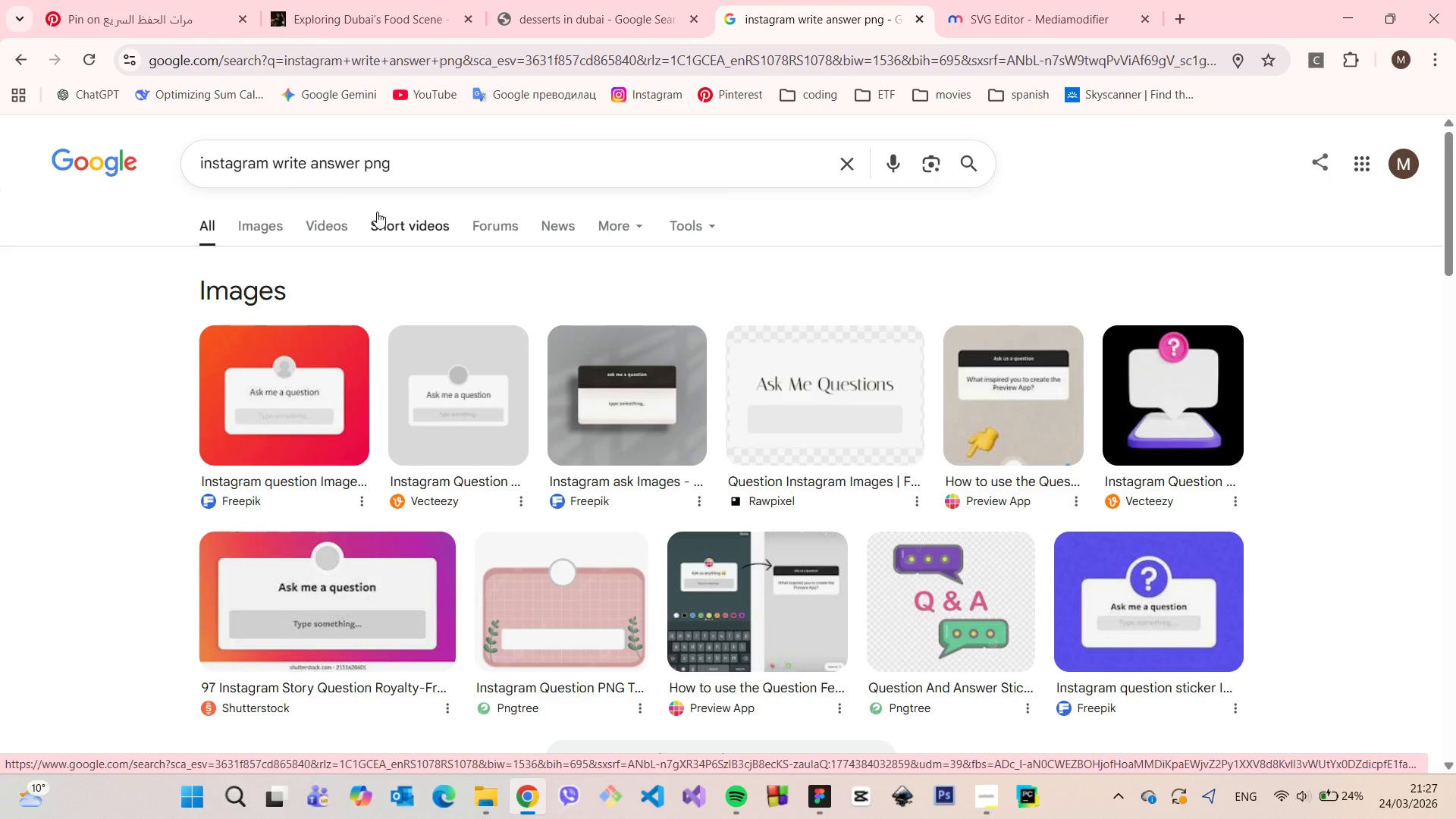 
left_click([284, 228])
 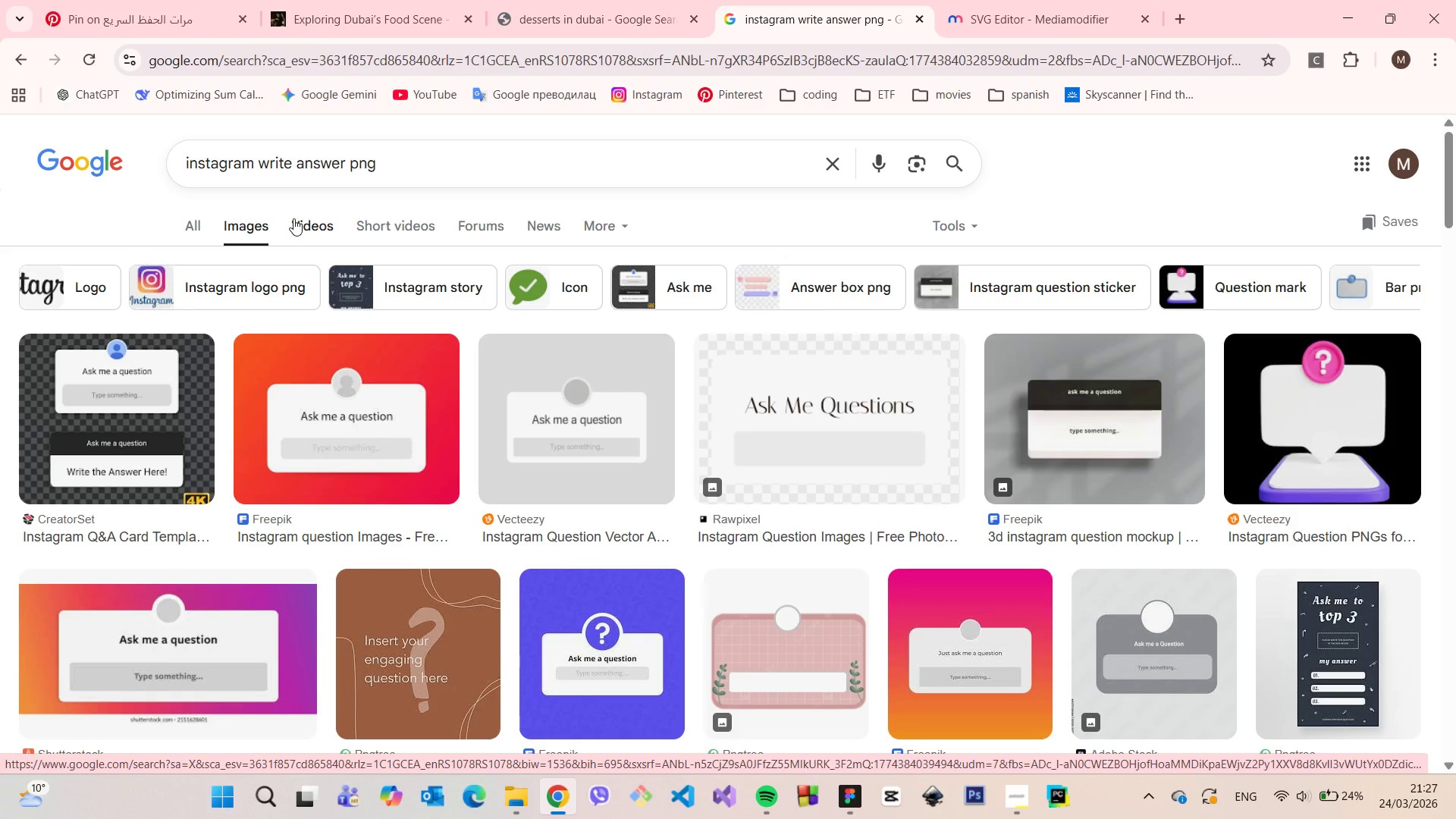 
wait(8.31)
 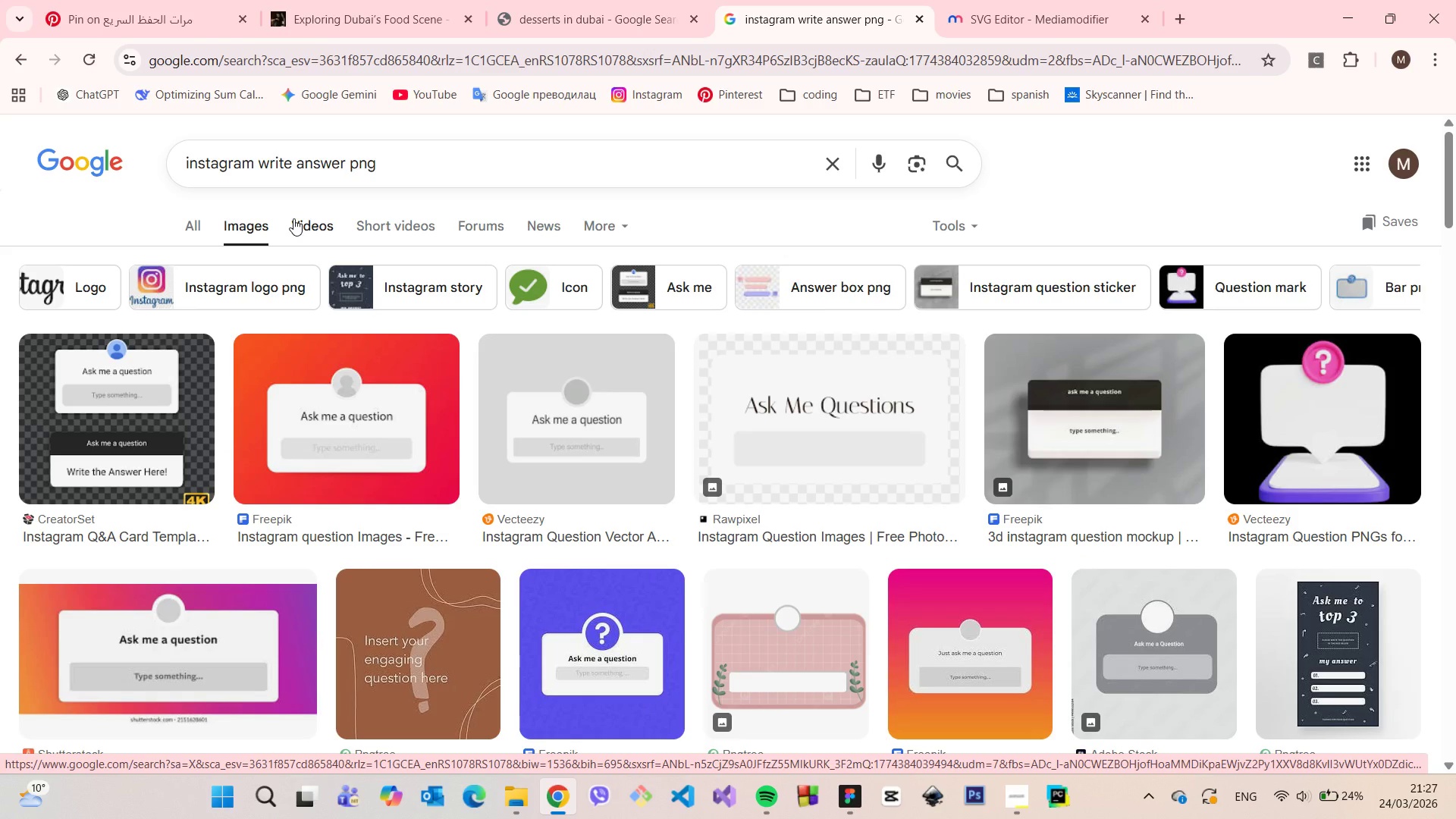 
left_click([369, 448])
 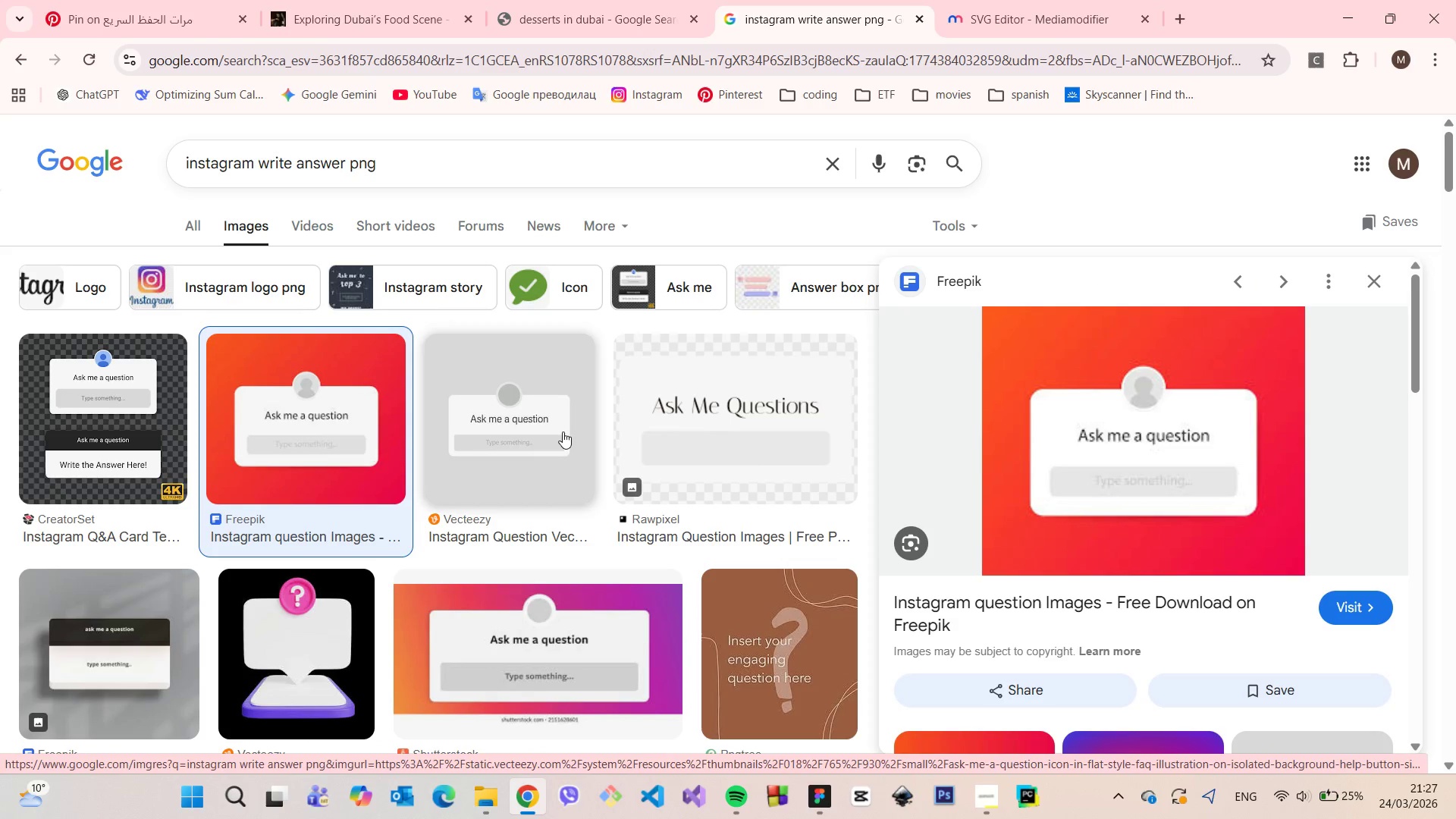 
left_click([563, 431])
 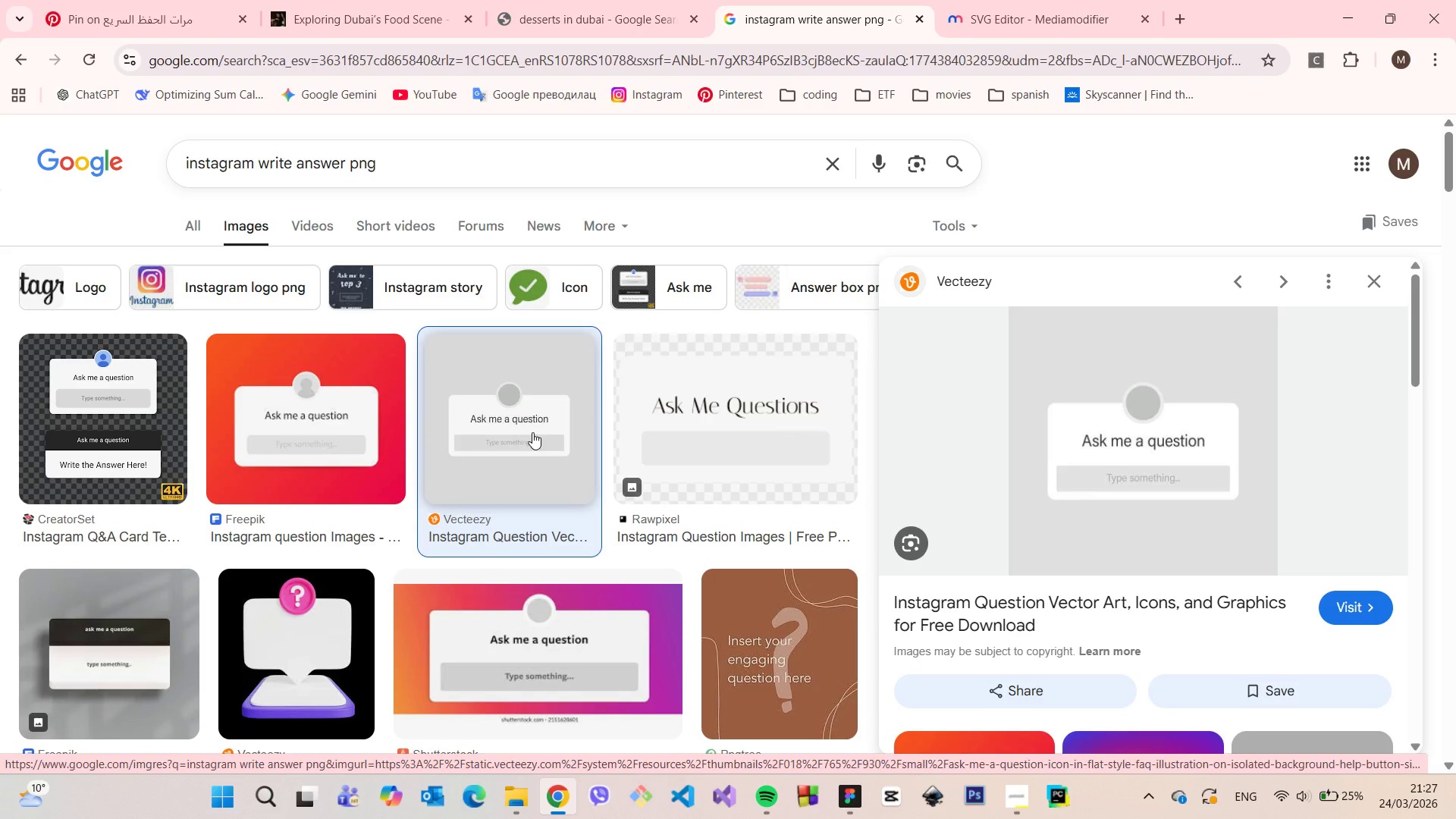 
left_click([347, 420])
 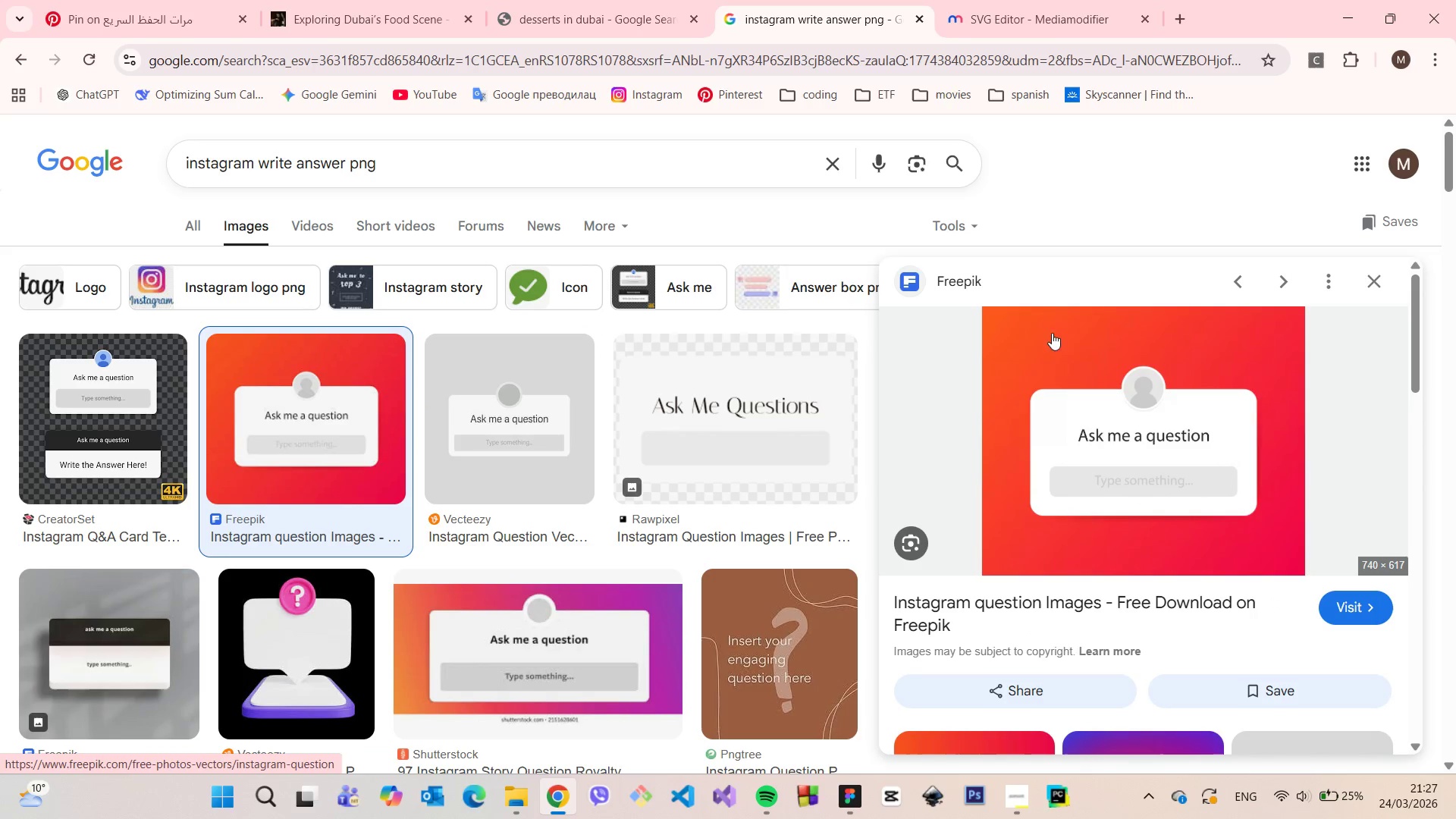 
scroll: coordinate [1250, 385], scroll_direction: down, amount: 4.0
 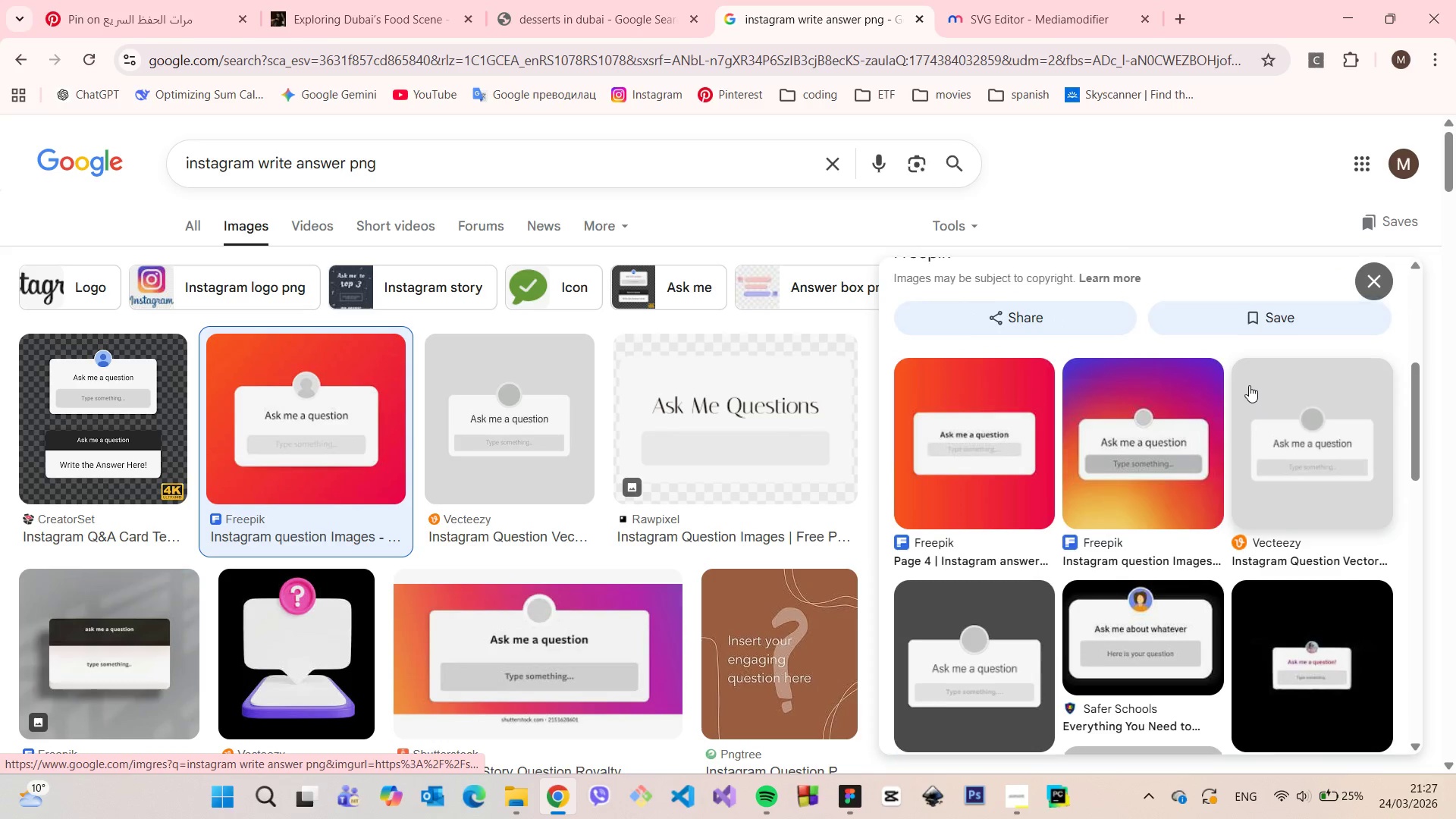 
scroll: coordinate [1249, 385], scroll_direction: up, amount: 4.0
 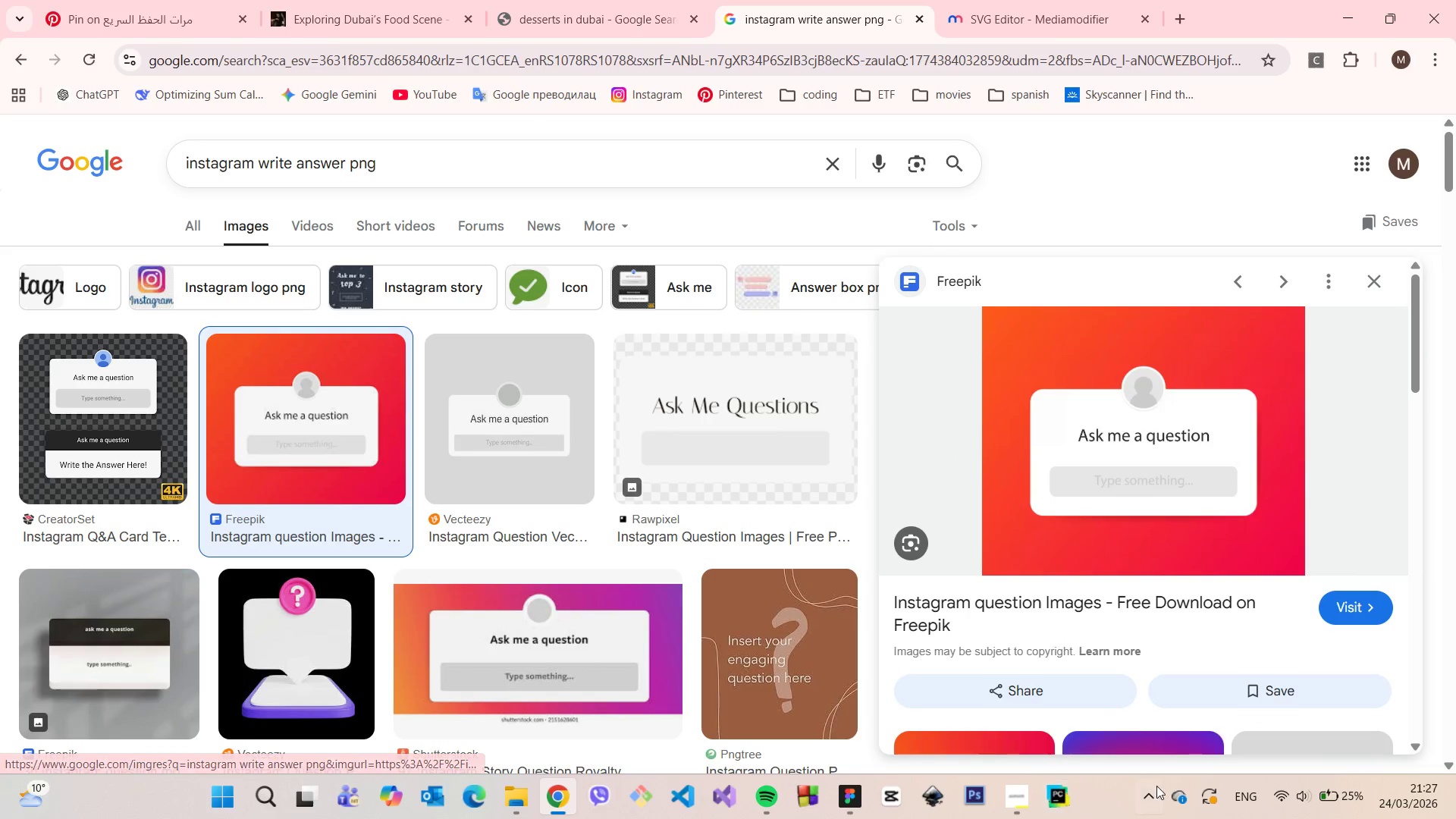 
left_click([1159, 786])
 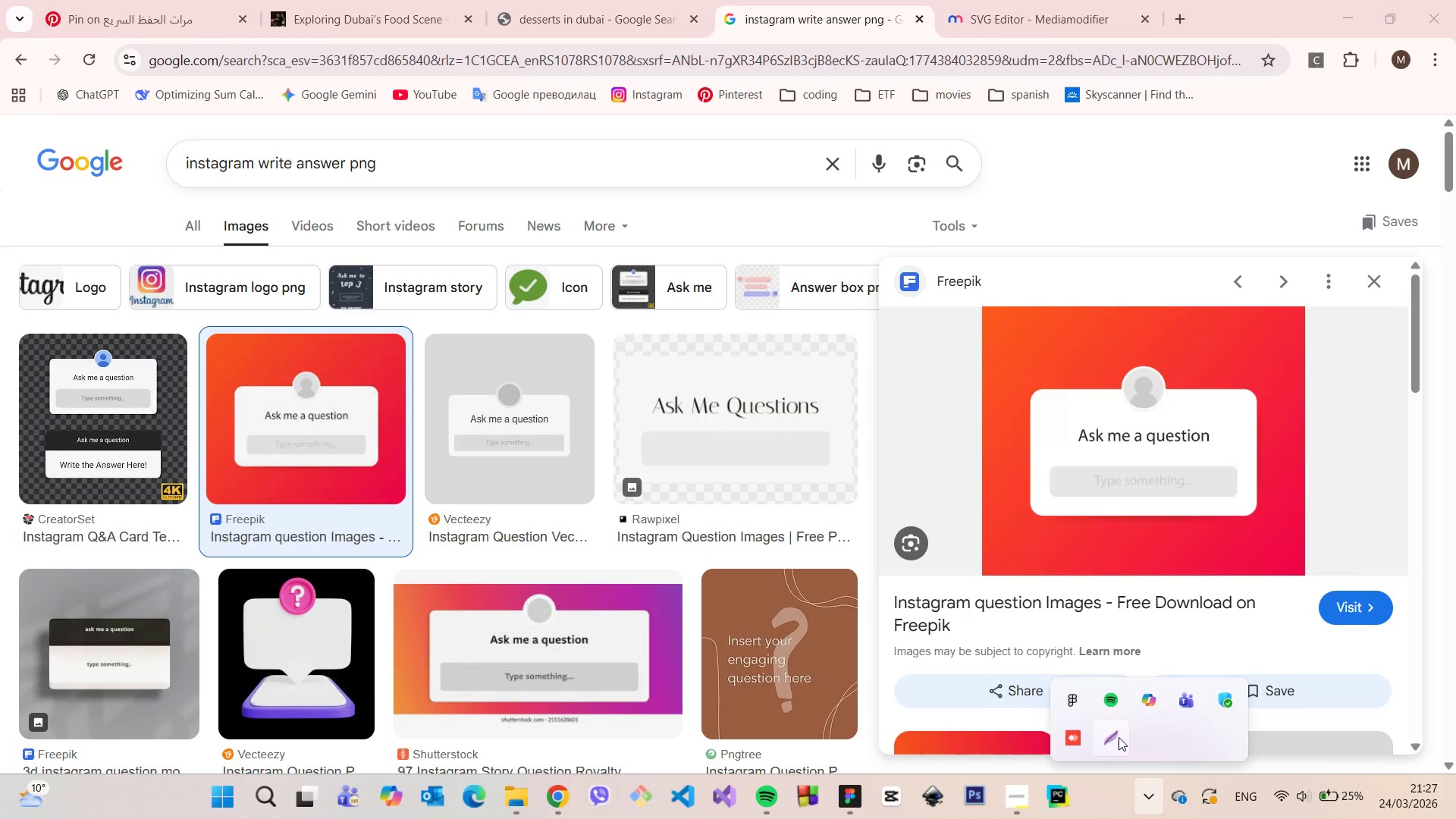 
left_click([1119, 737])
 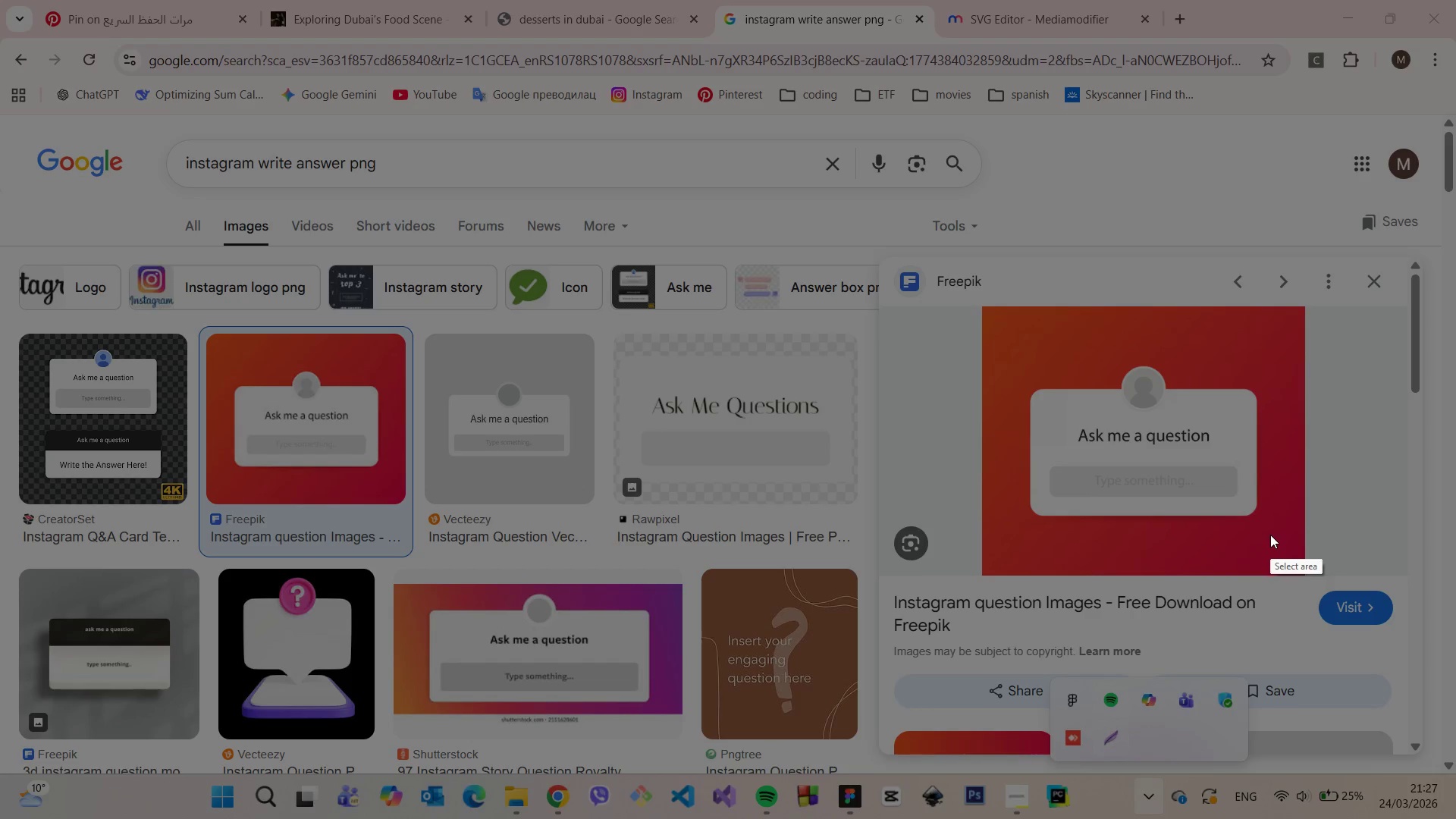 
left_click_drag(start_coordinate=[1270, 535], to_coordinate=[1014, 353])
 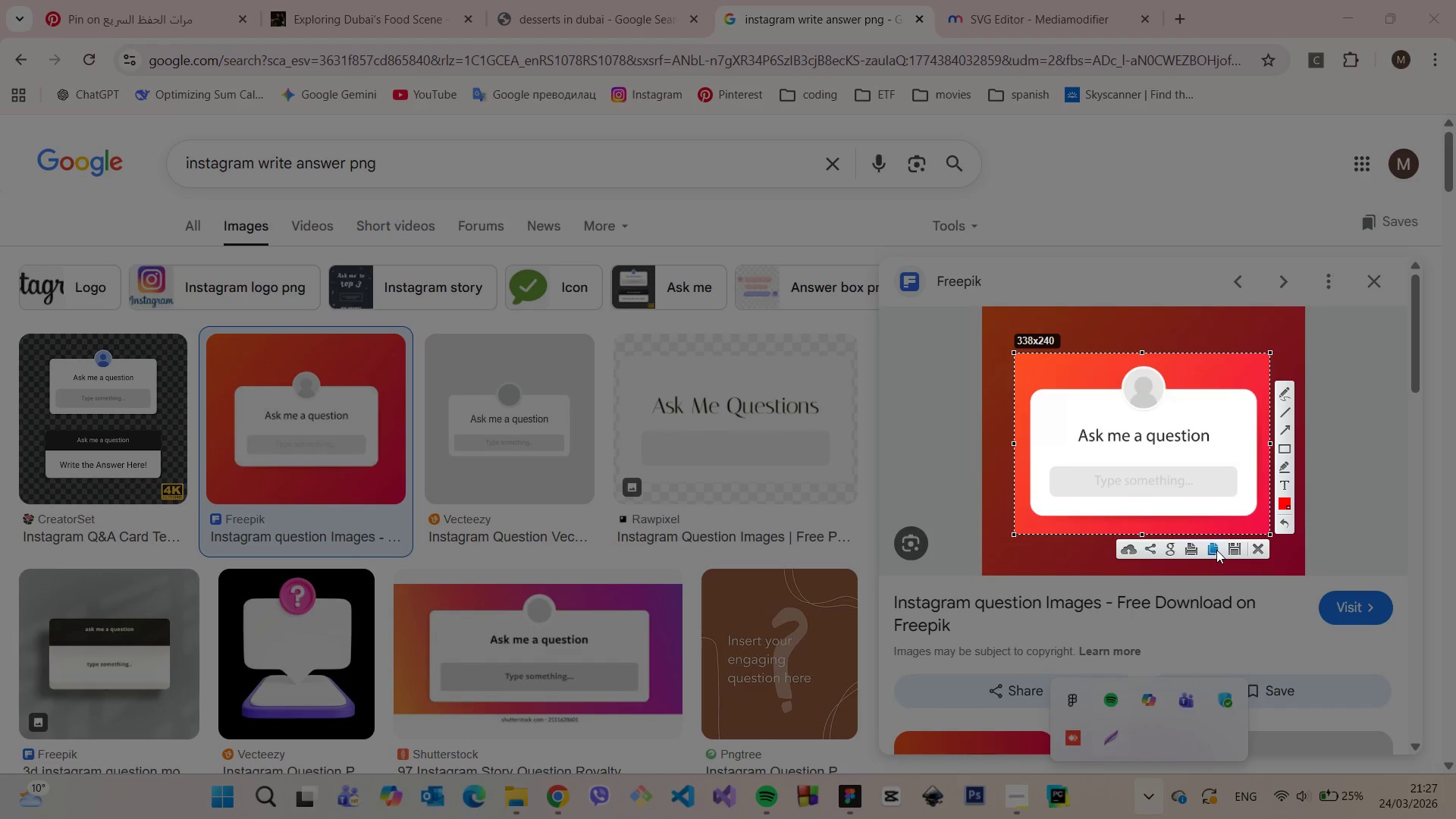 
left_click([1216, 550])
 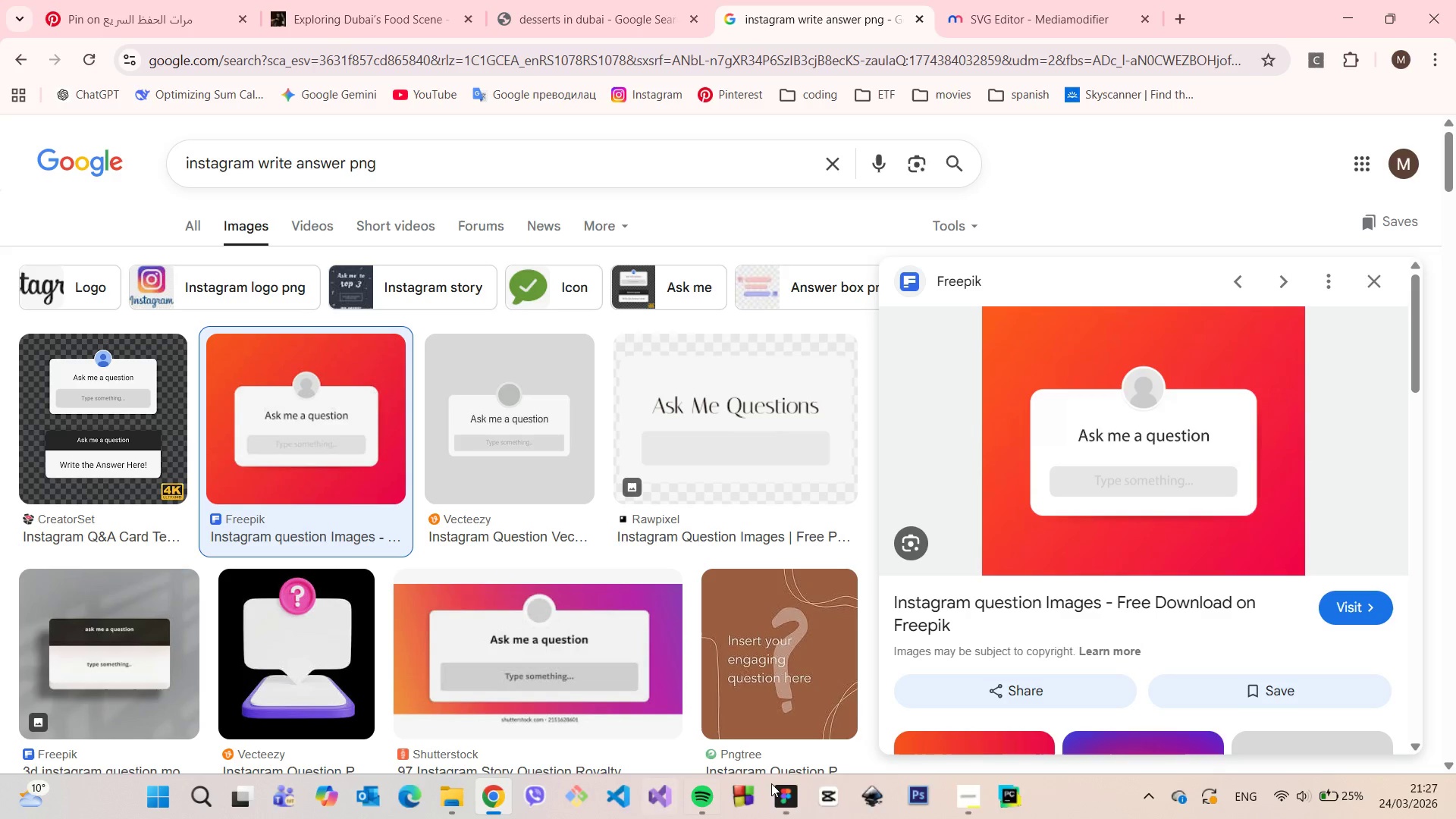 
mouse_move([783, 771])
 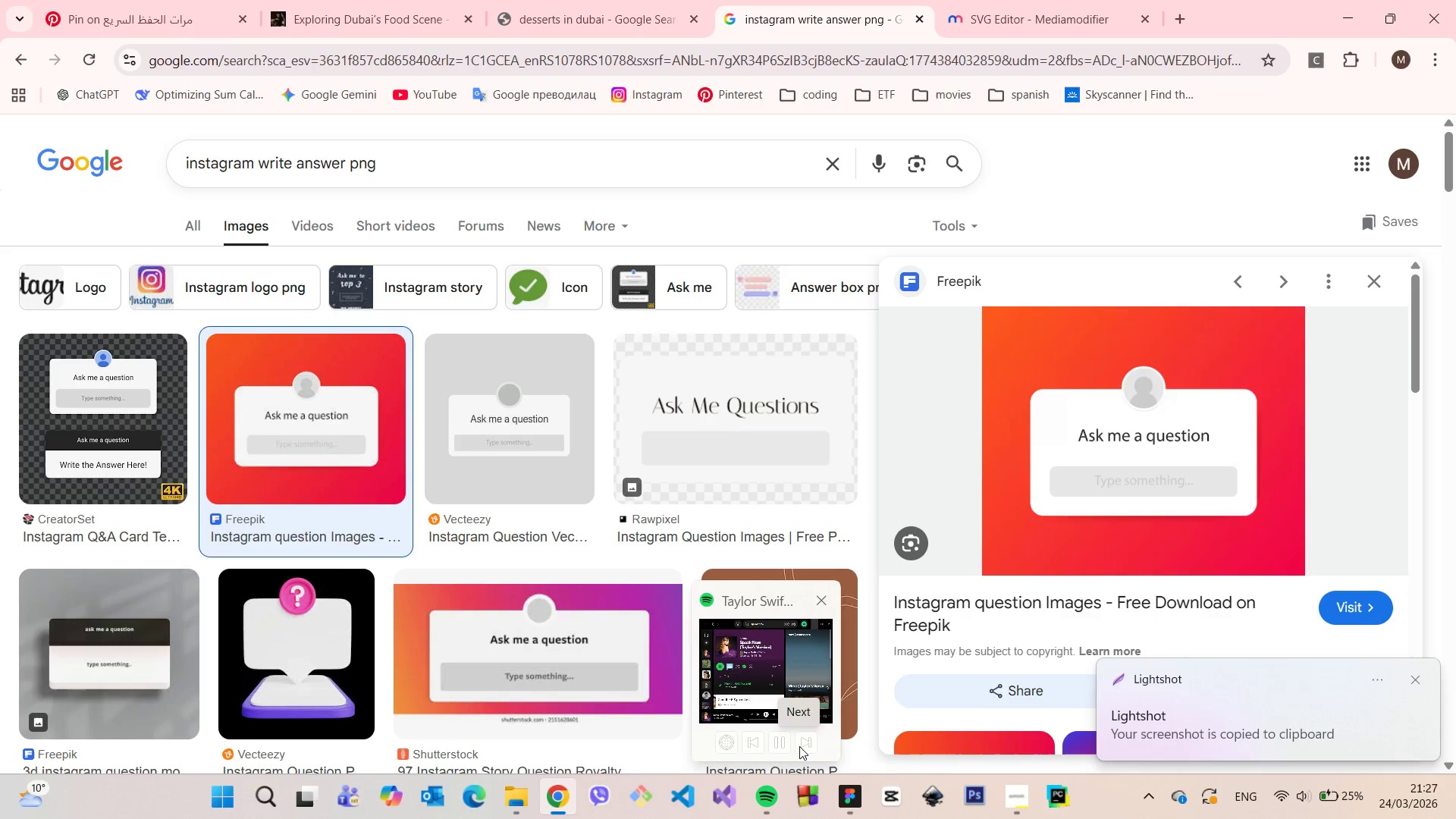 
left_click([799, 746])
 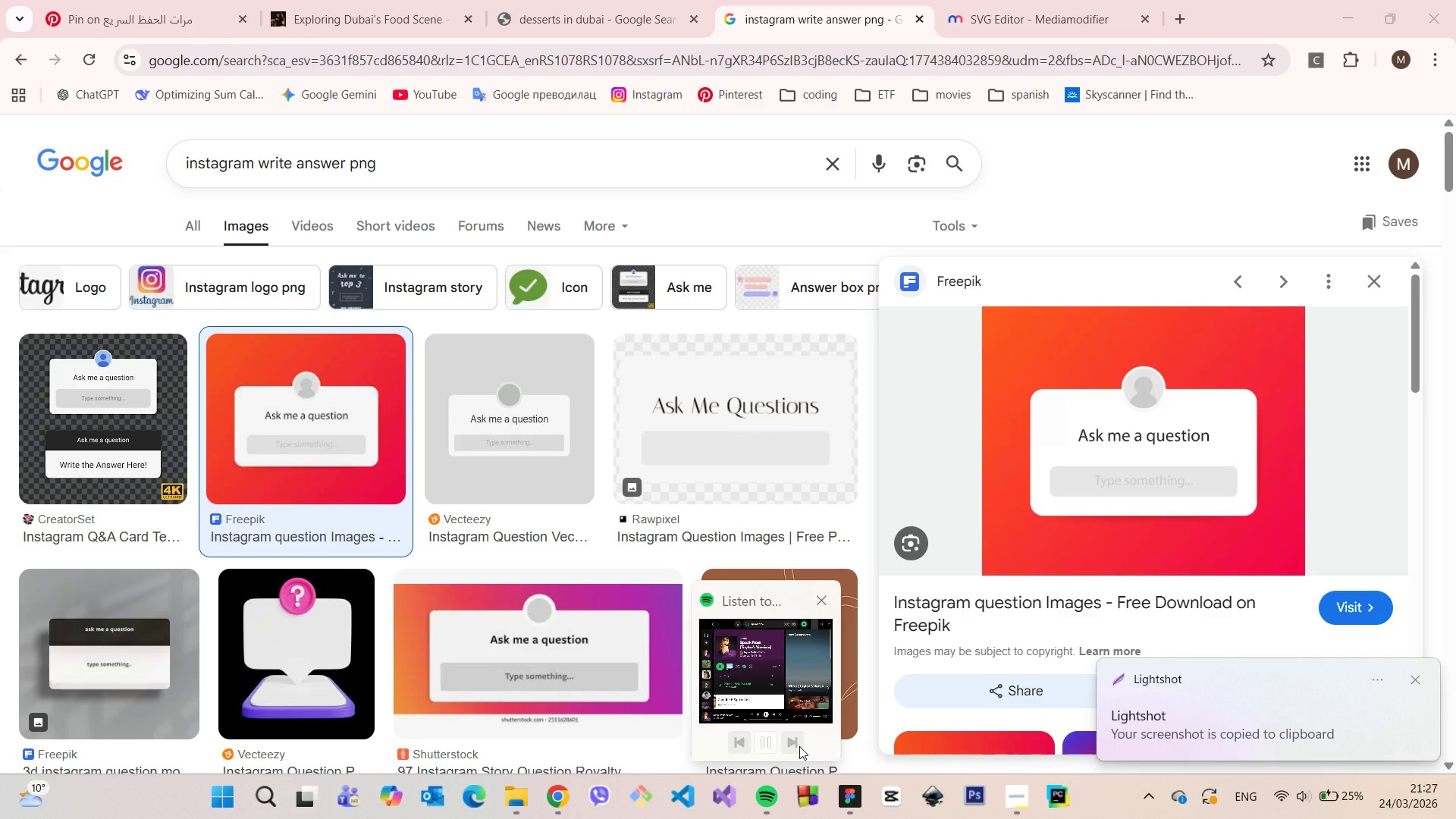 
left_click([799, 746])
 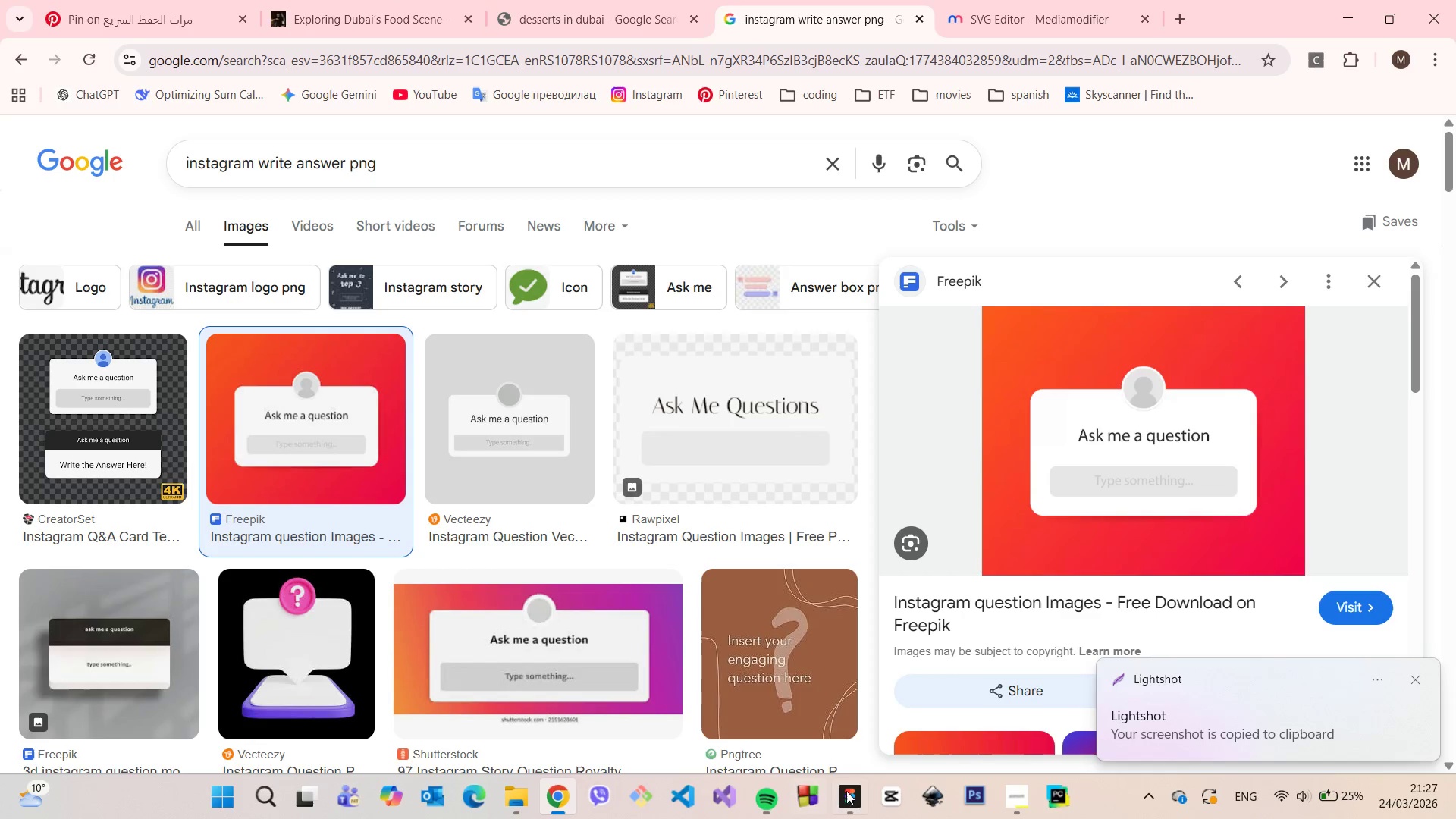 
left_click([855, 792])
 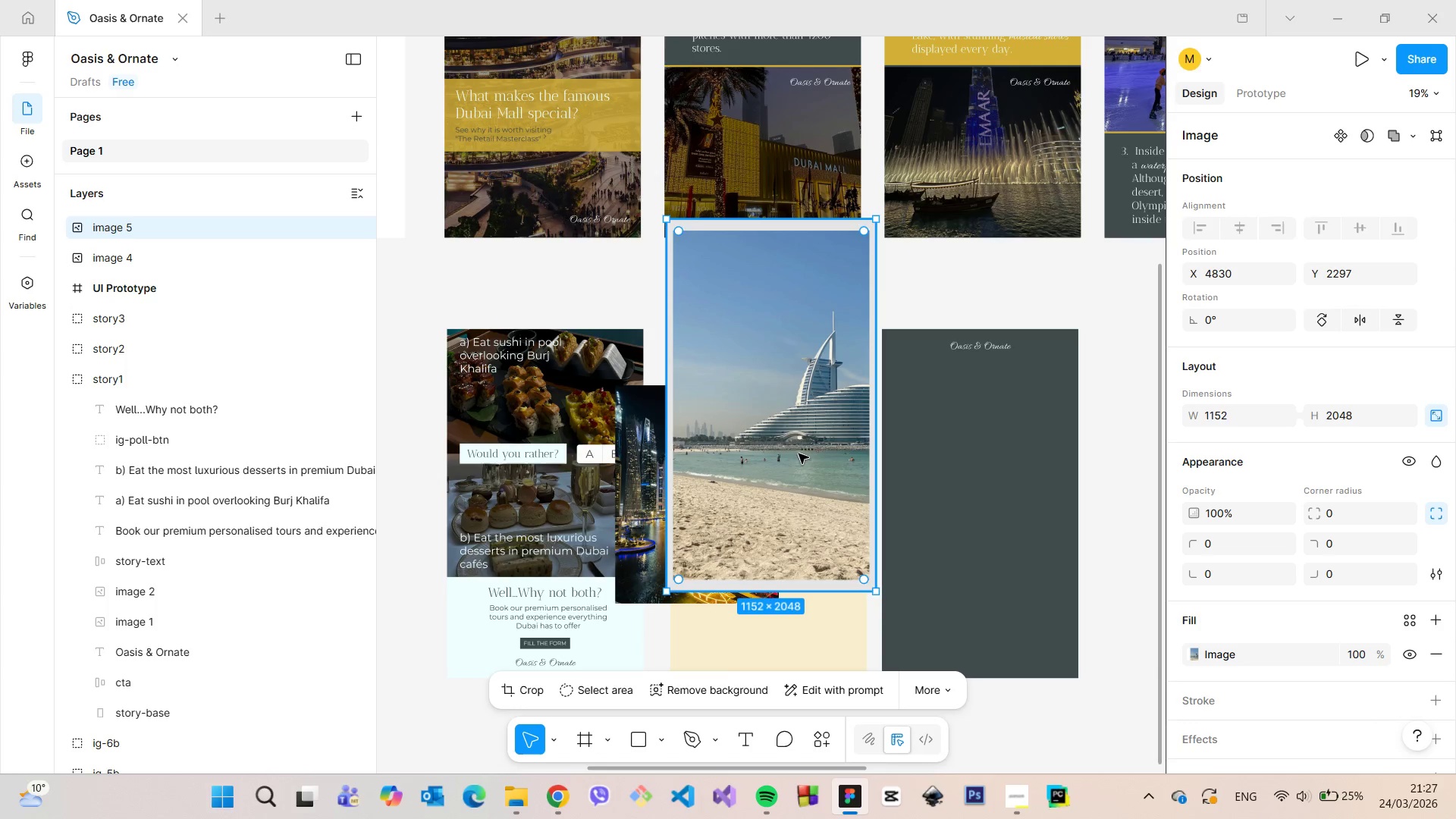 
left_click_drag(start_coordinate=[799, 453], to_coordinate=[1025, 472])
 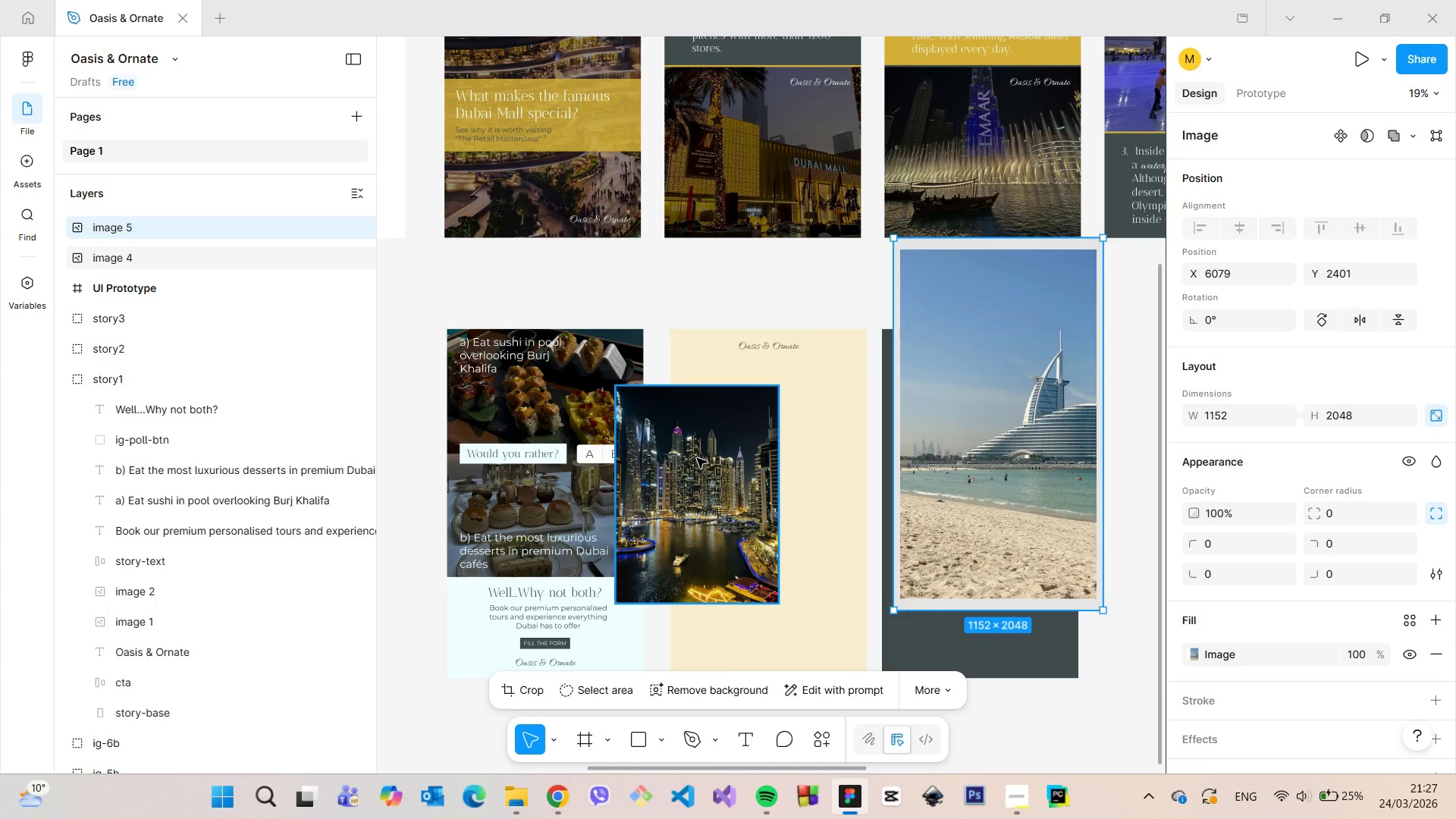 
left_click([697, 458])
 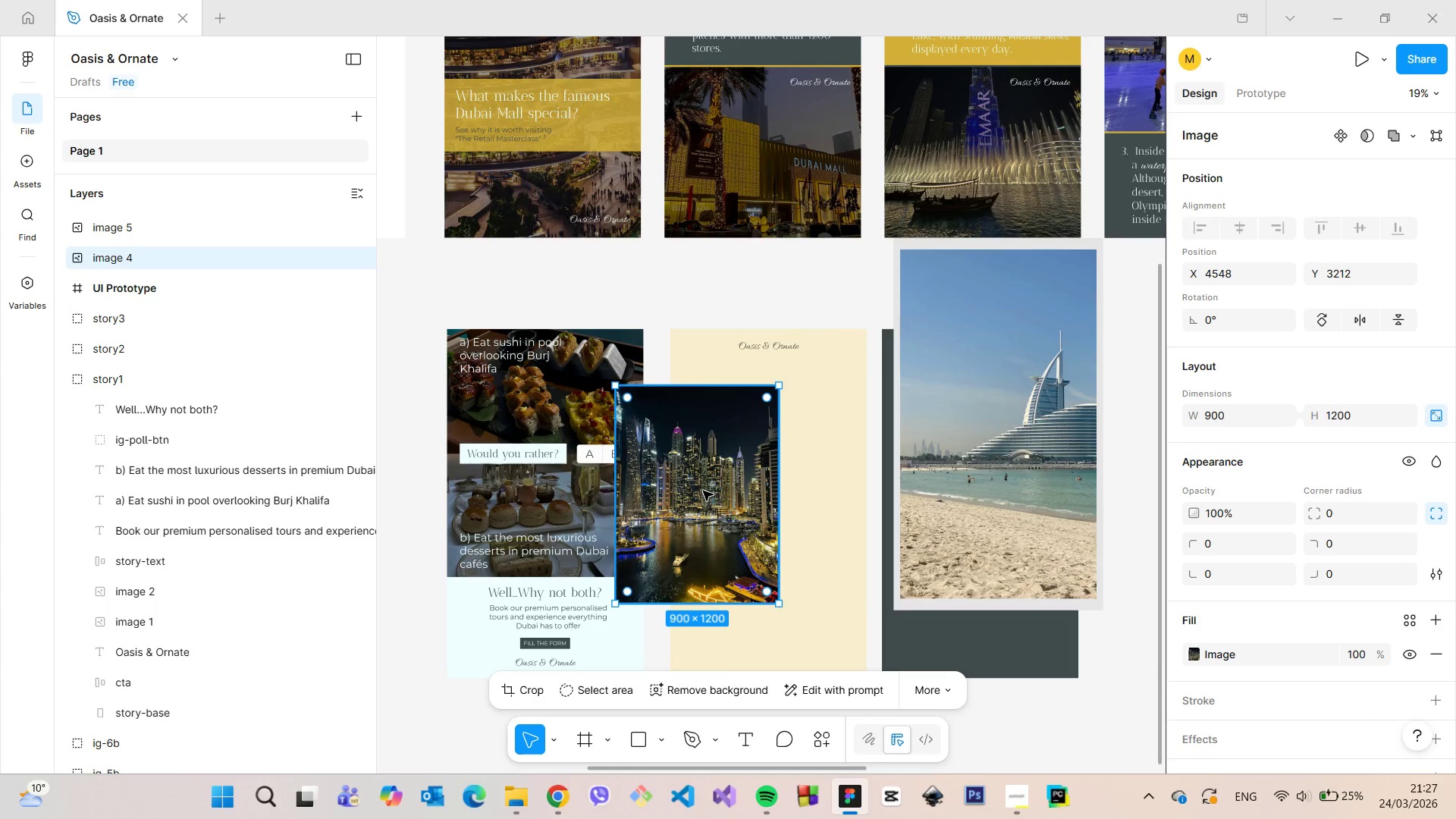 
left_click_drag(start_coordinate=[711, 496], to_coordinate=[774, 523])
 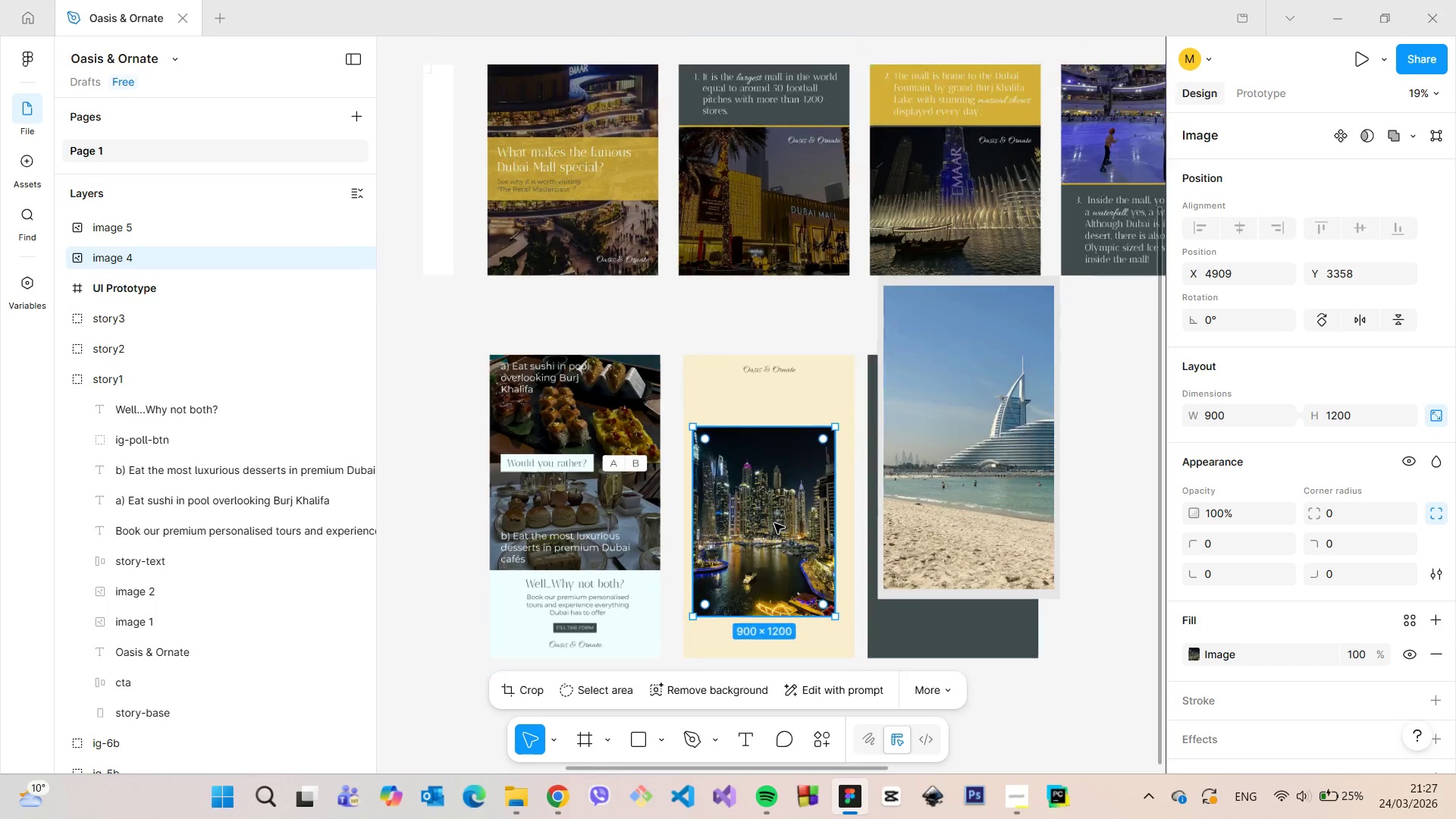 
scroll: coordinate [774, 523], scroll_direction: down, amount: 3.0
 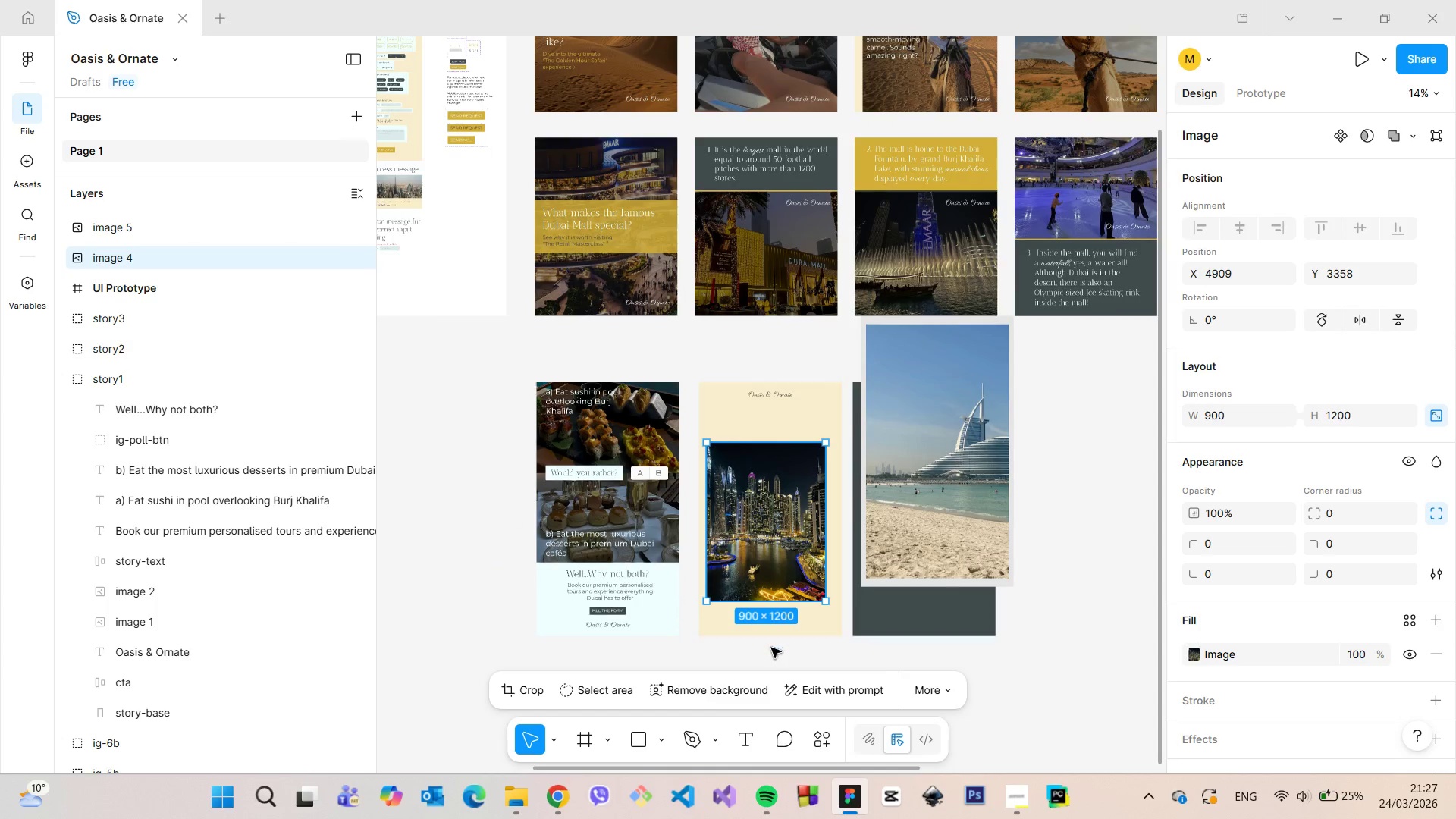 
scroll: coordinate [771, 648], scroll_direction: up, amount: 6.0
 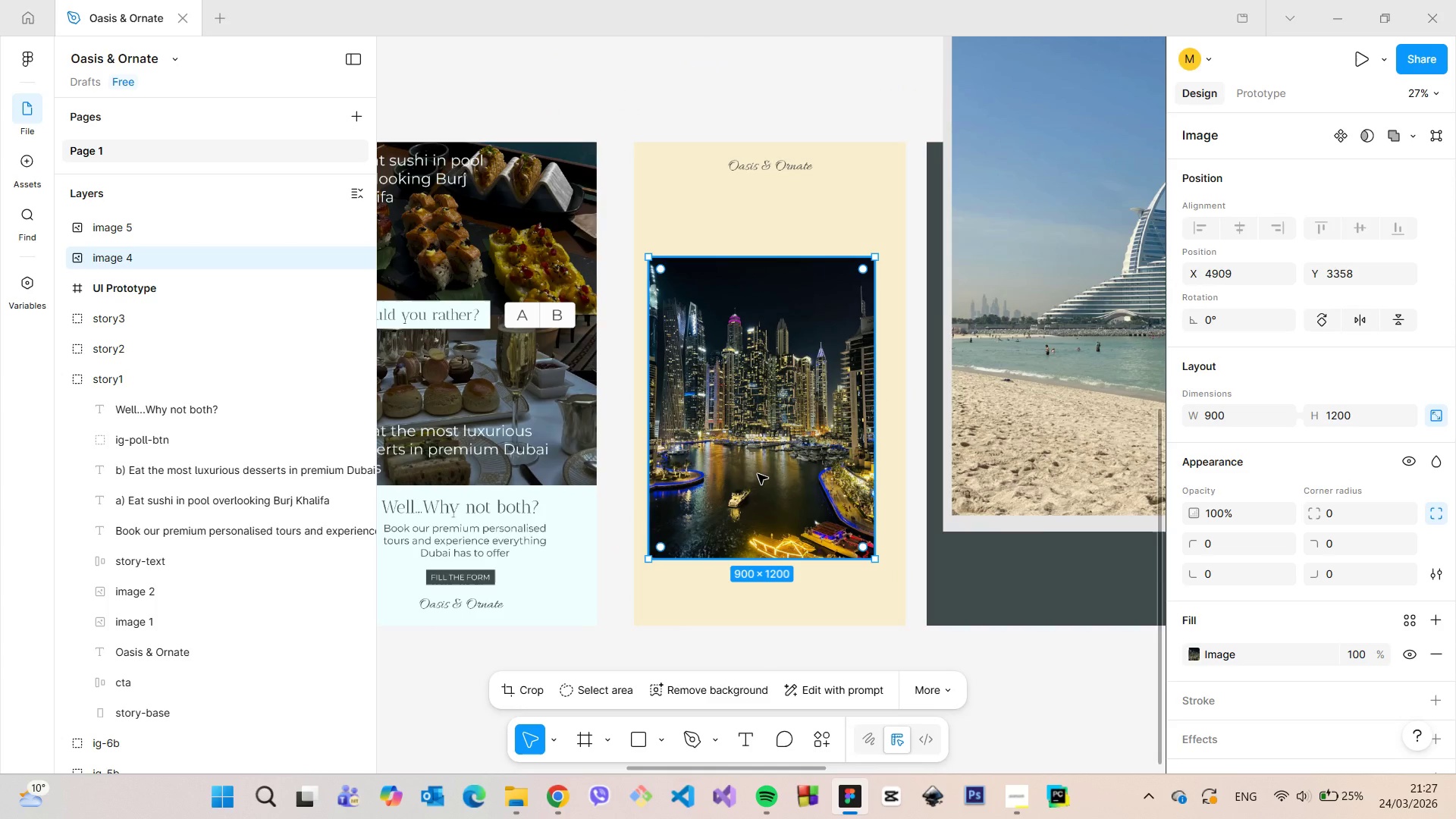 
left_click([758, 474])
 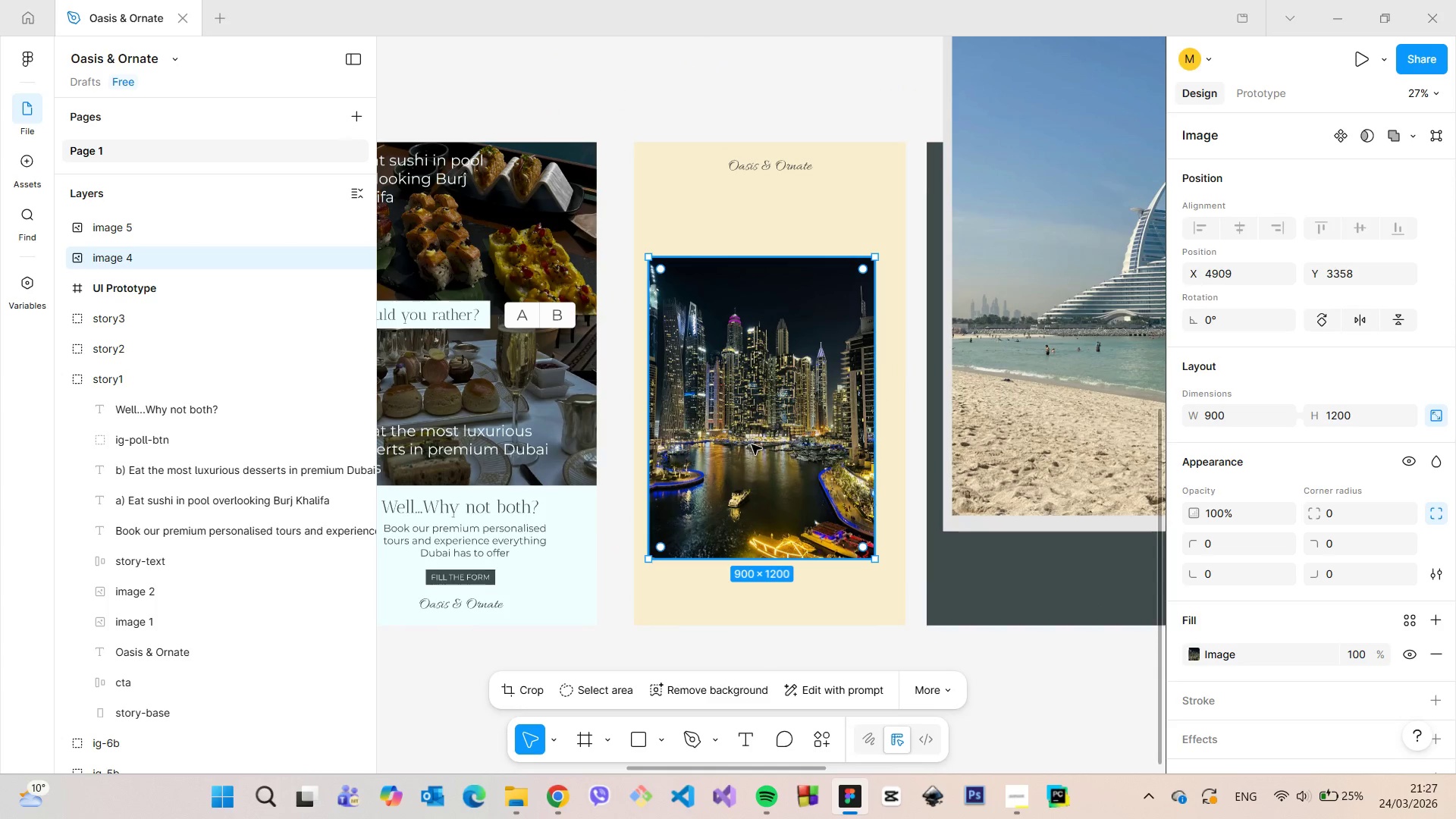 
left_click_drag(start_coordinate=[752, 444], to_coordinate=[742, 510])
 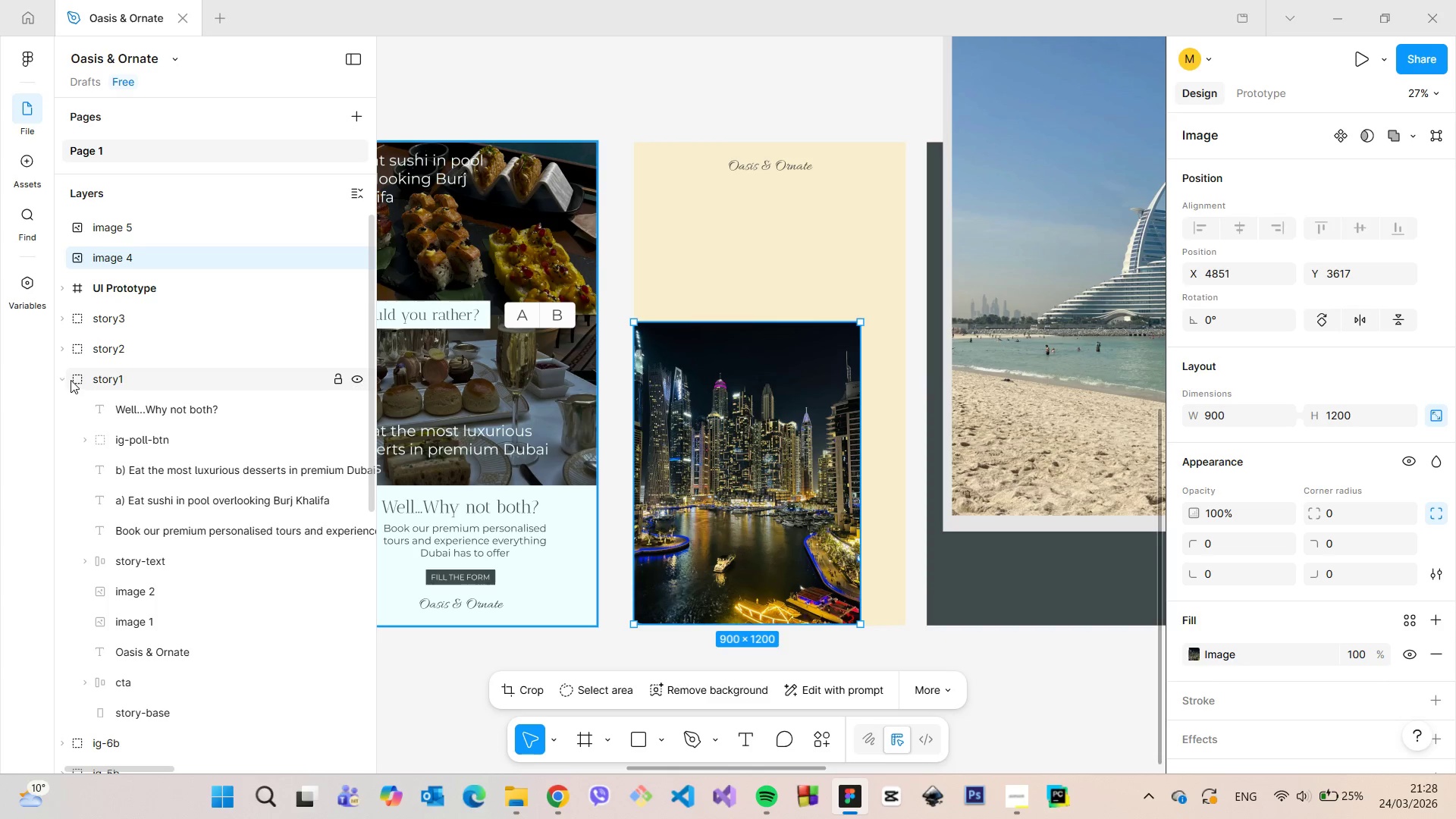 
left_click([67, 379])
 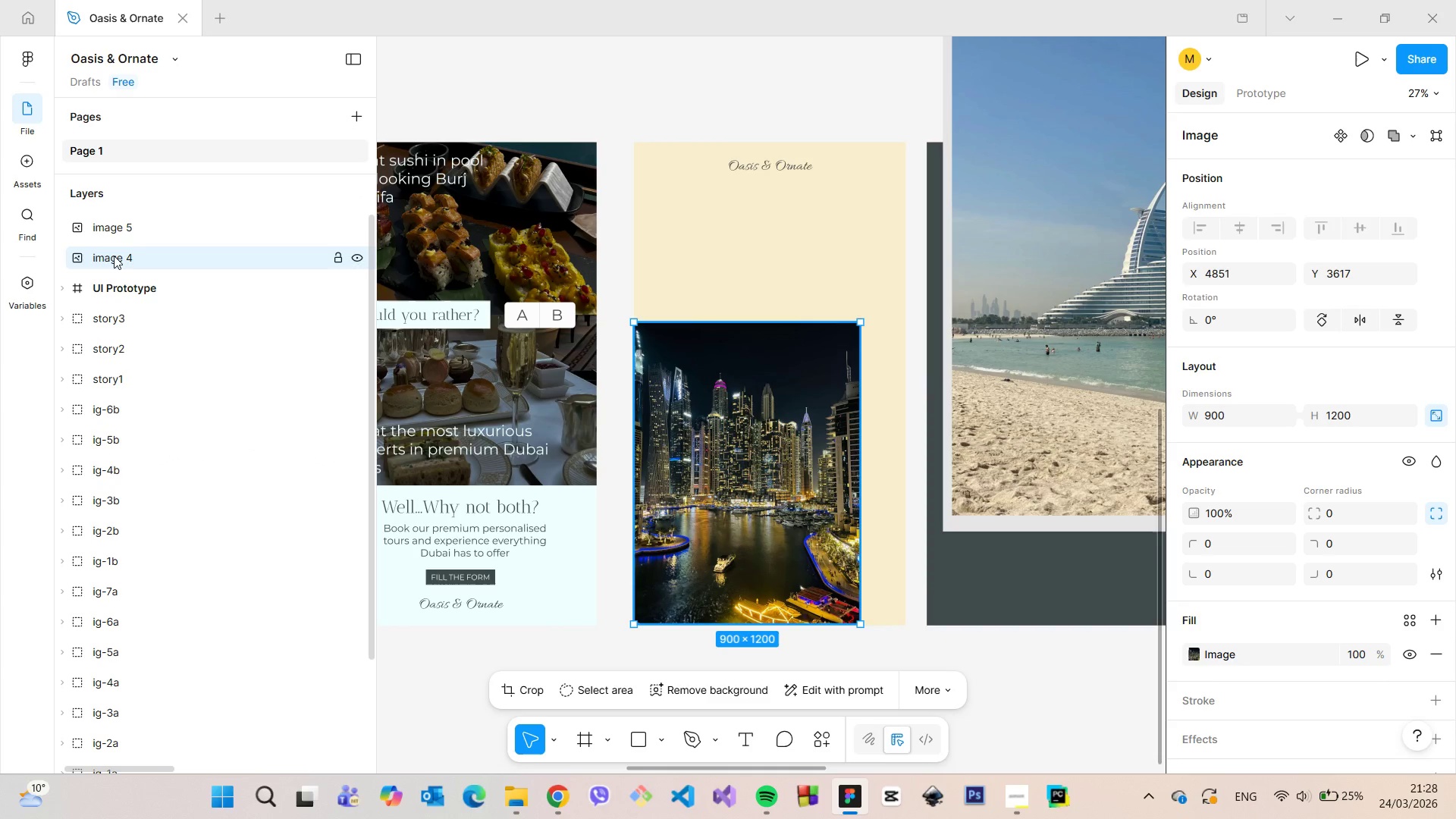 
left_click_drag(start_coordinate=[114, 256], to_coordinate=[143, 349])
 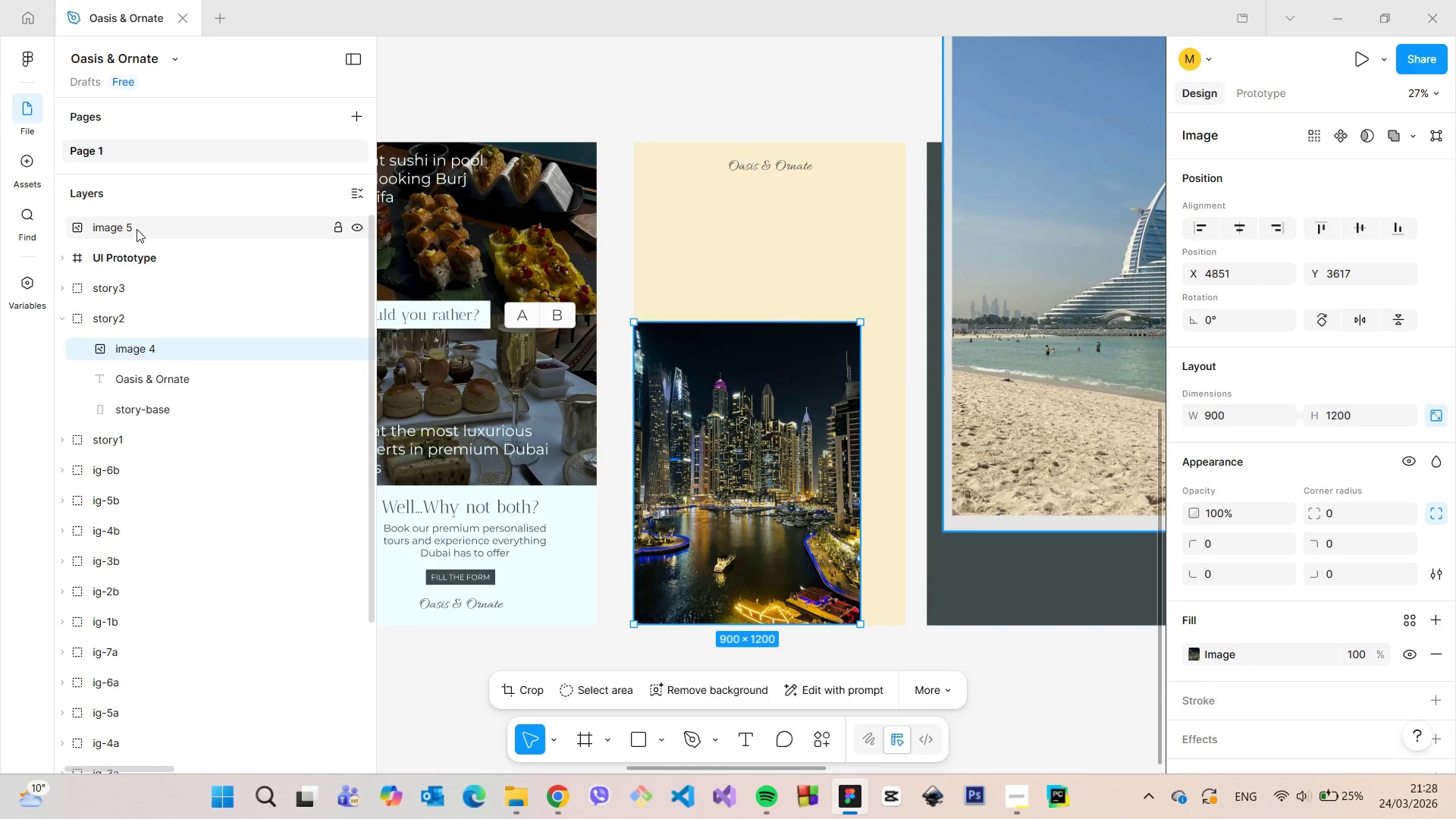 
left_click_drag(start_coordinate=[136, 229], to_coordinate=[161, 334])
 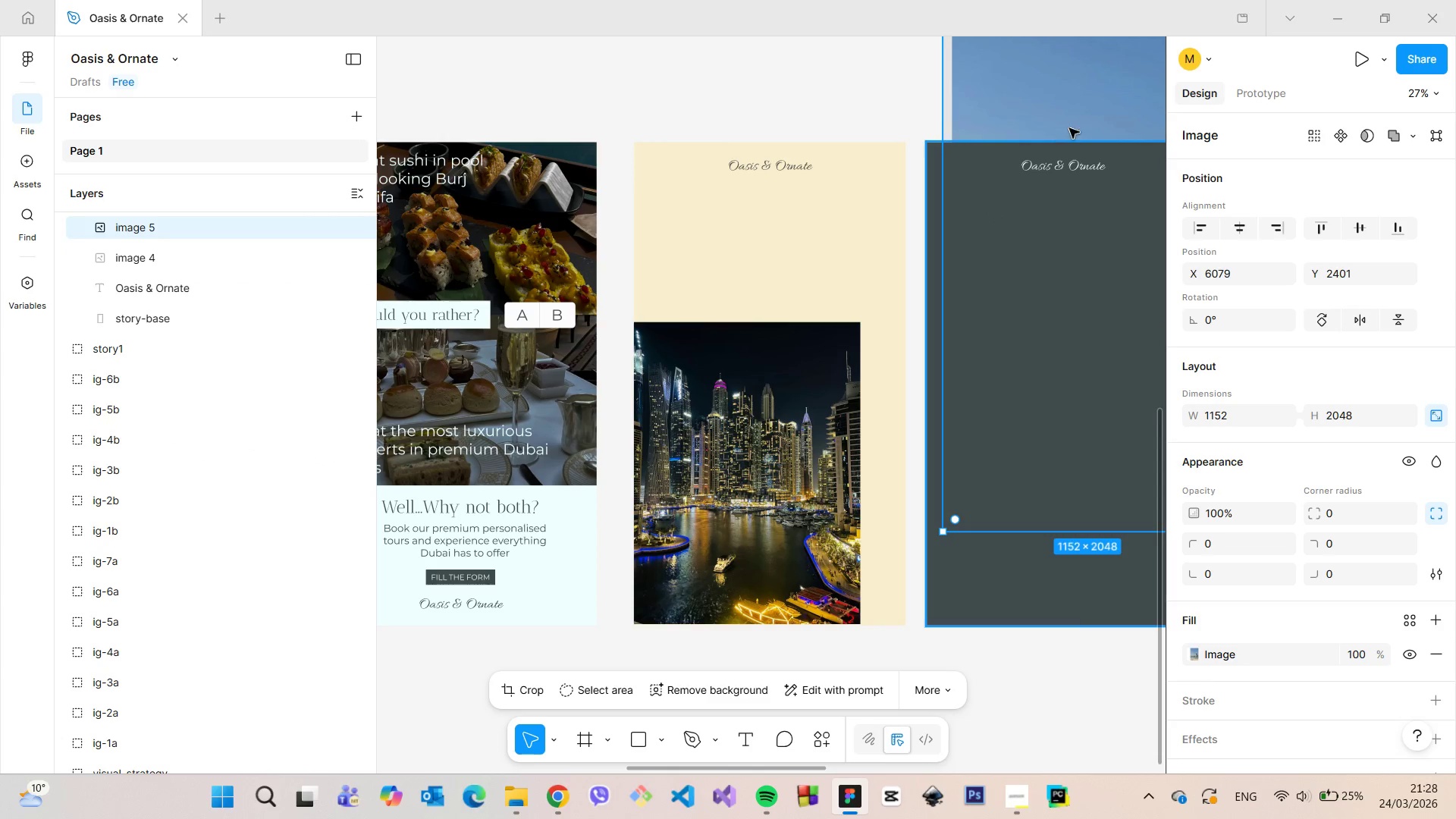 
left_click_drag(start_coordinate=[1069, 114], to_coordinate=[787, 177])
 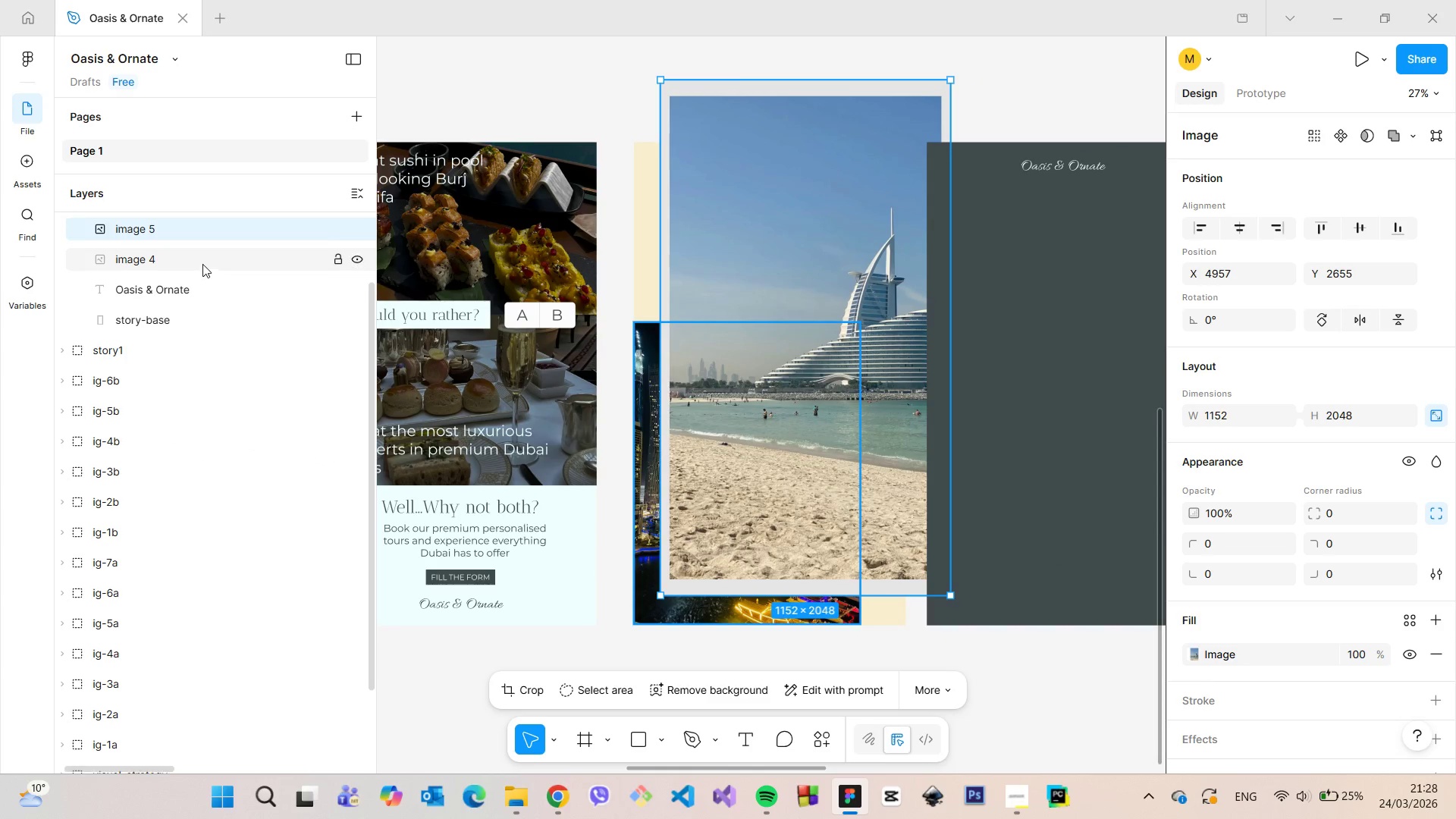 
scroll: coordinate [202, 264], scroll_direction: up, amount: 1.0
 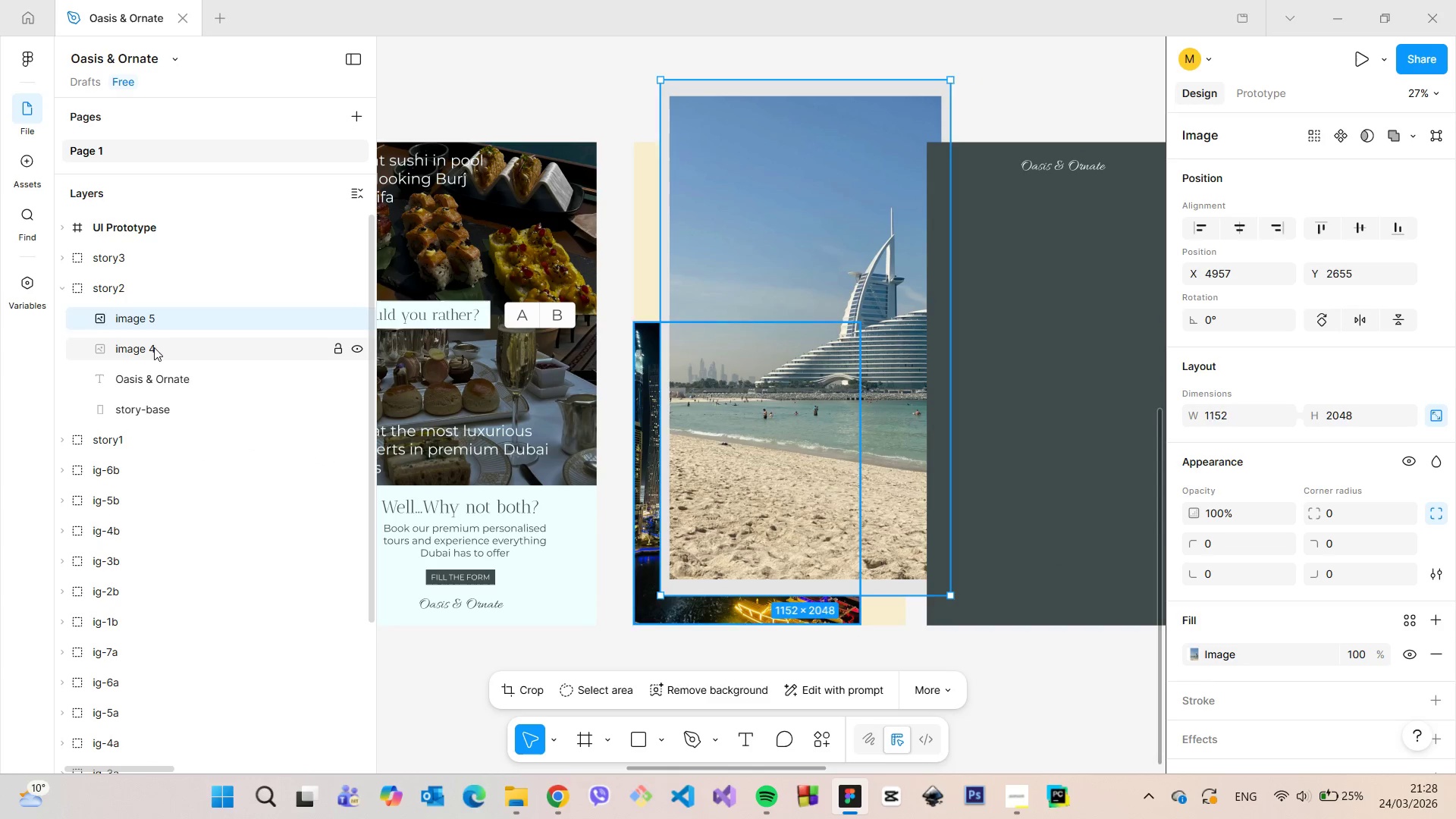 
double_click([154, 347])
 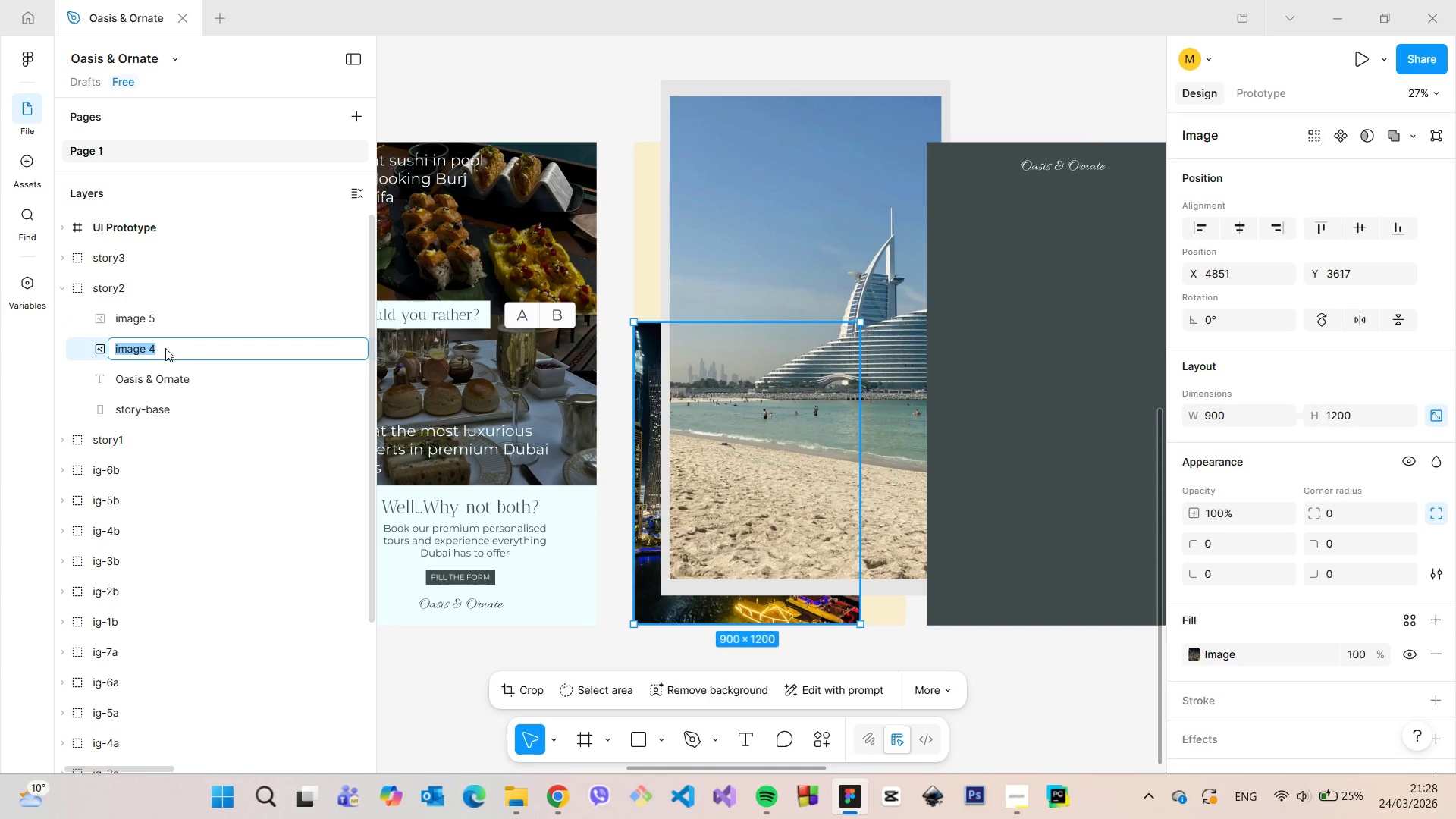 
triple_click([165, 348])
 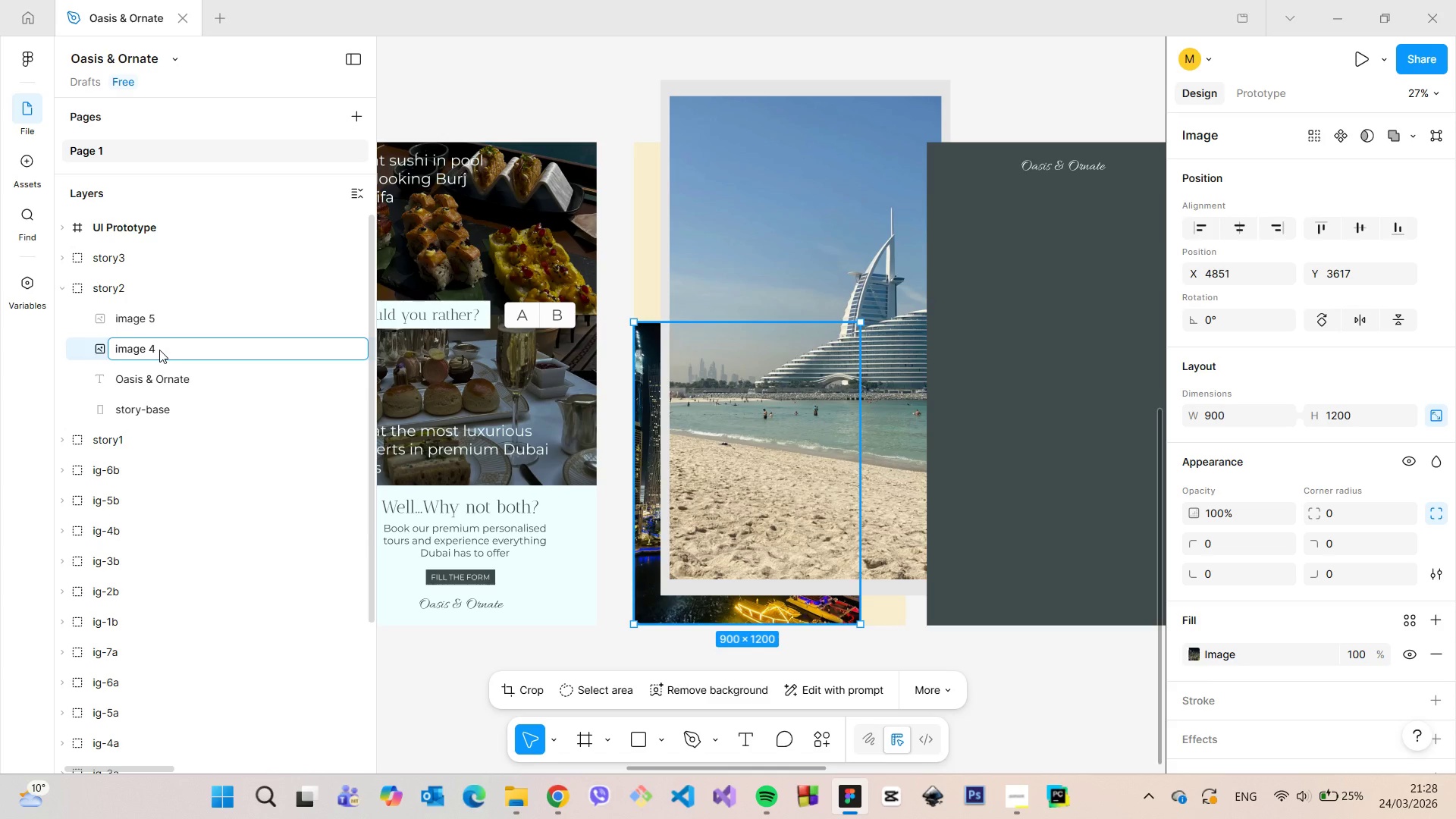 
left_click_drag(start_coordinate=[159, 350], to_coordinate=[152, 350])
 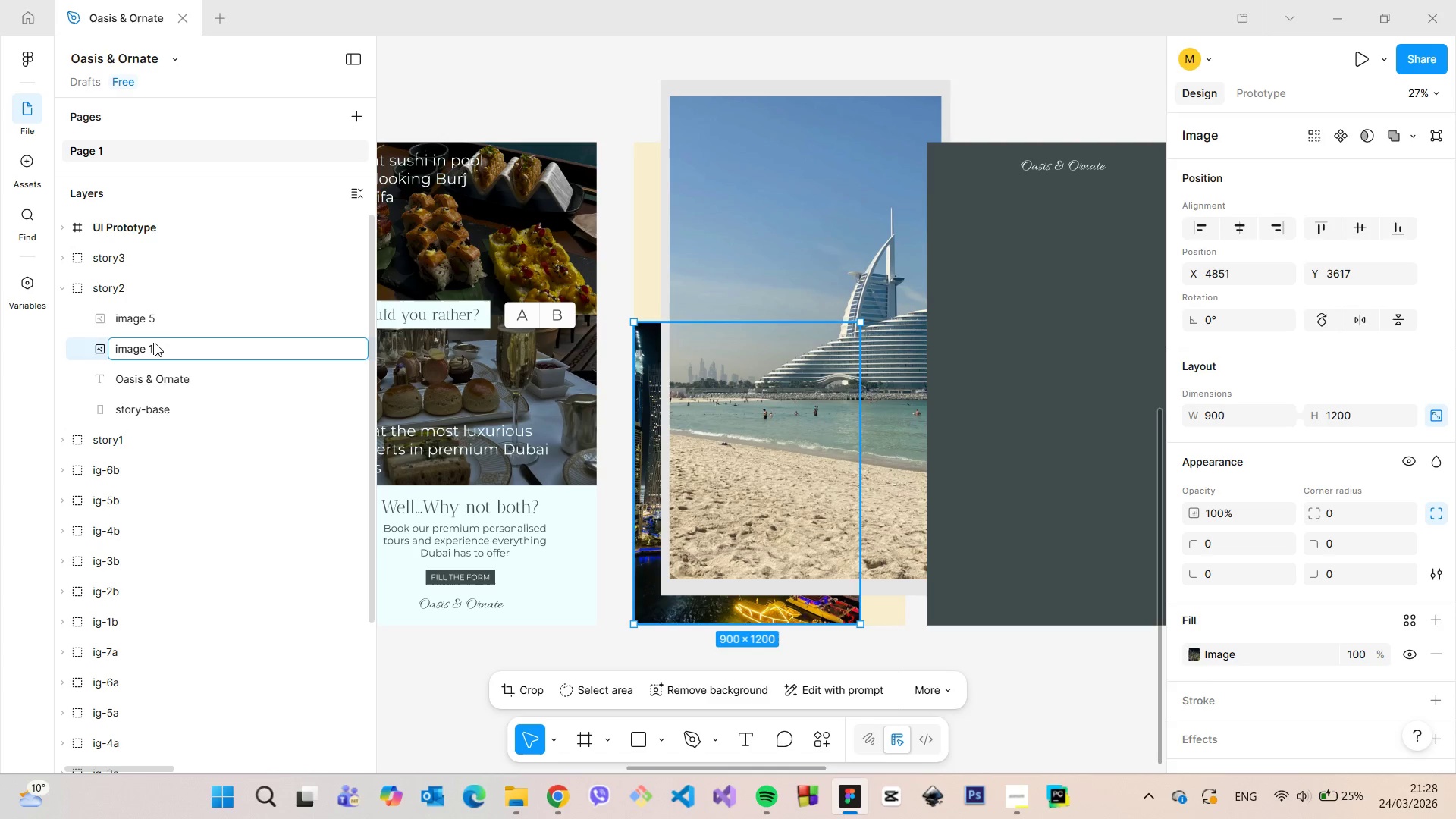 
key(1)
 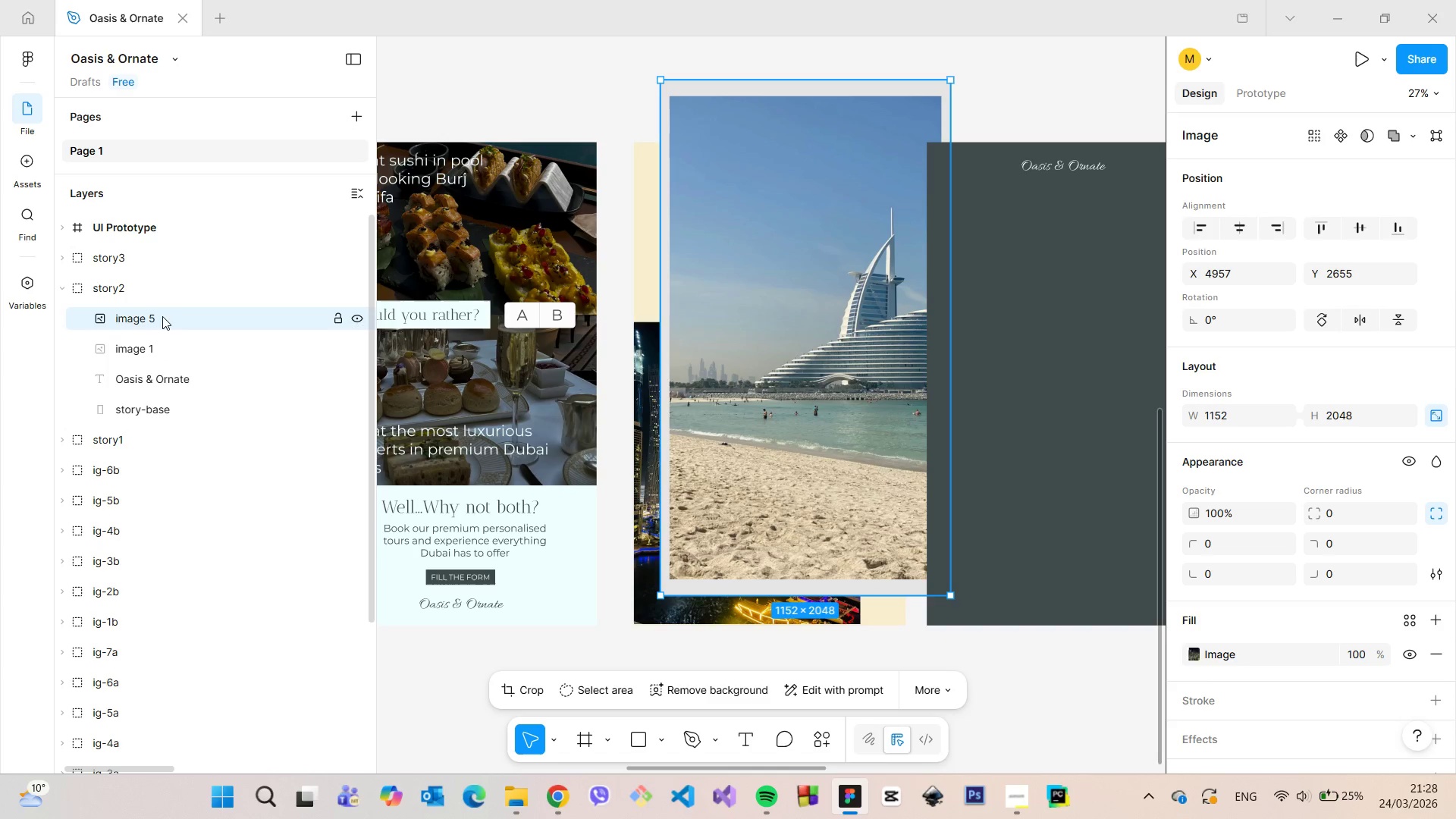 
double_click([162, 316])
 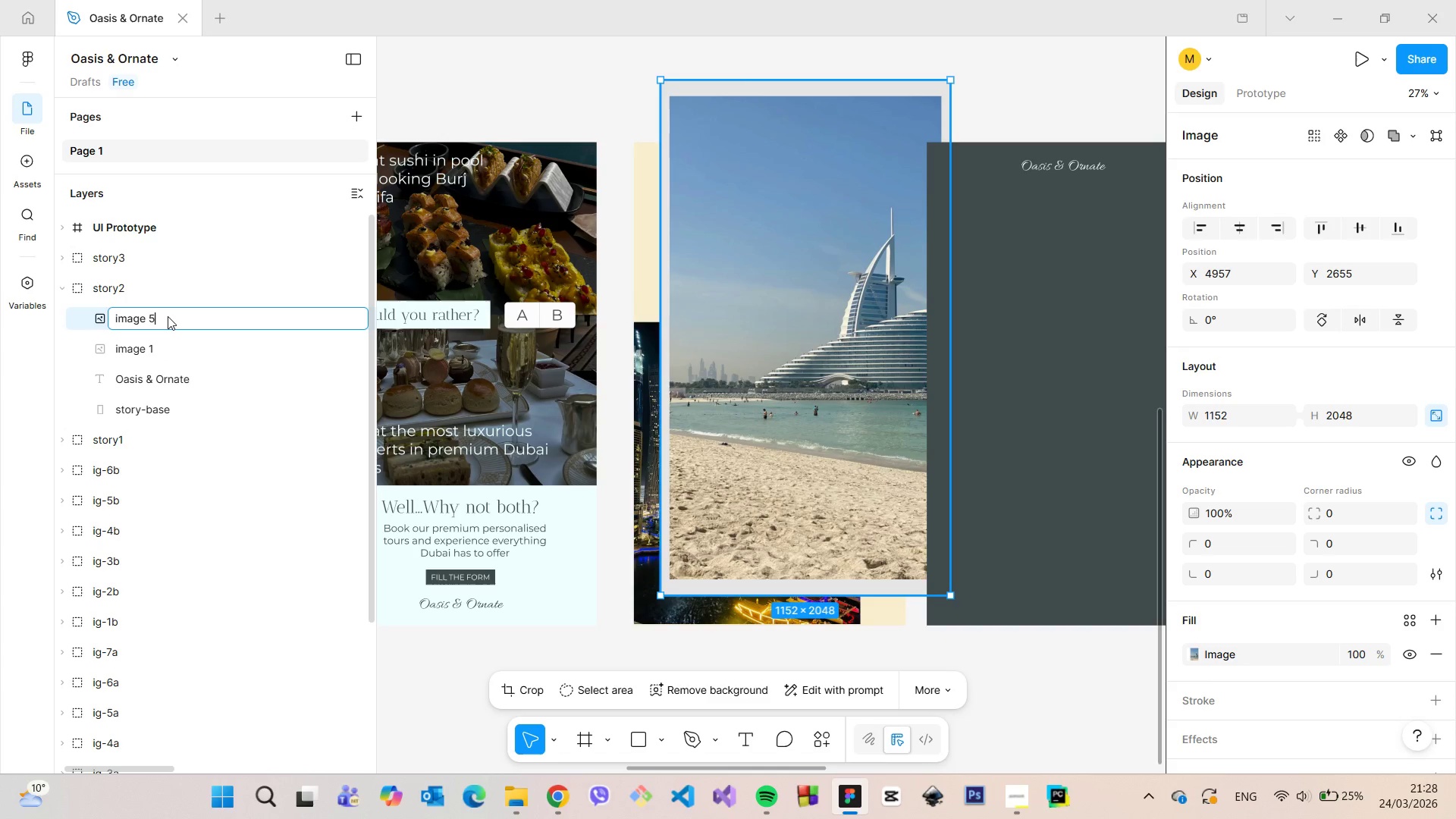 
left_click([168, 316])
 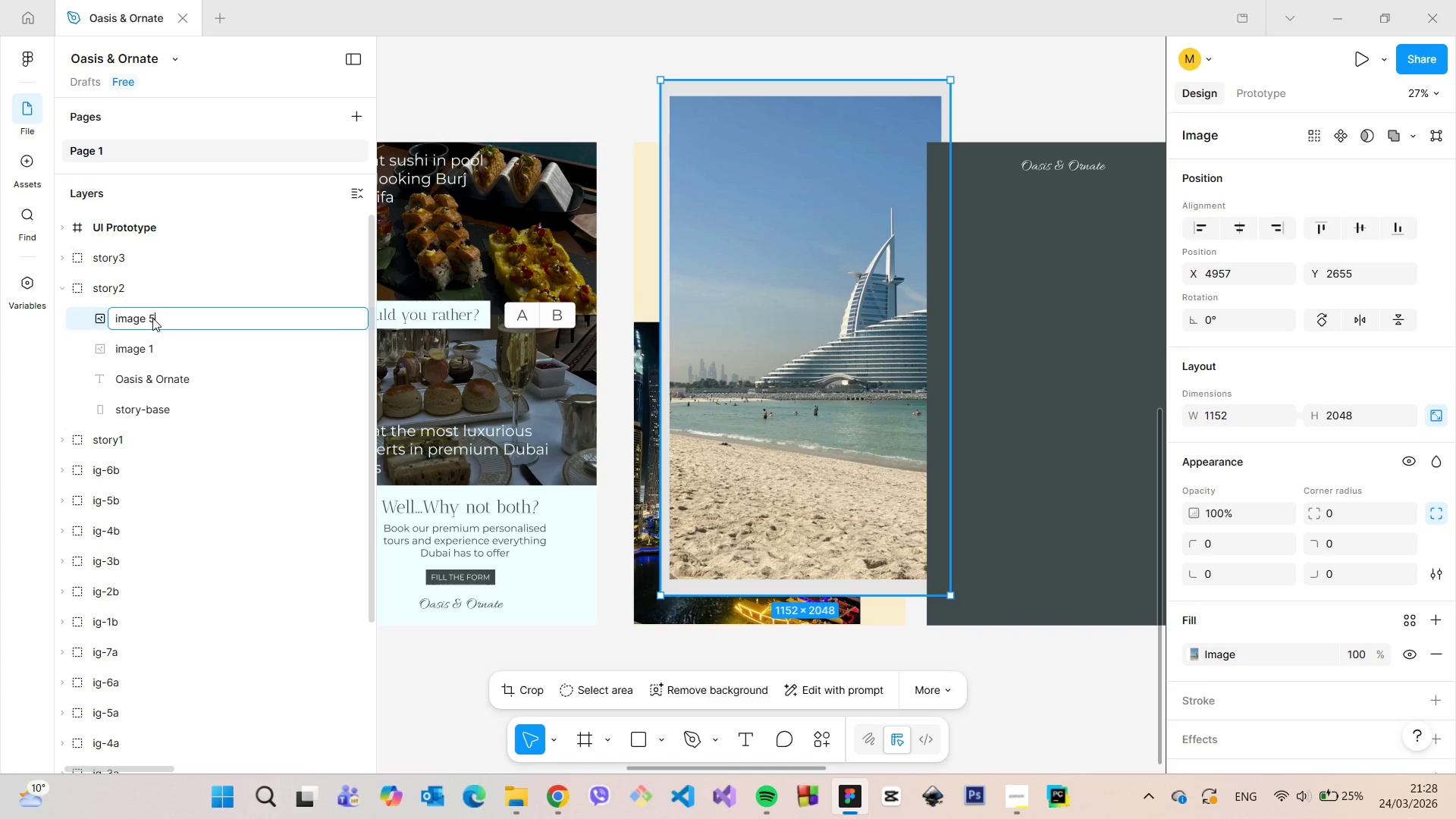 
left_click_drag(start_coordinate=[160, 318], to_coordinate=[149, 318])
 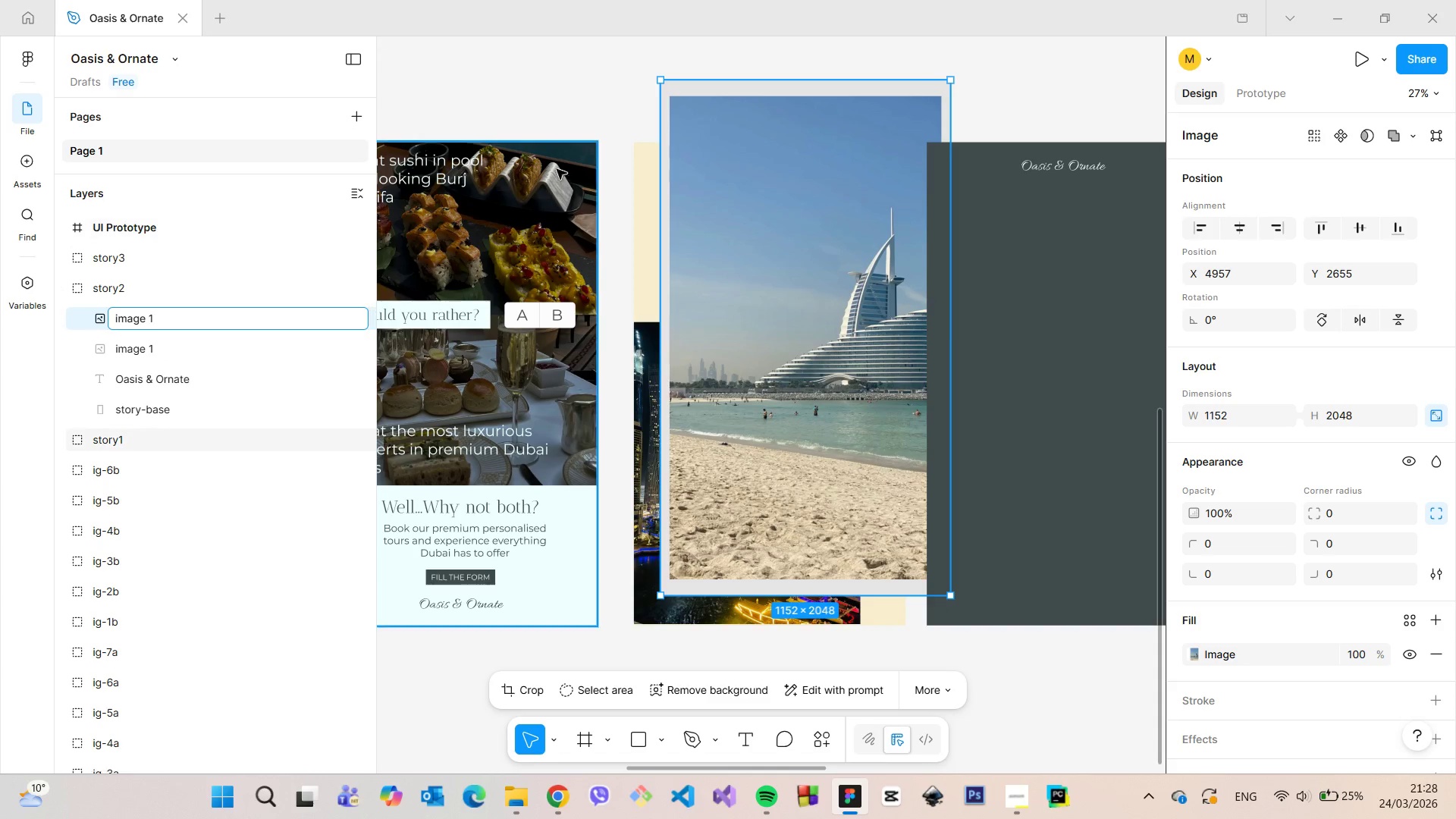 
key(1)
 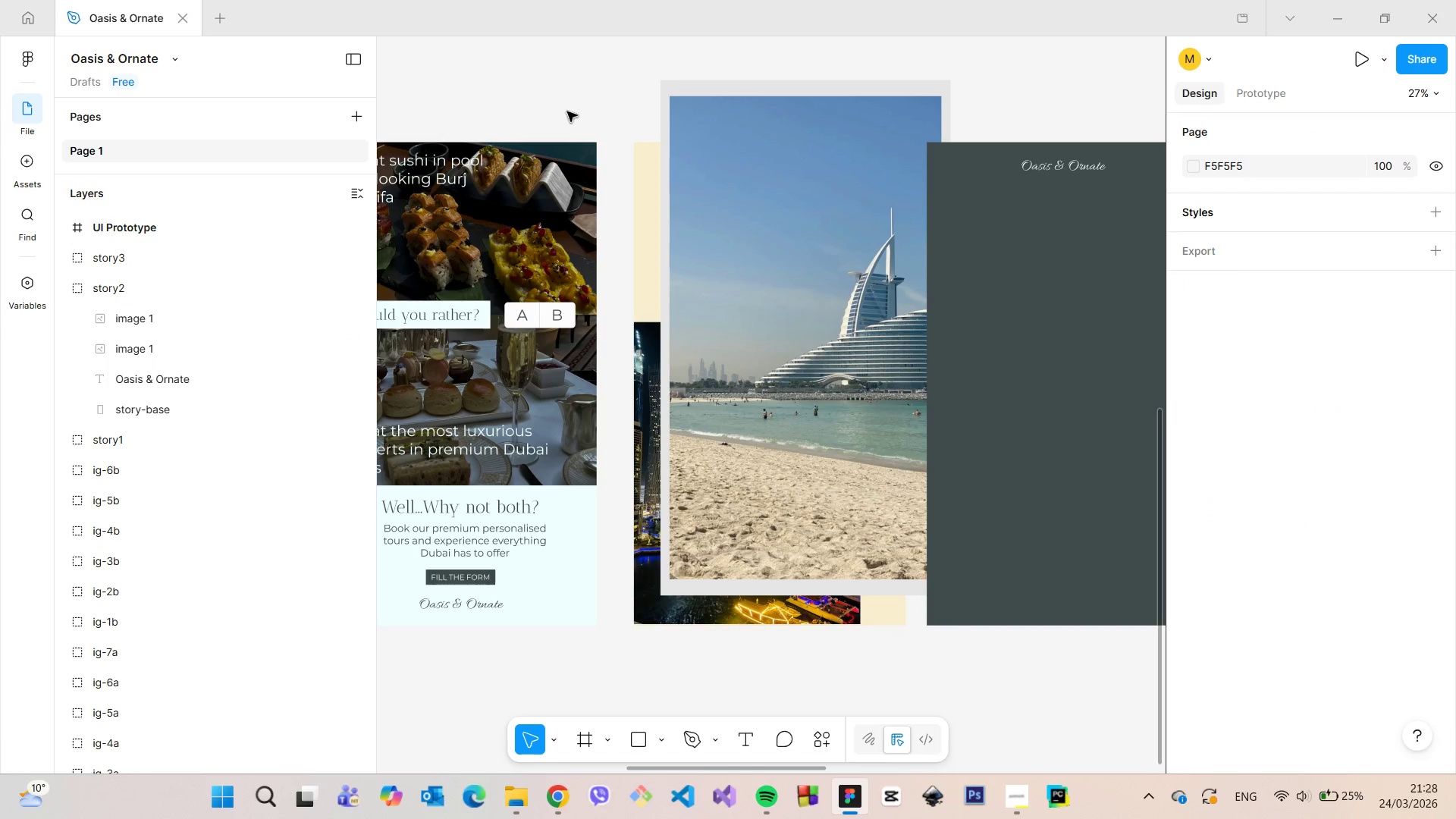 
left_click([567, 111])
 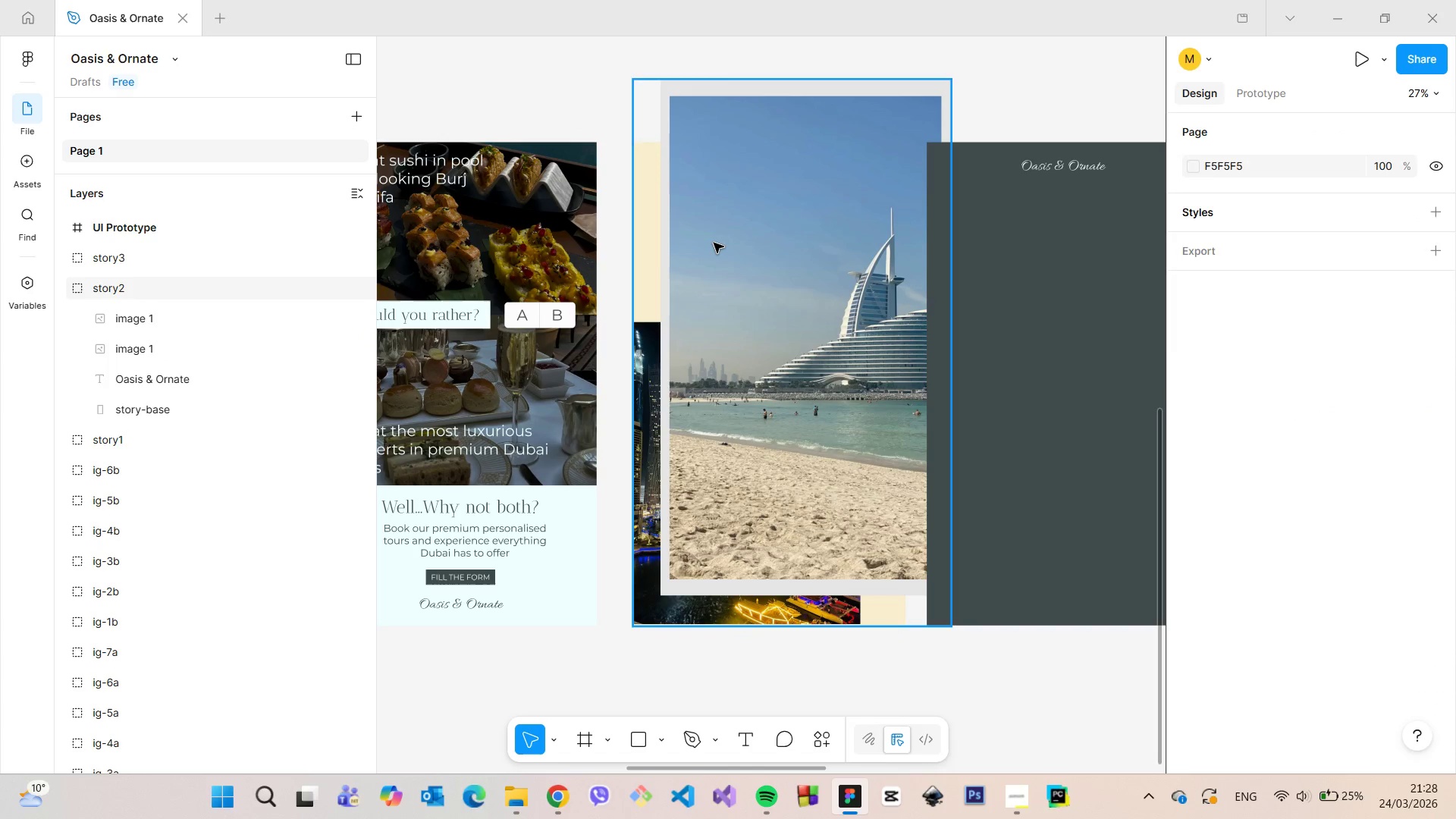 
double_click([714, 243])
 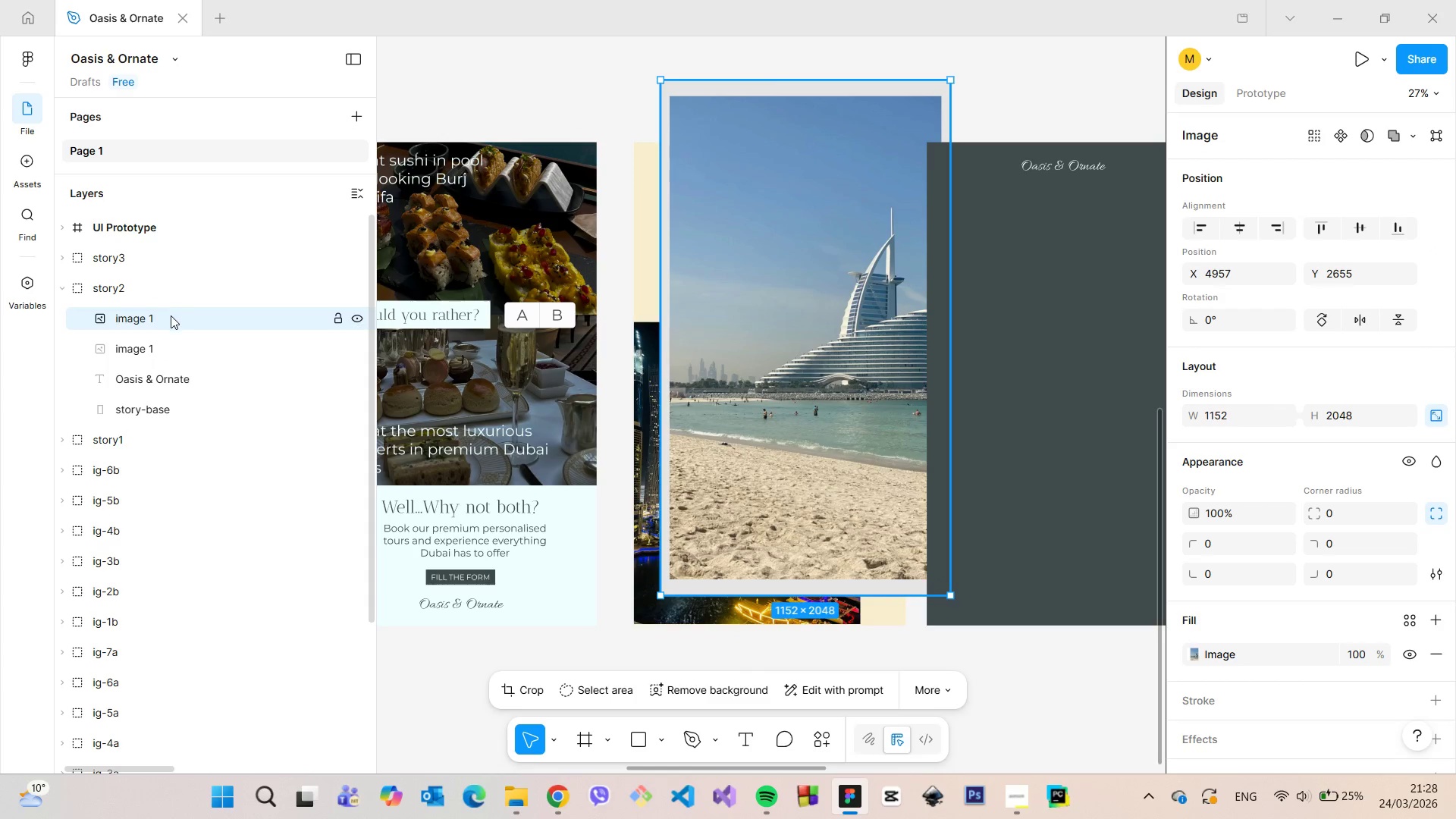 
double_click([168, 316])
 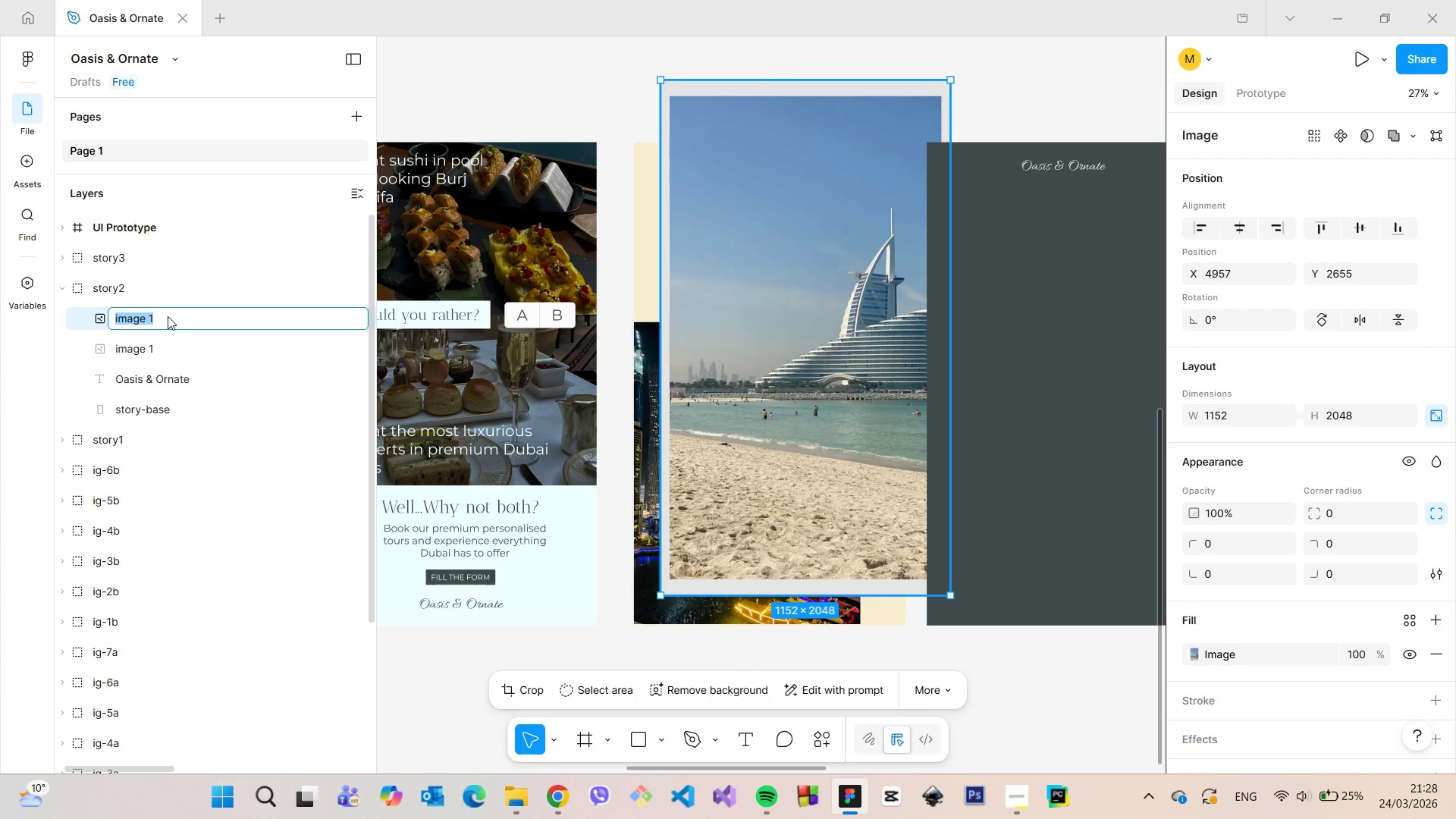 
triple_click([168, 316])
 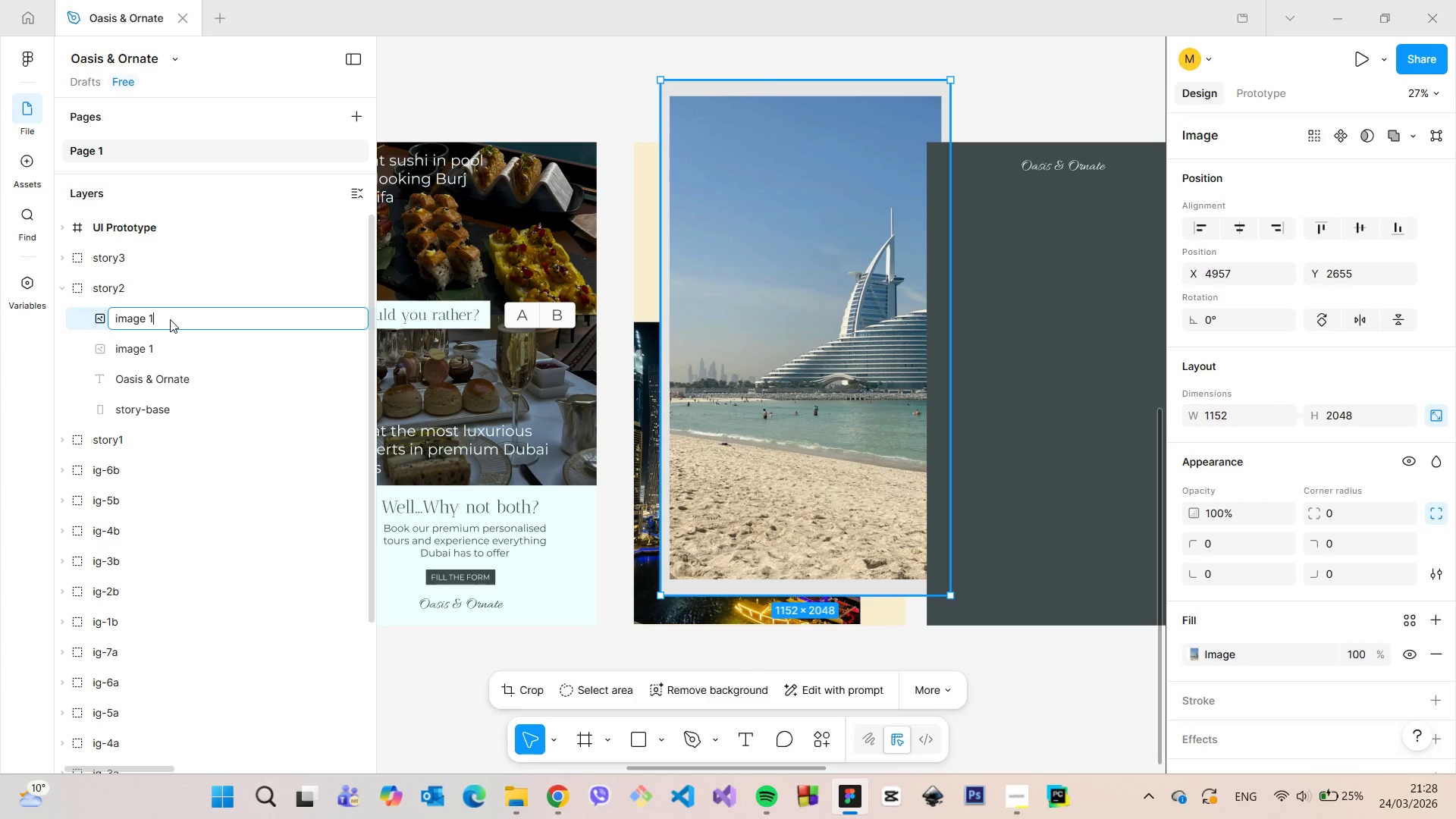 
triple_click([170, 319])
 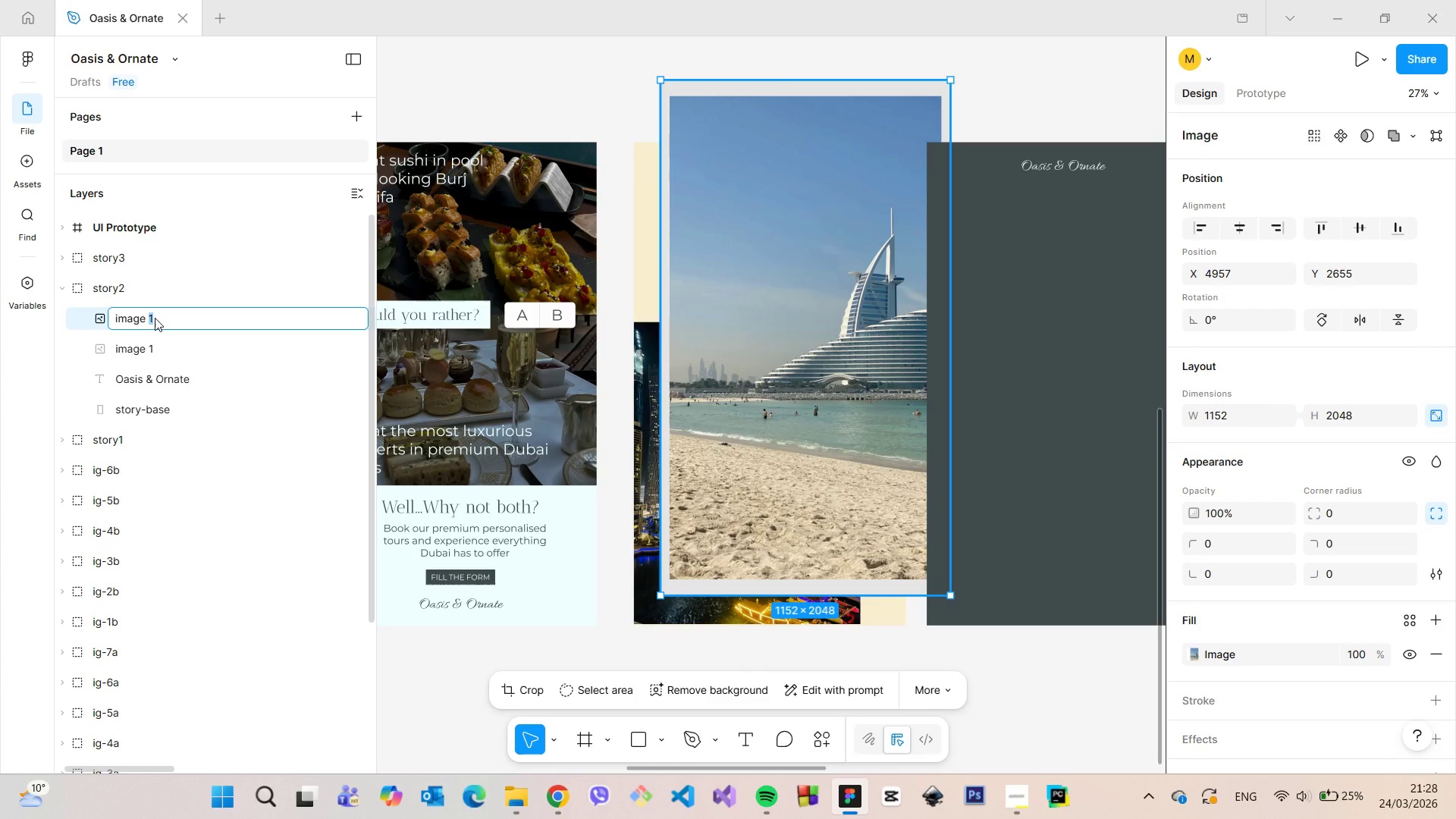 
key(2)
 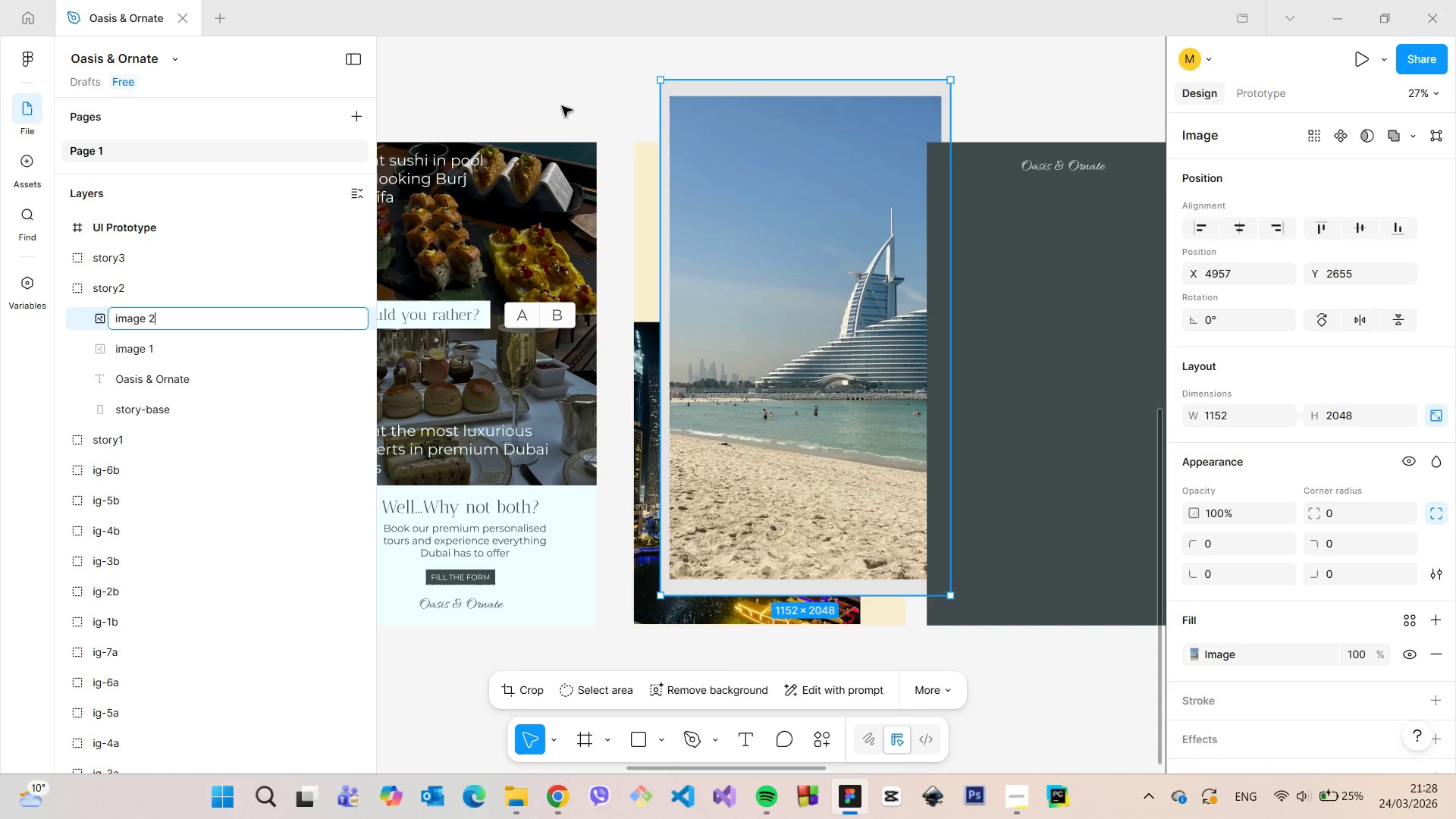 
left_click([562, 106])
 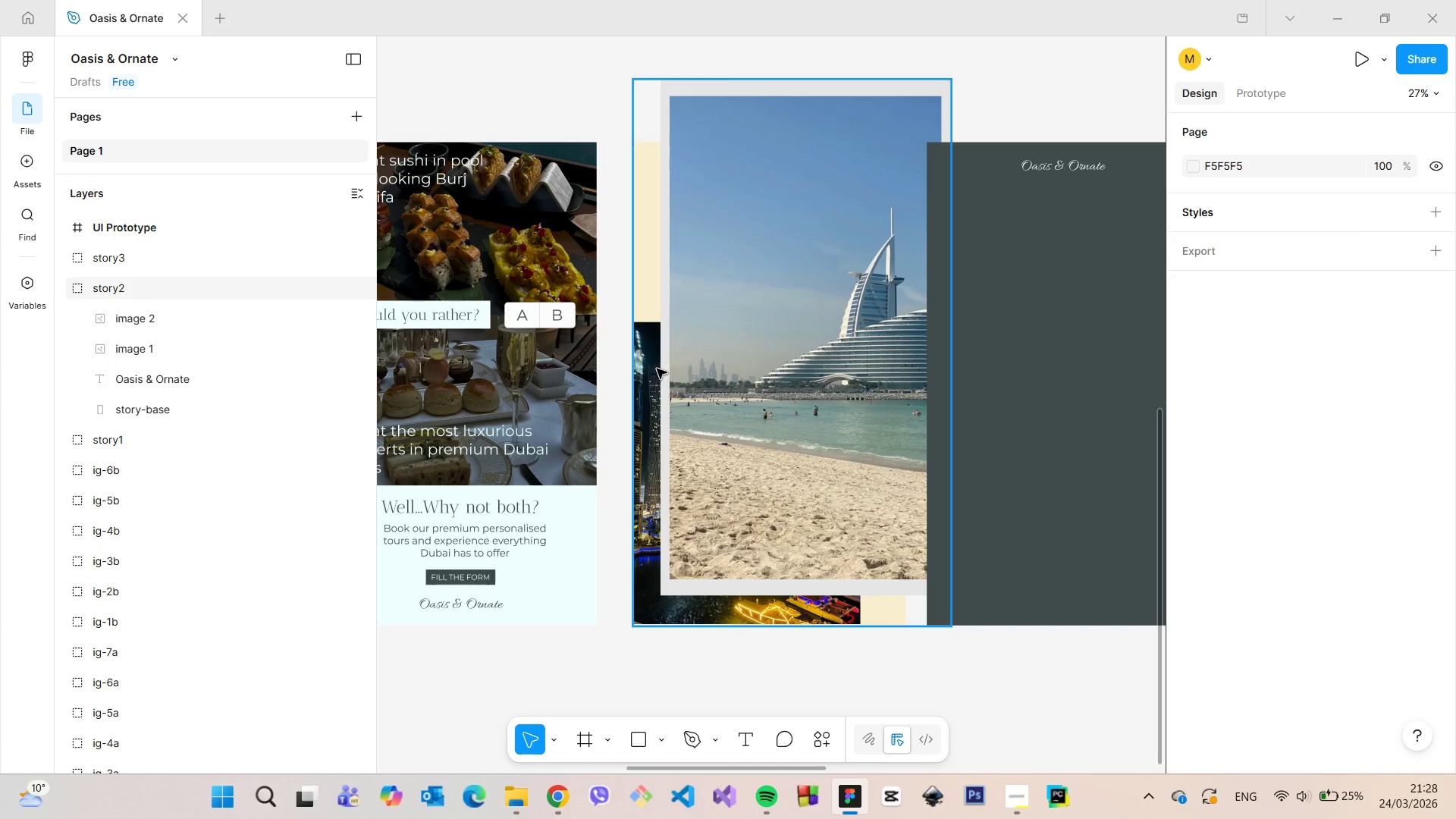 
double_click([657, 369])
 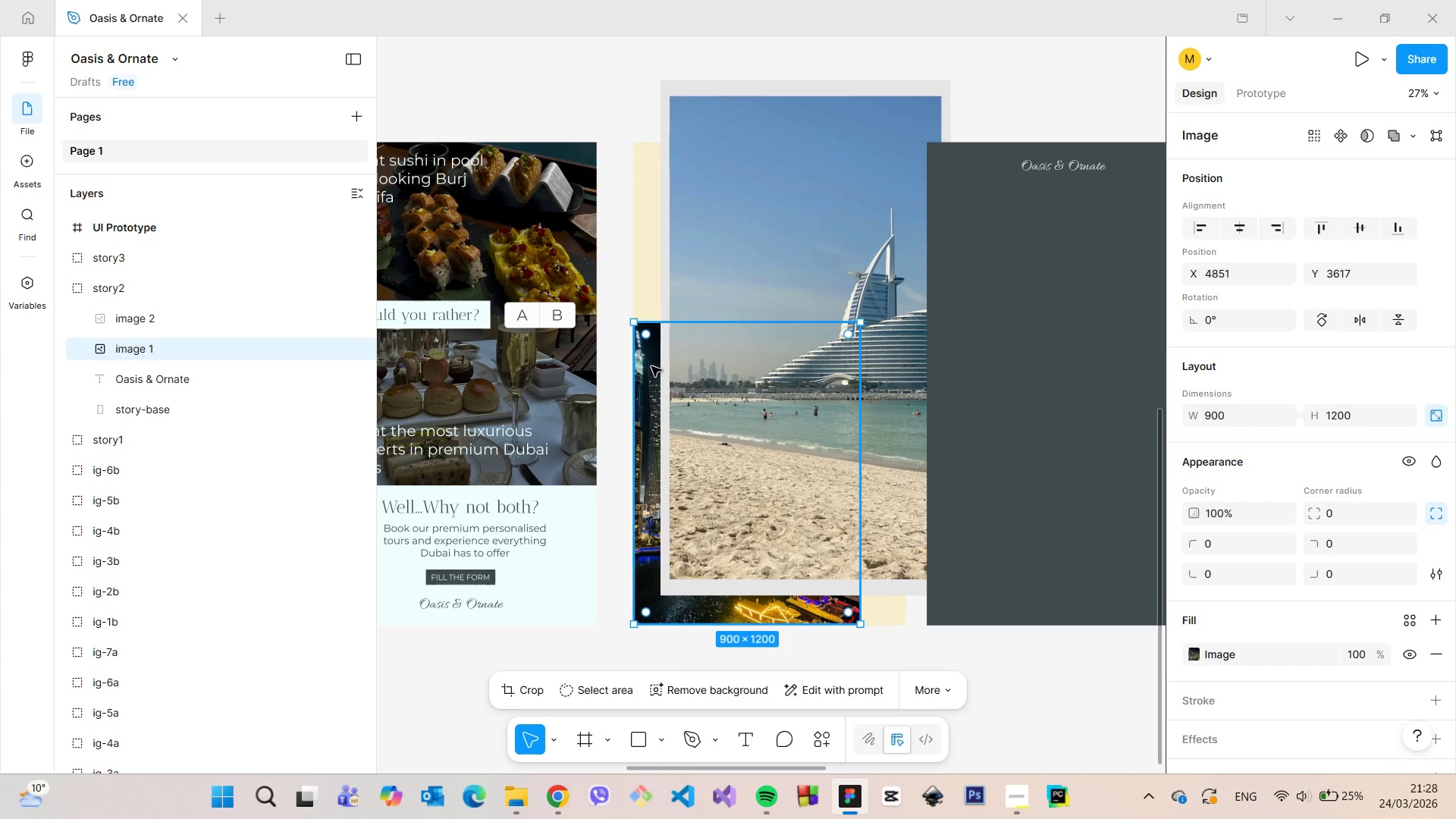 
left_click_drag(start_coordinate=[651, 366], to_coordinate=[651, 184])
 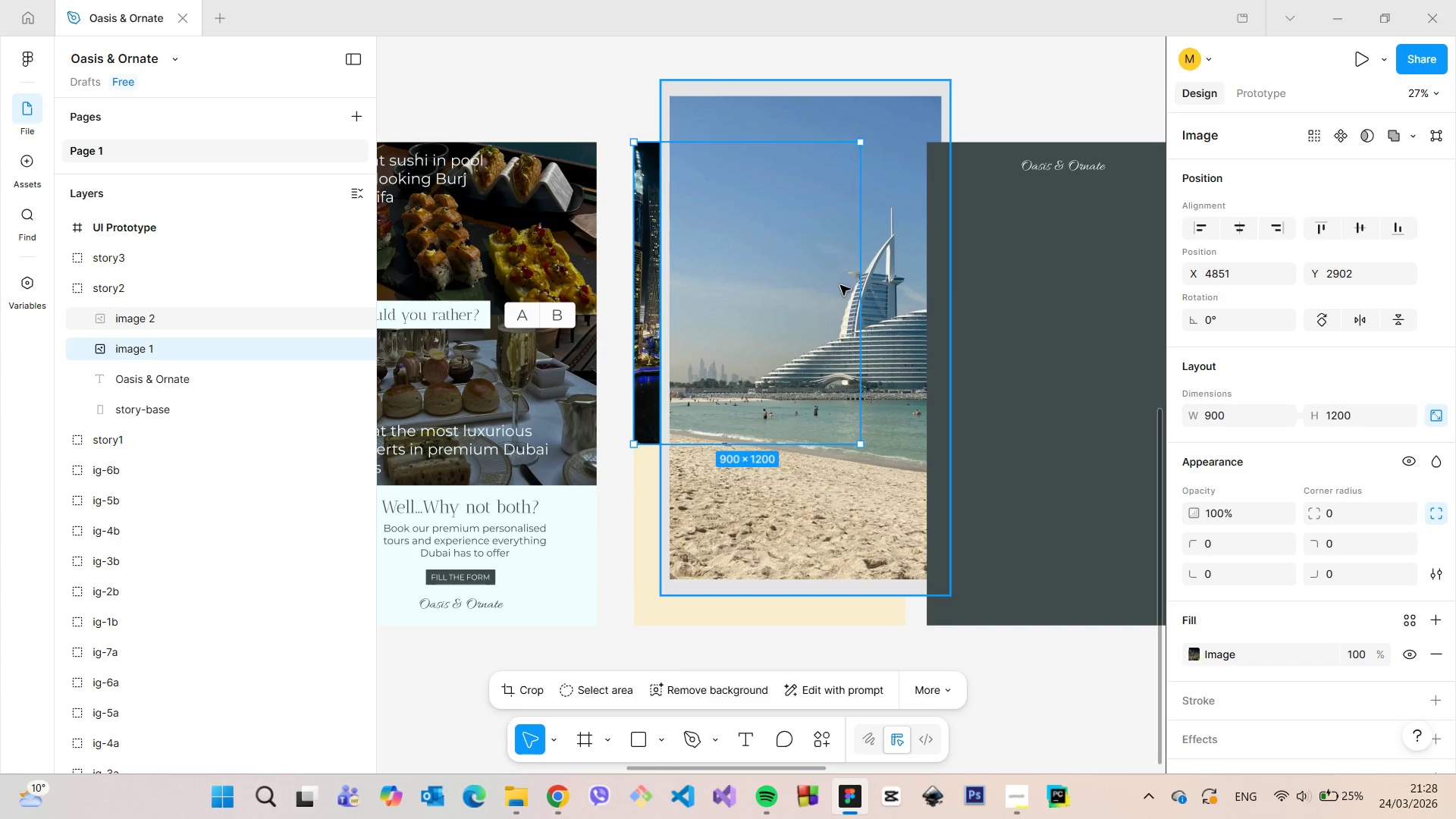 
left_click([840, 285])
 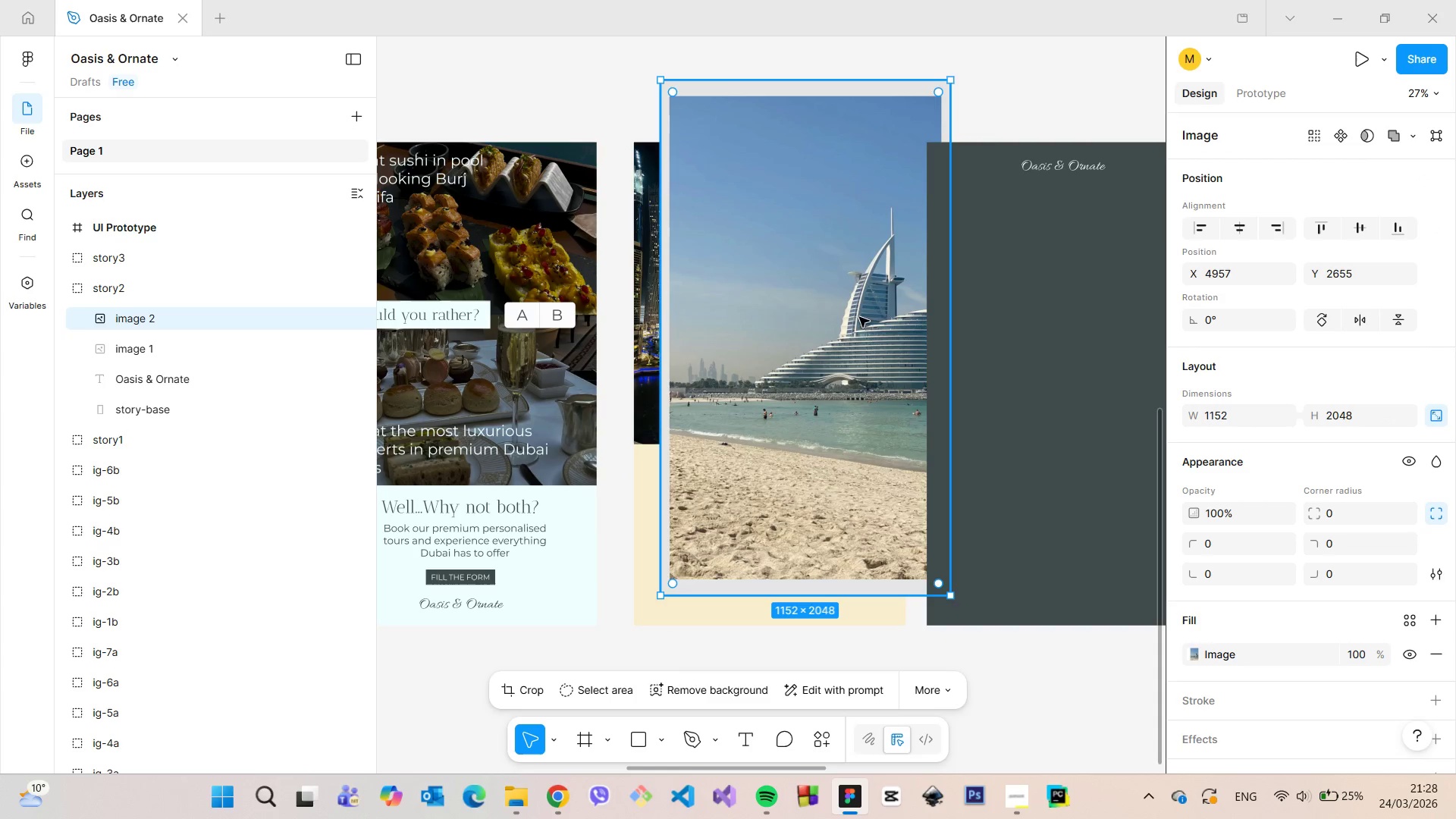 
left_click_drag(start_coordinate=[859, 317], to_coordinate=[824, 336])
 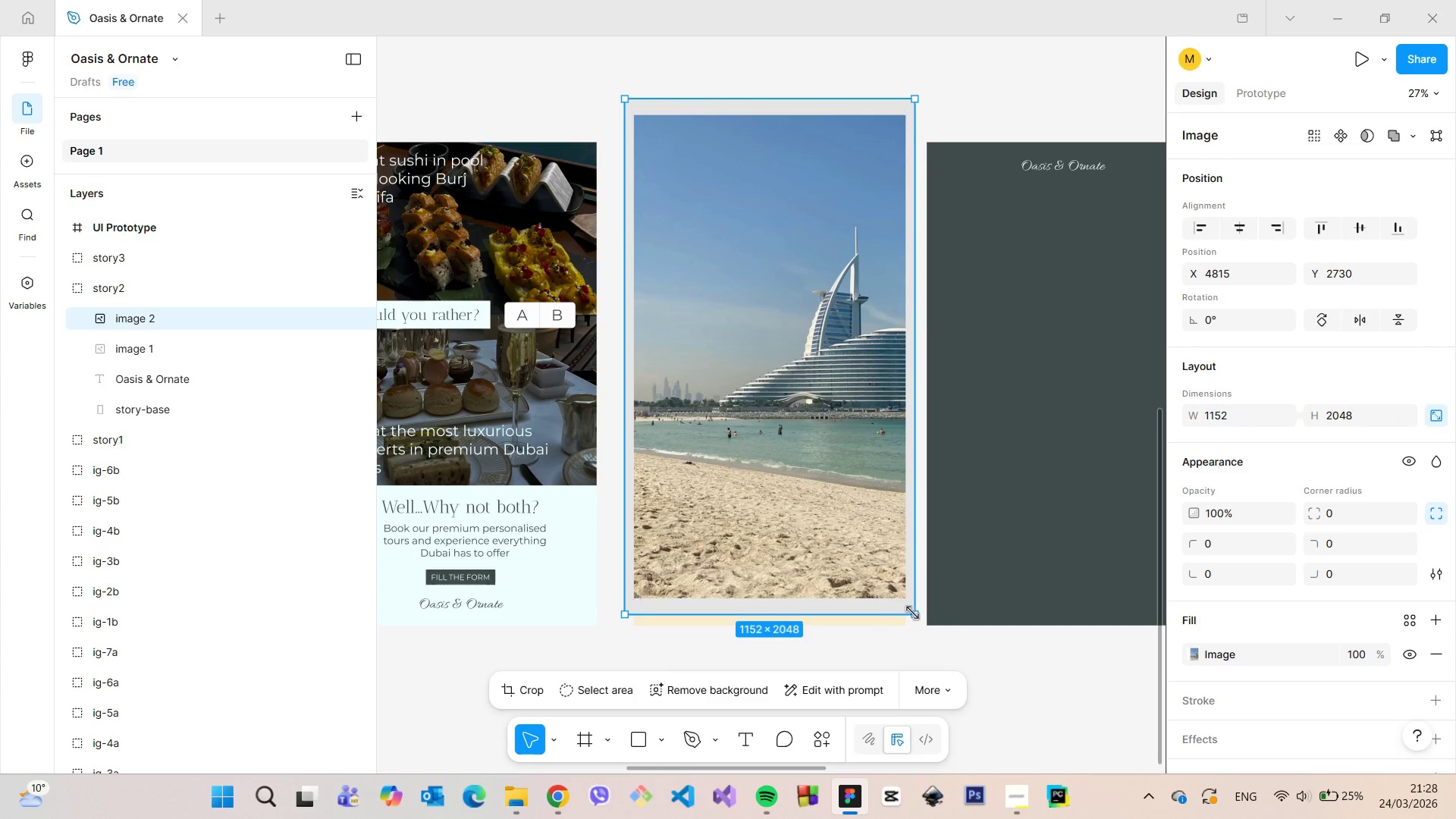 
left_click_drag(start_coordinate=[912, 613], to_coordinate=[849, 513])
 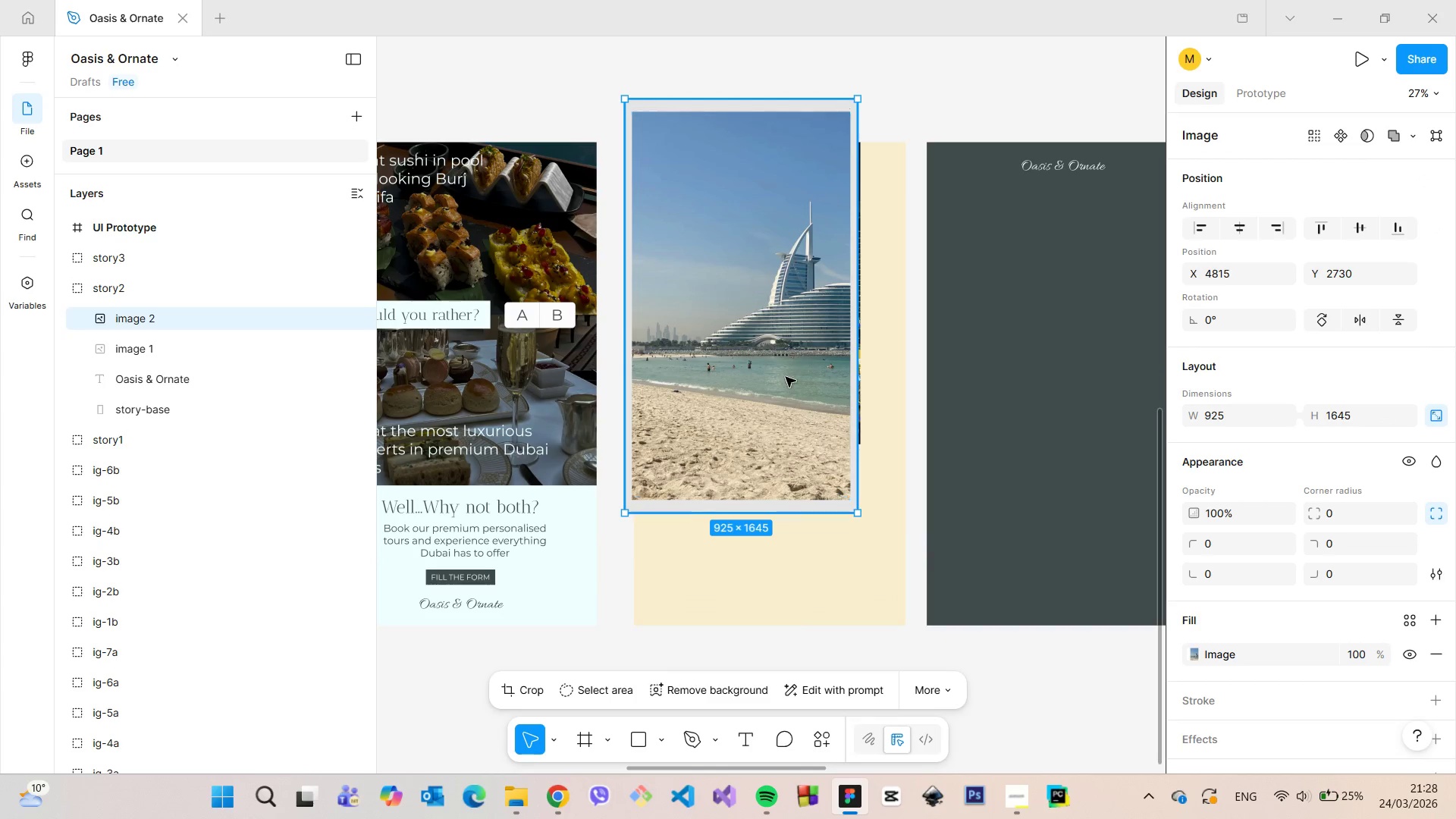 
left_click_drag(start_coordinate=[783, 368], to_coordinate=[796, 470])
 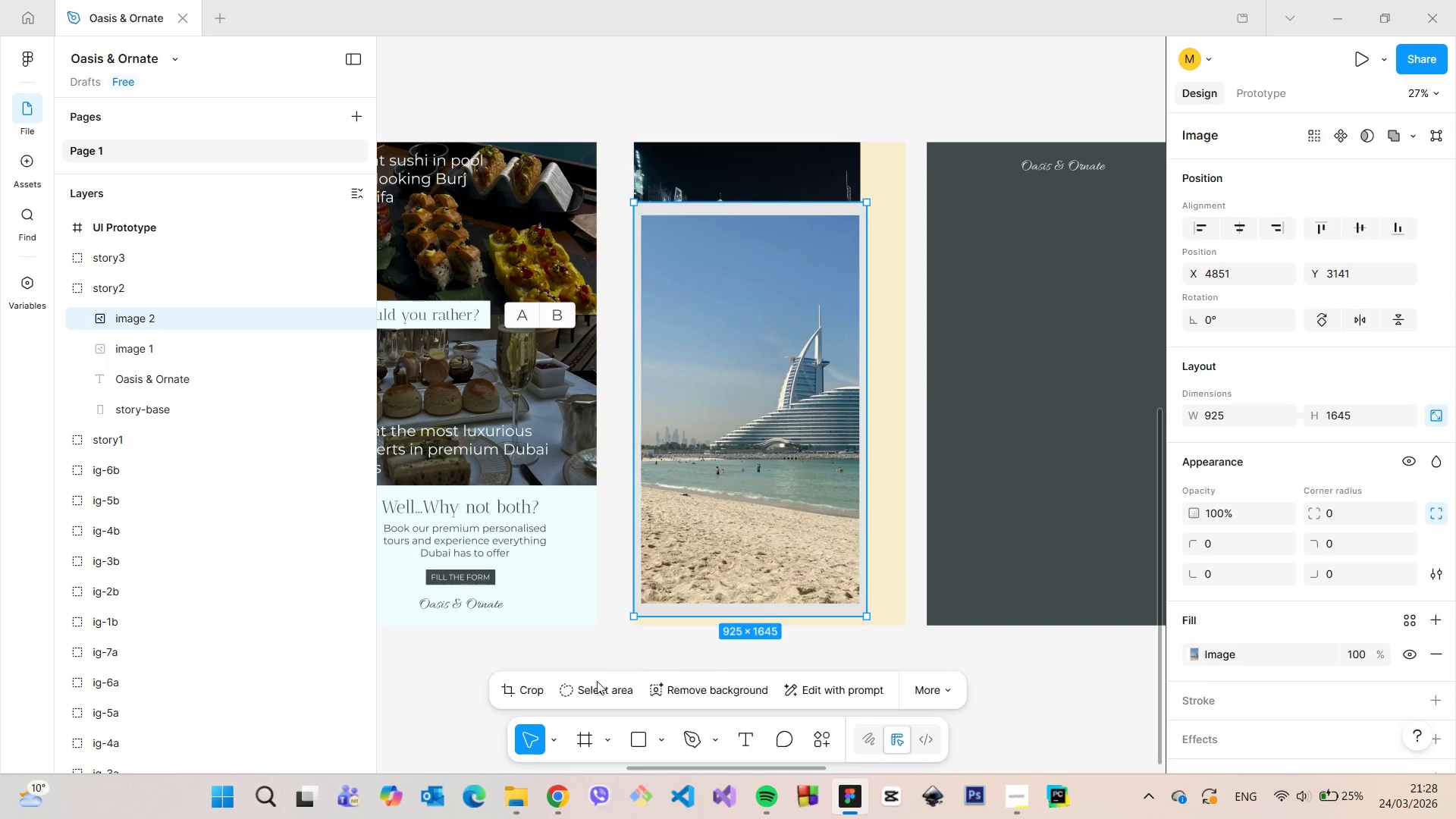 
left_click([541, 689])
 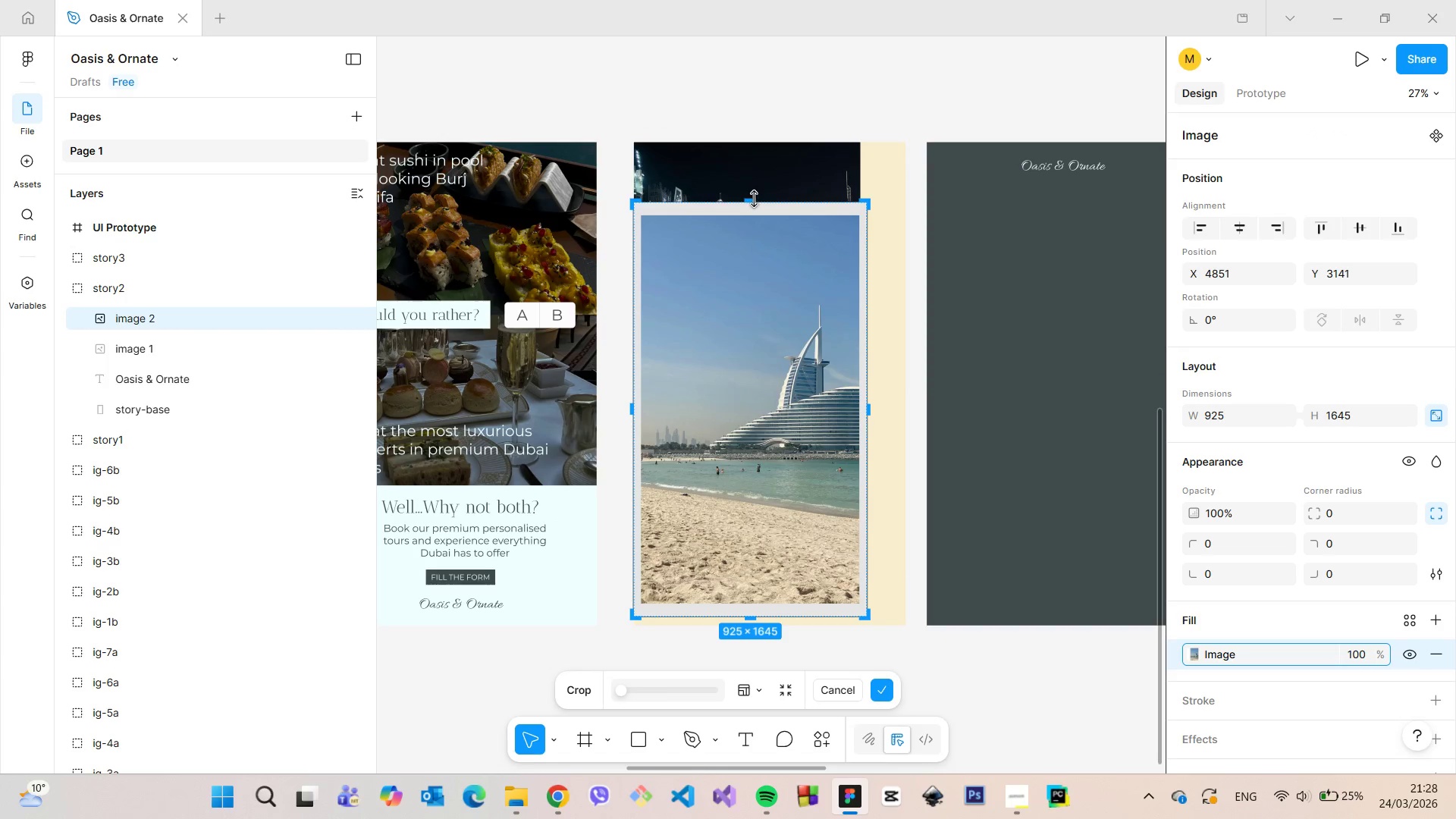 
left_click_drag(start_coordinate=[755, 199], to_coordinate=[766, 299])
 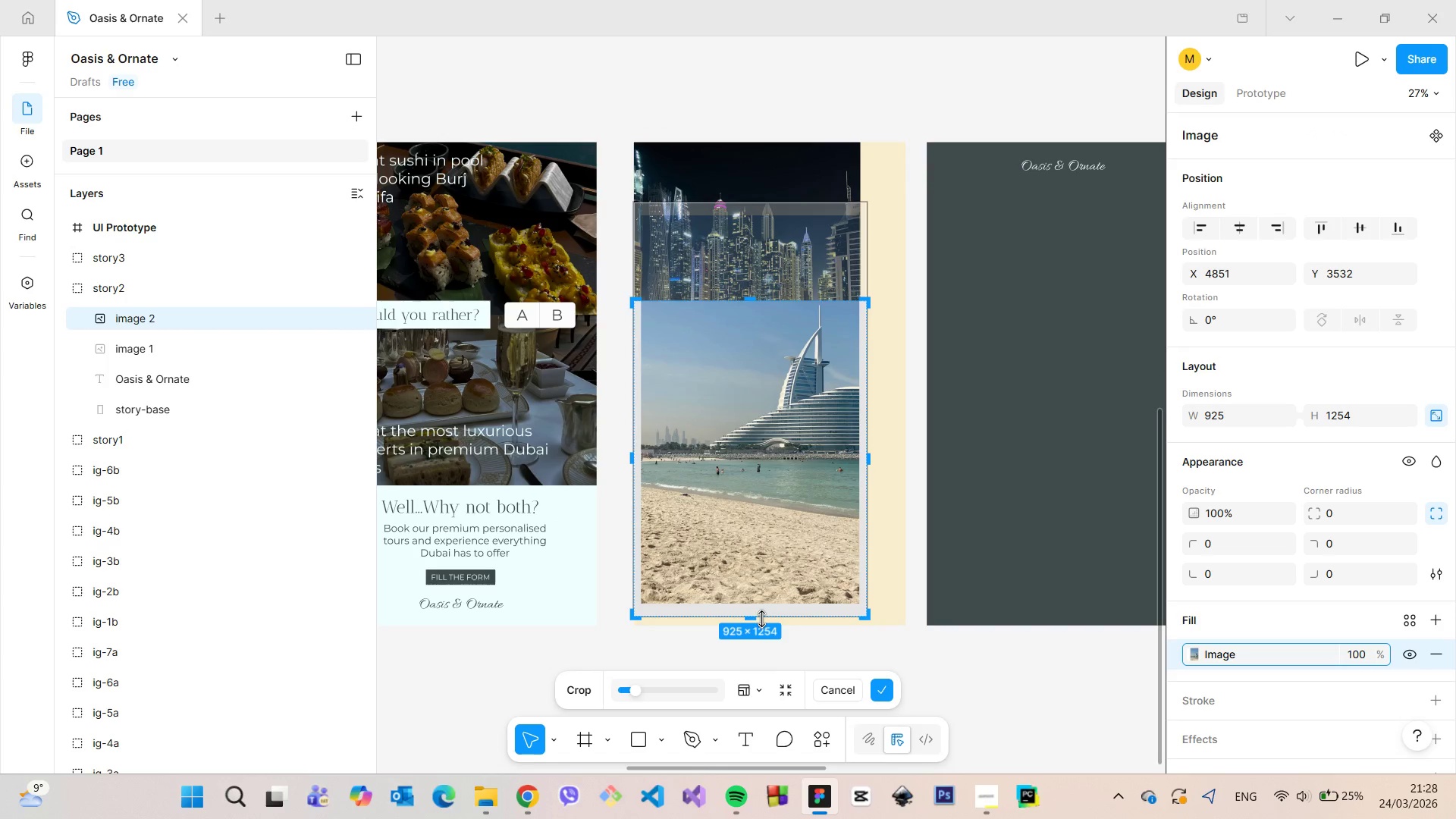 
left_click_drag(start_coordinate=[761, 619], to_coordinate=[762, 562])
 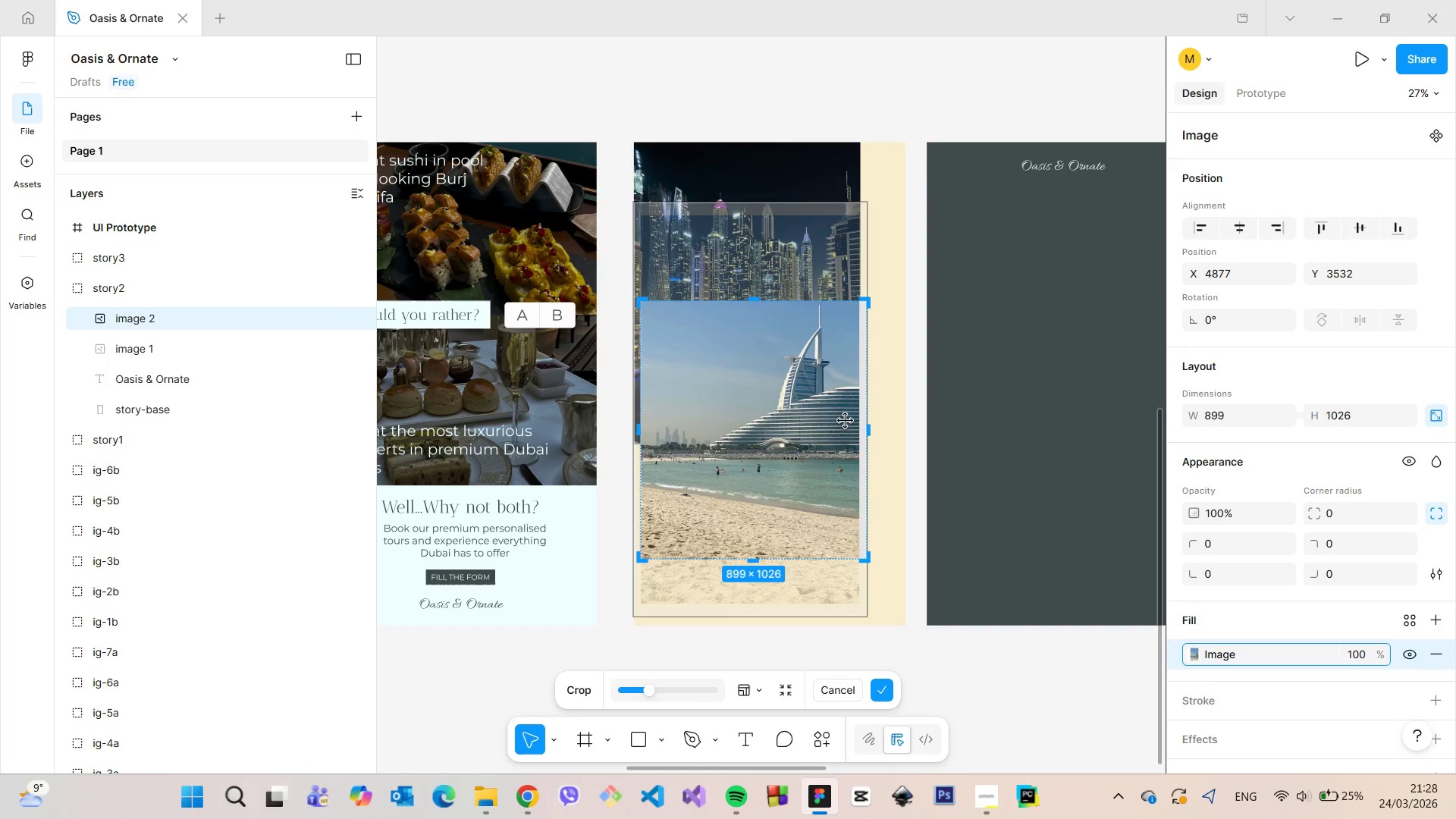 
left_click_drag(start_coordinate=[871, 431], to_coordinate=[861, 428])
 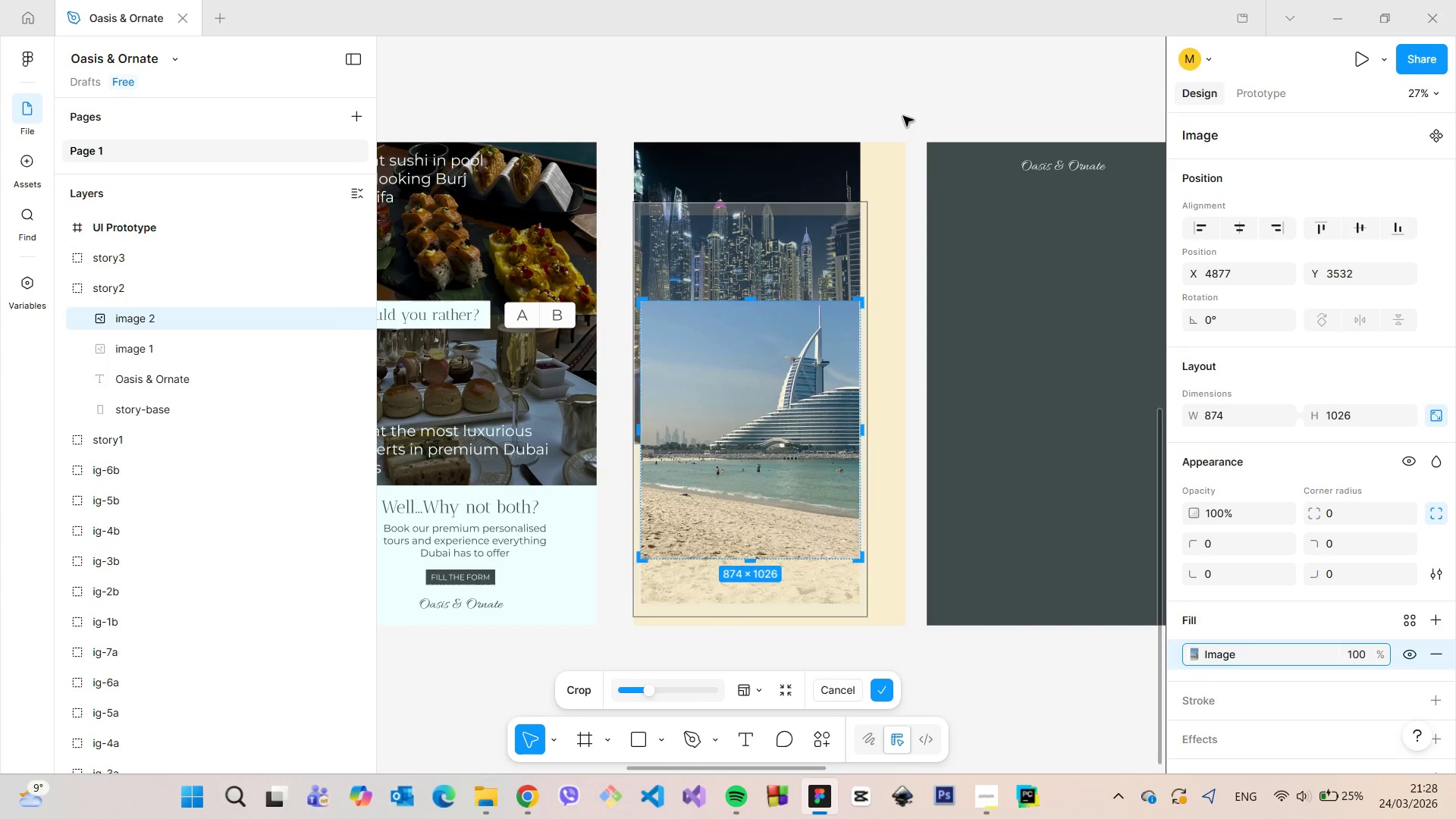 
left_click([903, 116])
 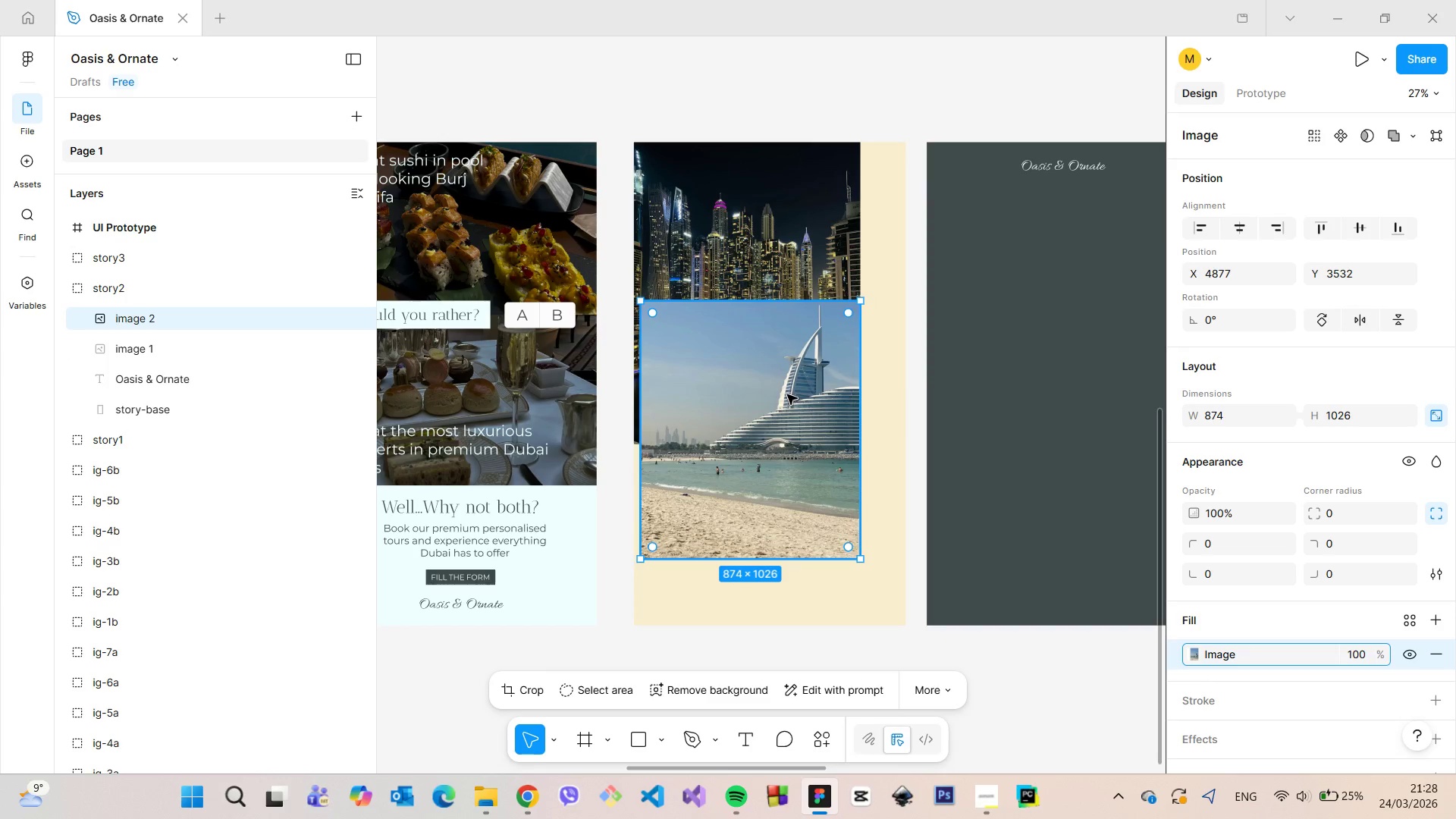 
left_click([779, 370])
 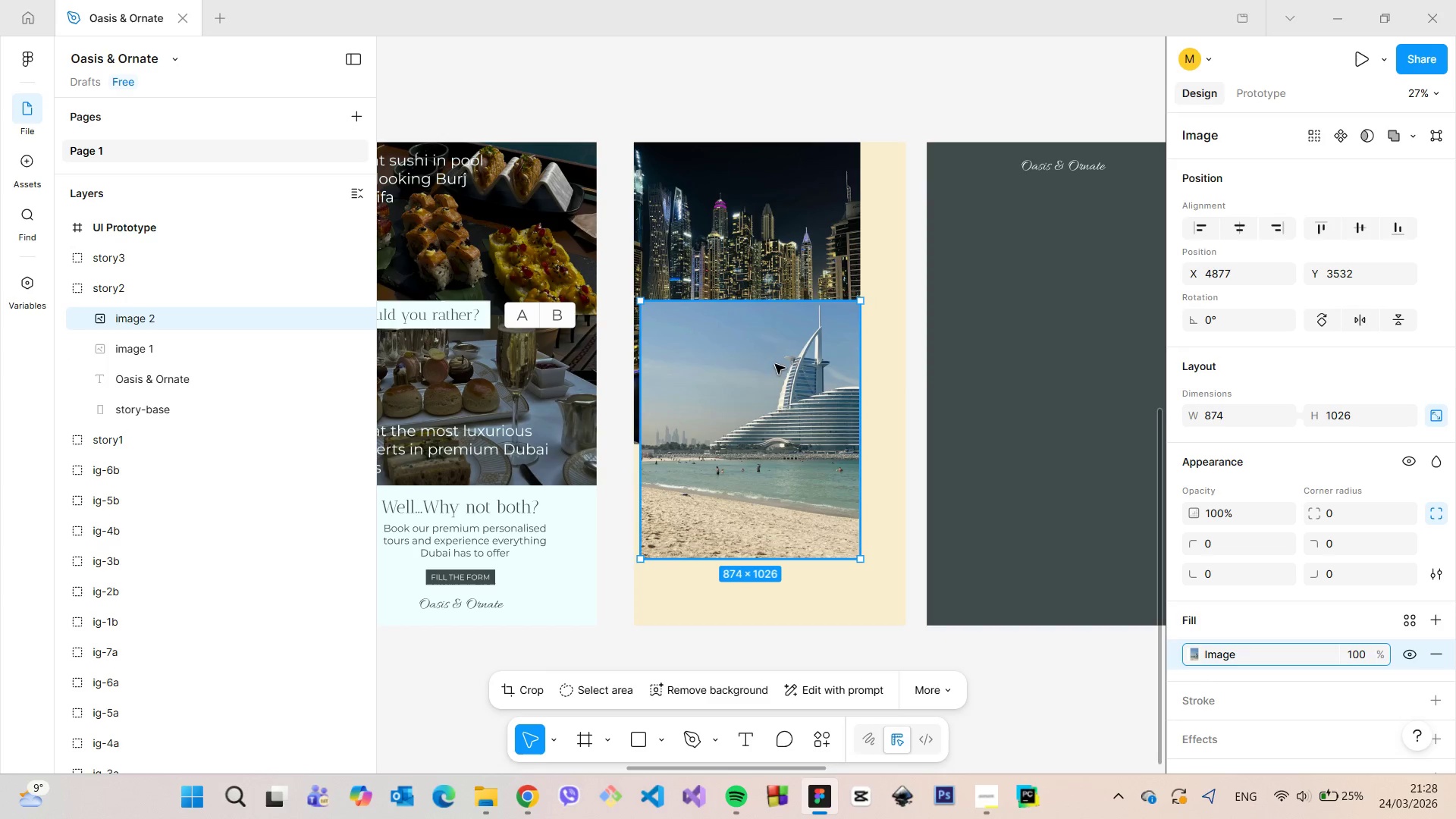 
left_click_drag(start_coordinate=[775, 354], to_coordinate=[792, 516])
 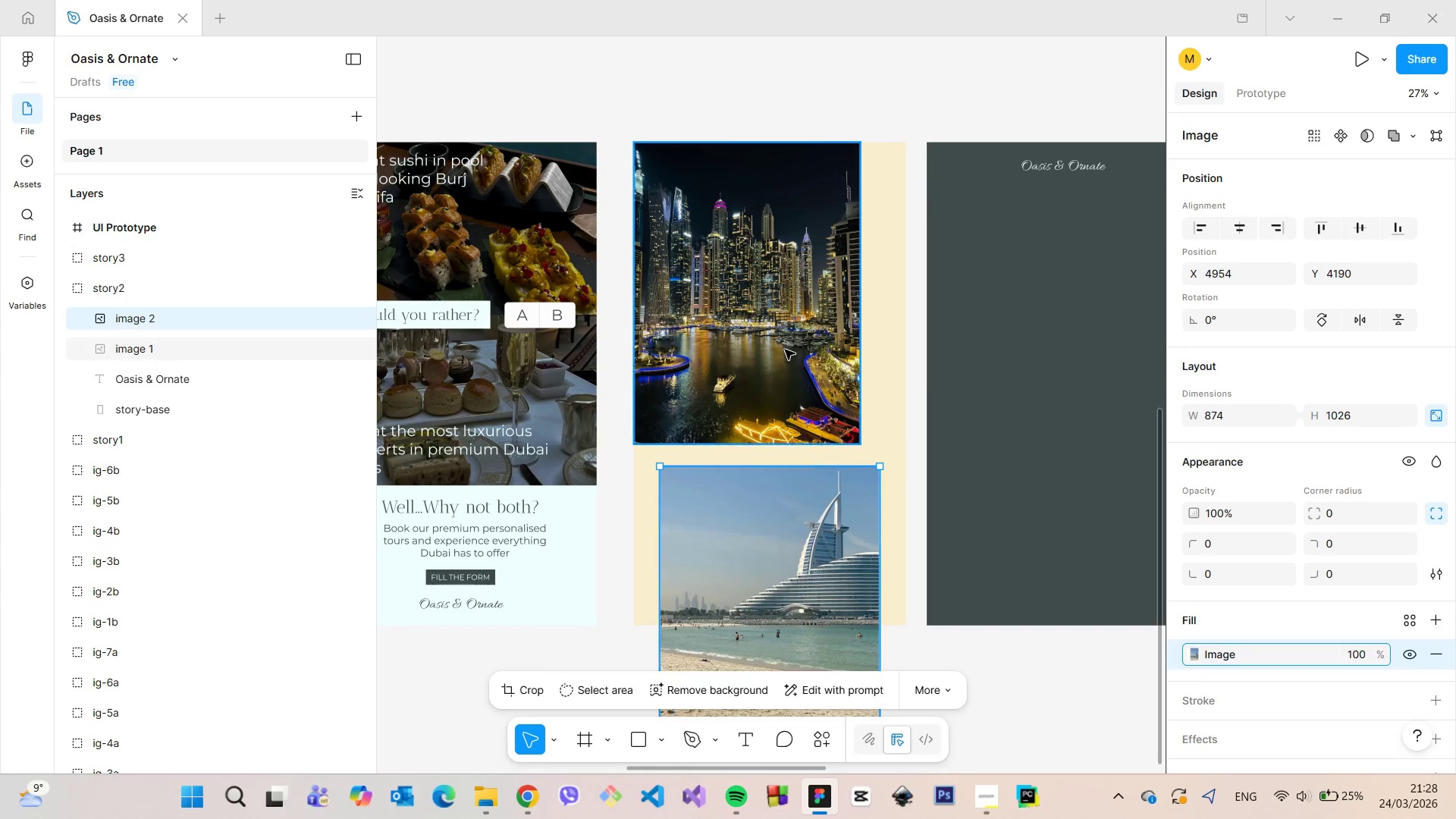 
left_click([785, 350])
 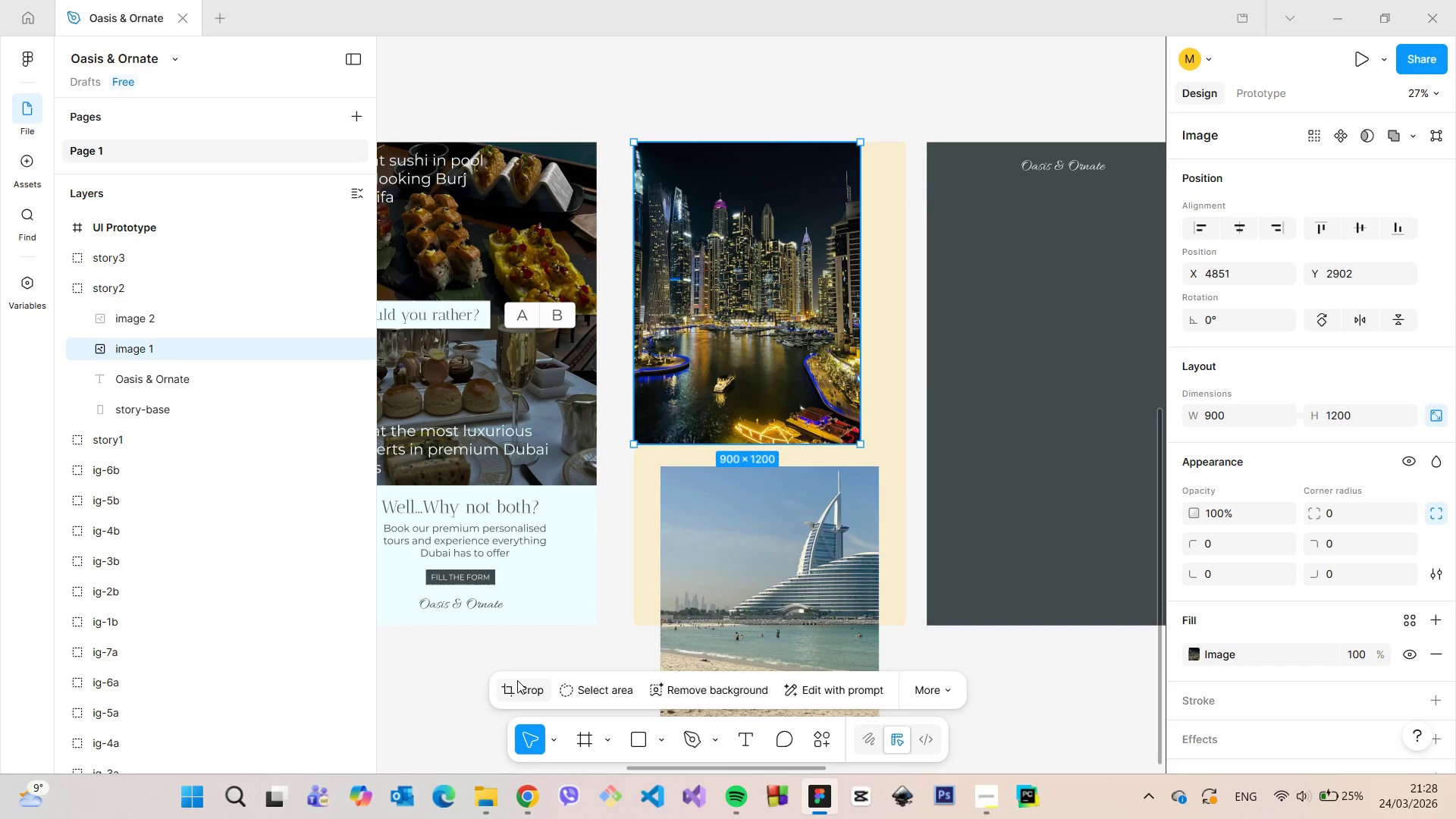 
left_click([522, 685])
 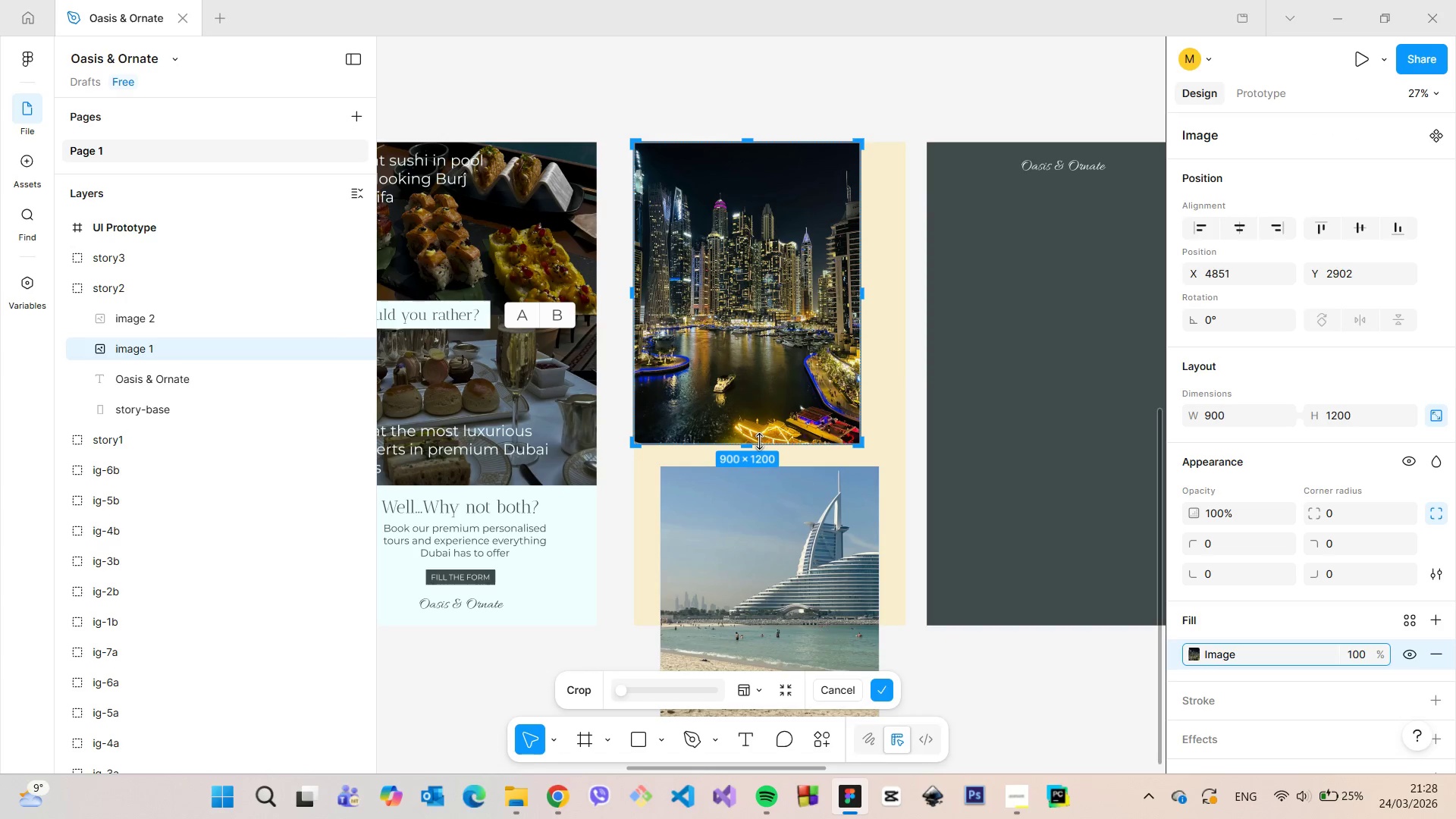 
left_click_drag(start_coordinate=[759, 441], to_coordinate=[758, 375])
 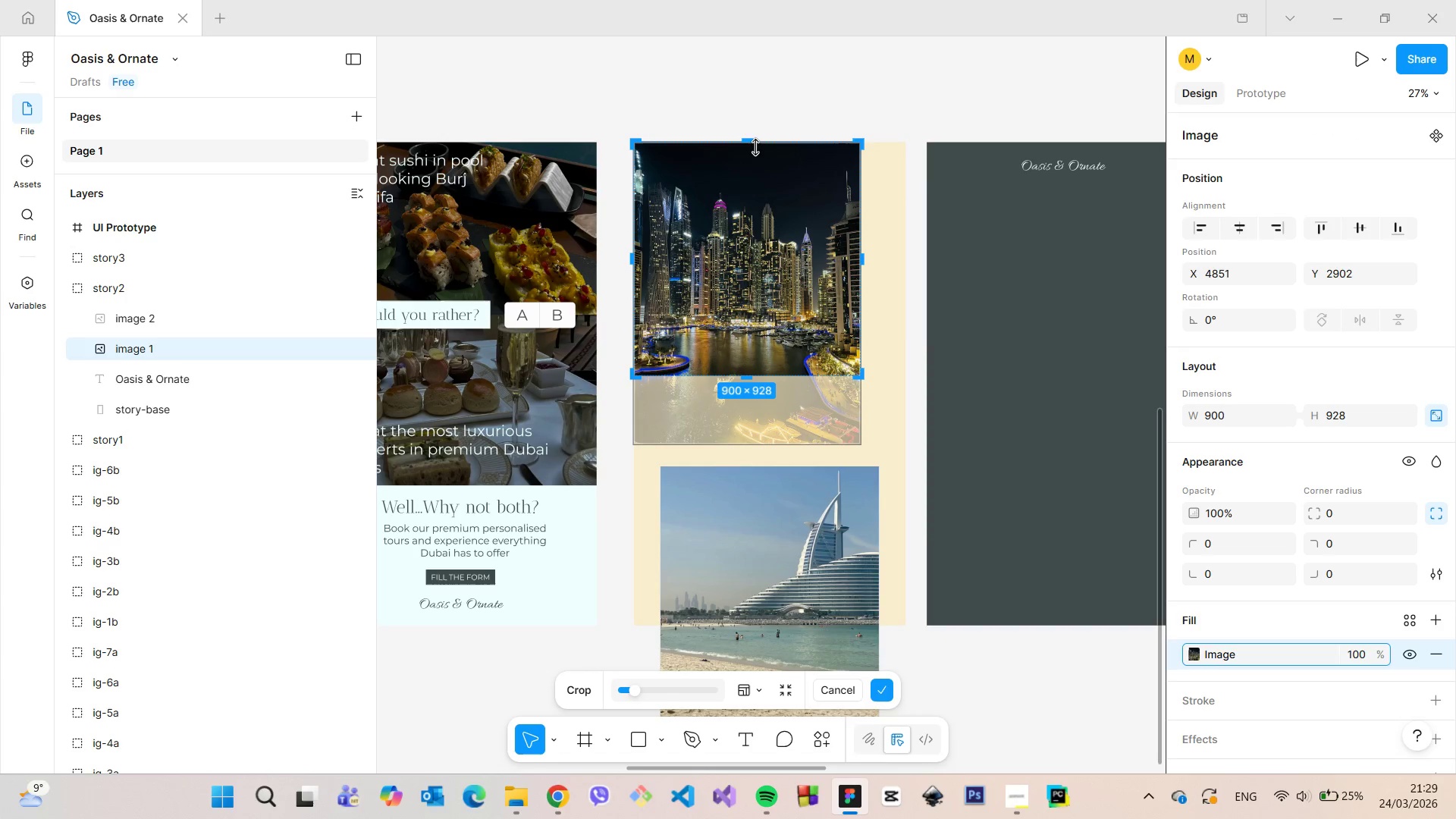 
left_click_drag(start_coordinate=[756, 147], to_coordinate=[756, 161])
 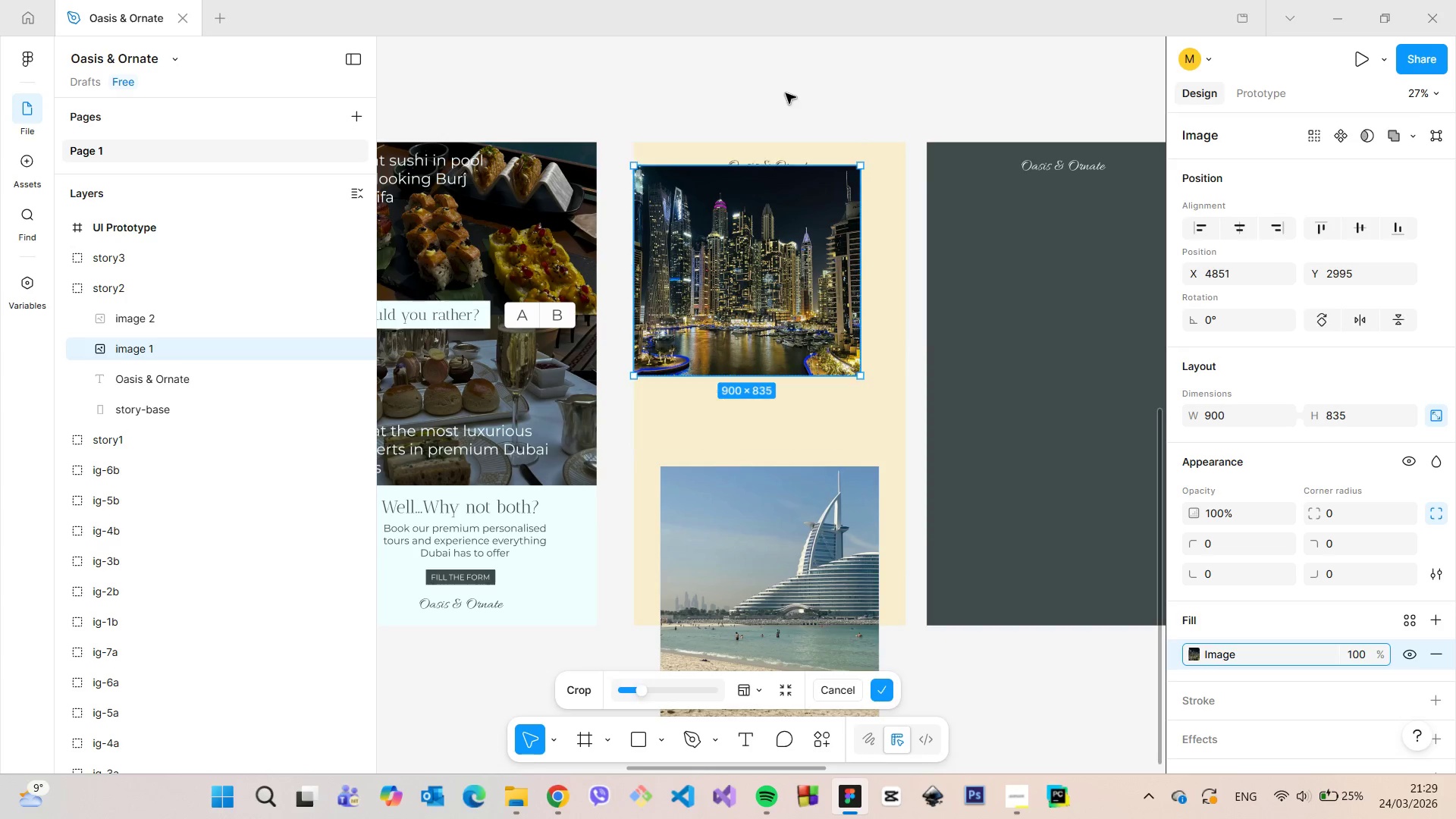 
left_click([786, 93])
 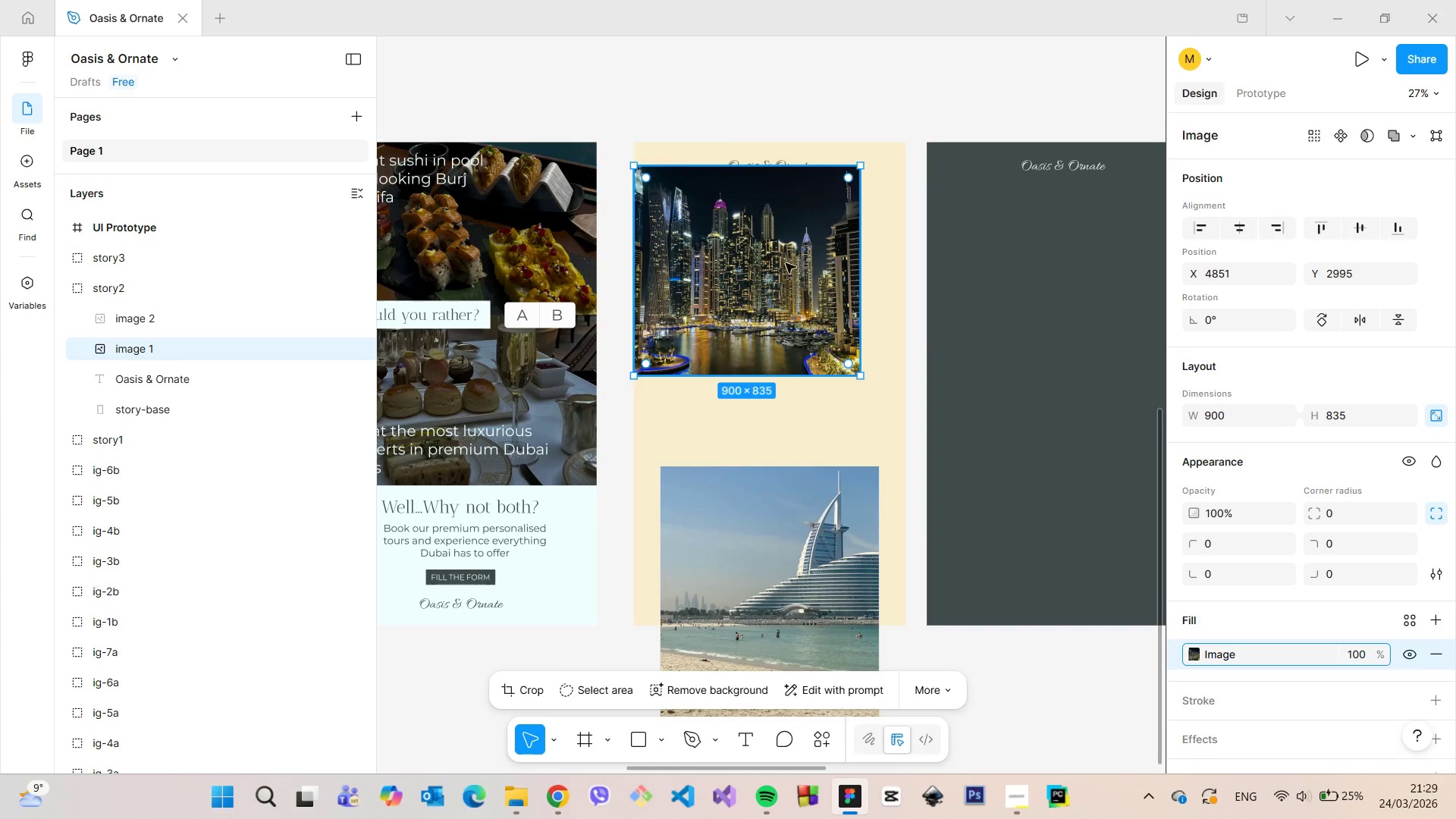 
left_click_drag(start_coordinate=[775, 268], to_coordinate=[777, 243])
 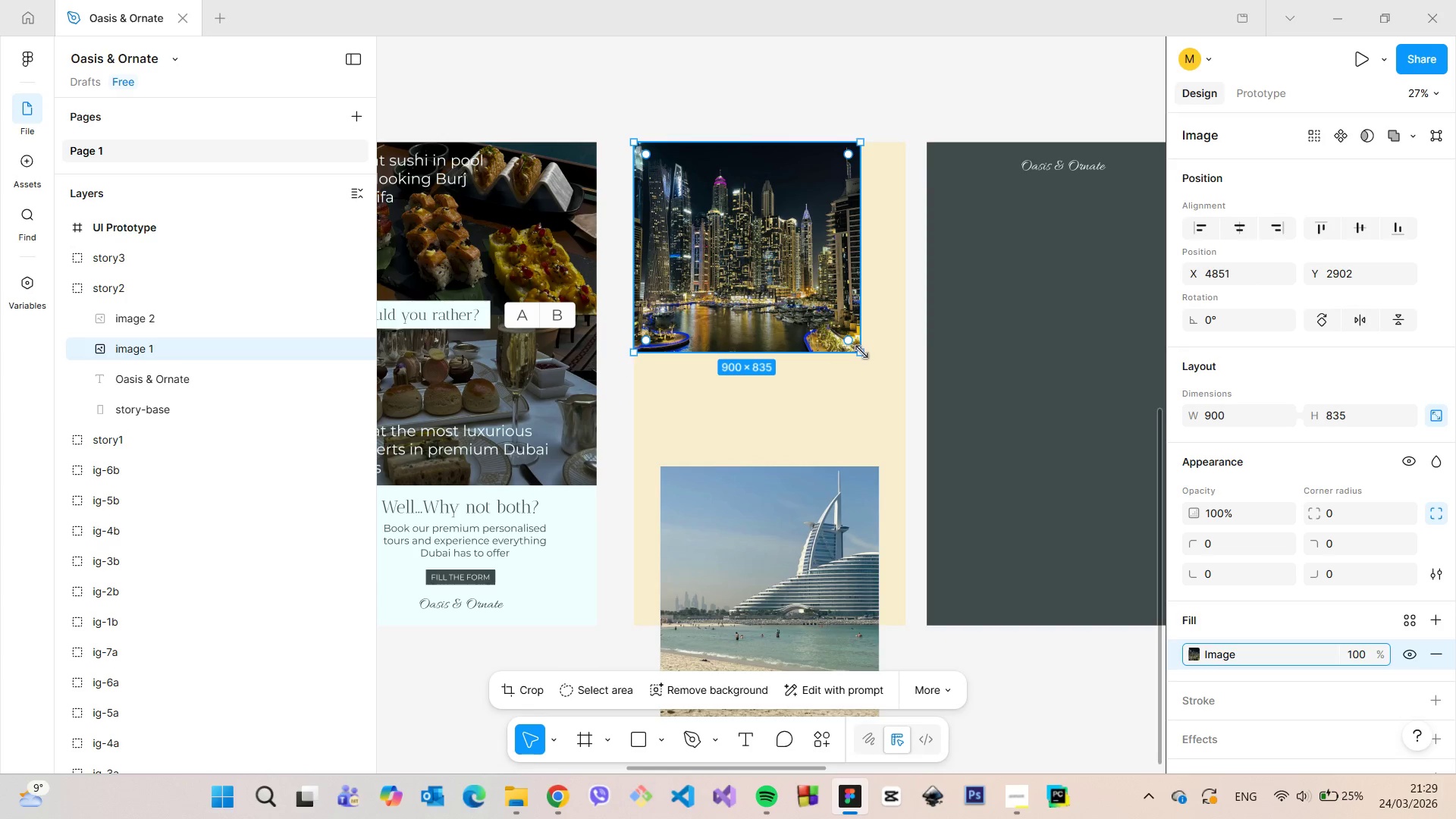 
left_click_drag(start_coordinate=[861, 352], to_coordinate=[903, 389])
 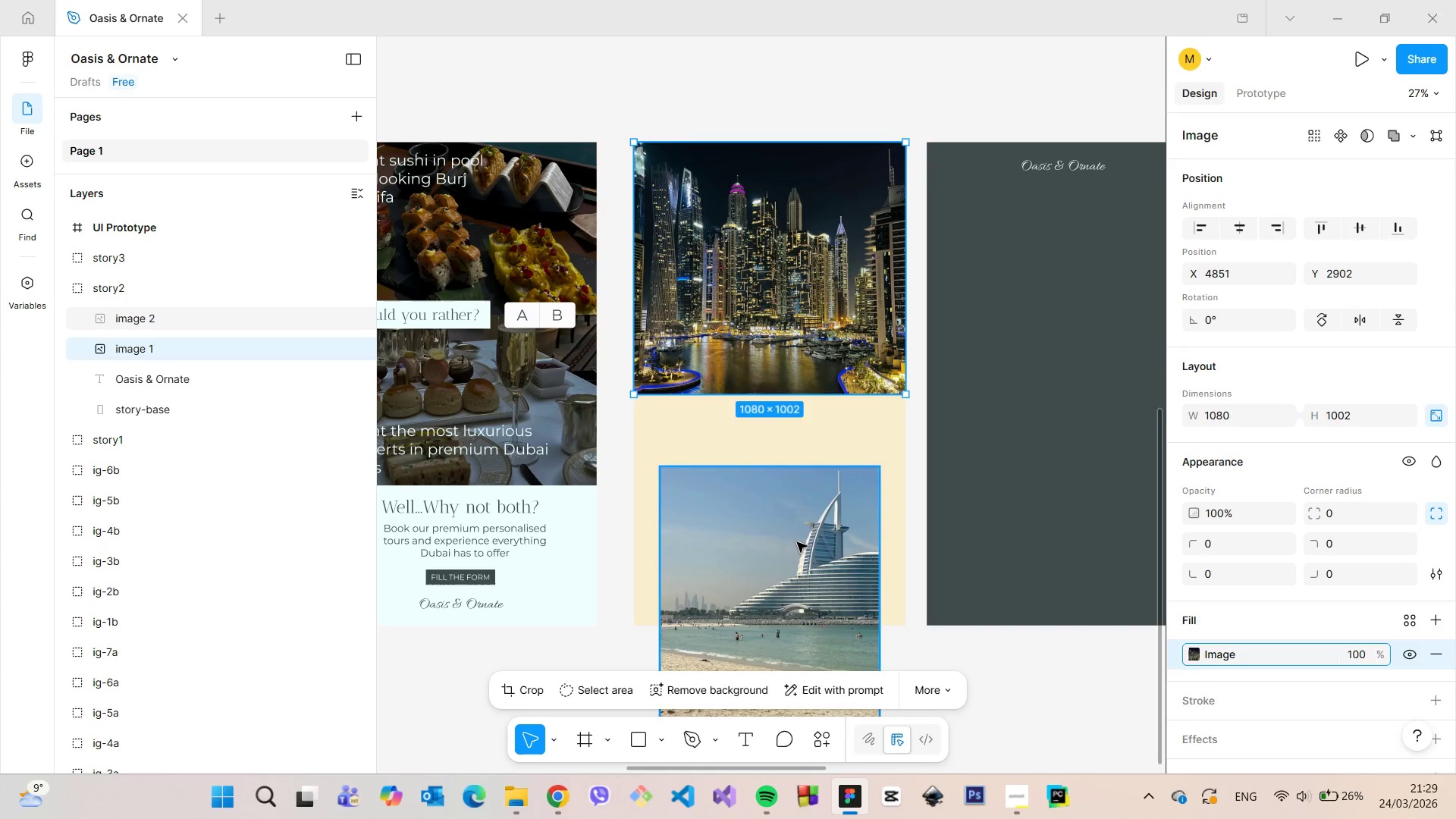 
left_click([797, 542])
 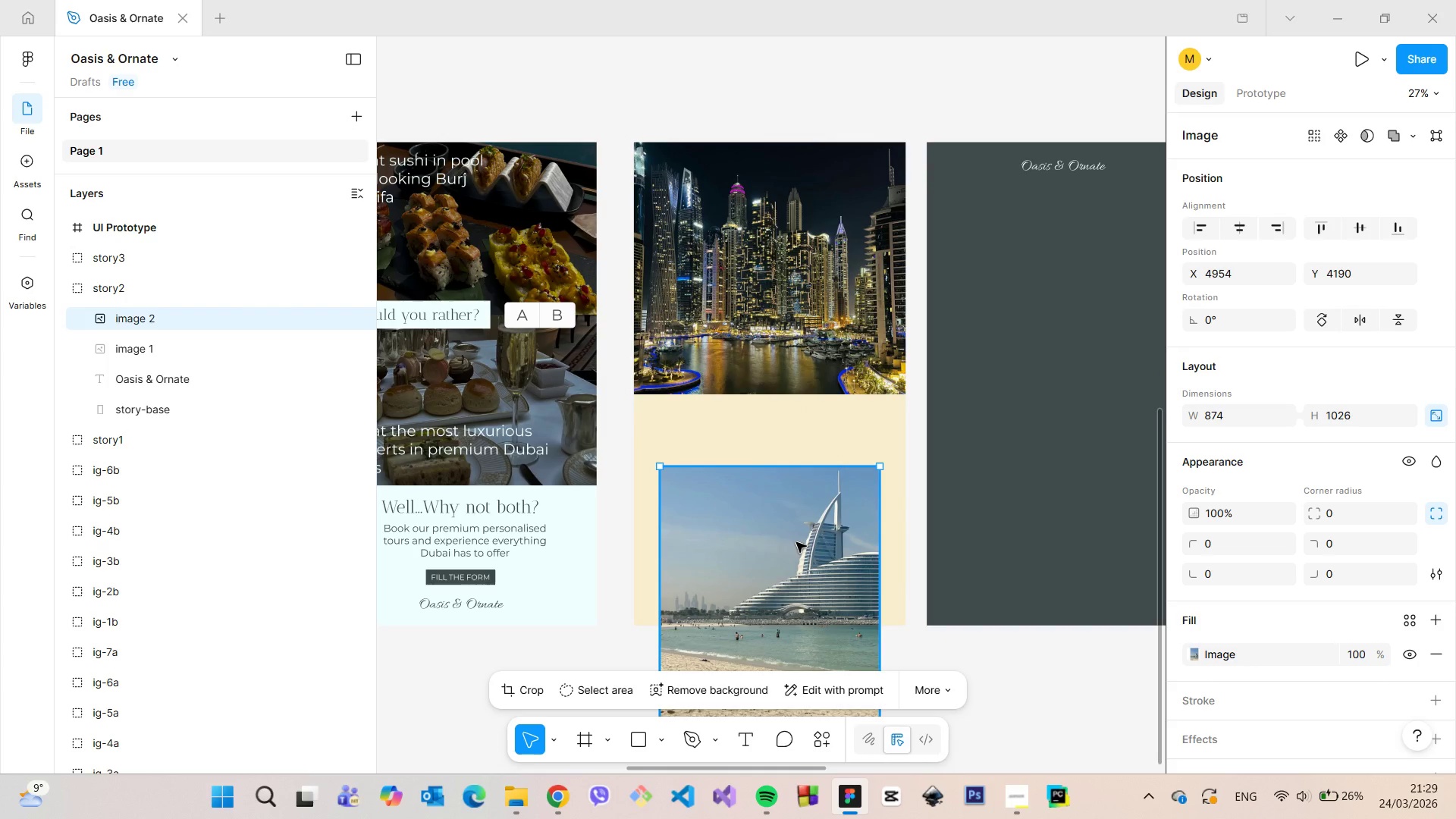 
left_click_drag(start_coordinate=[797, 542], to_coordinate=[774, 444])
 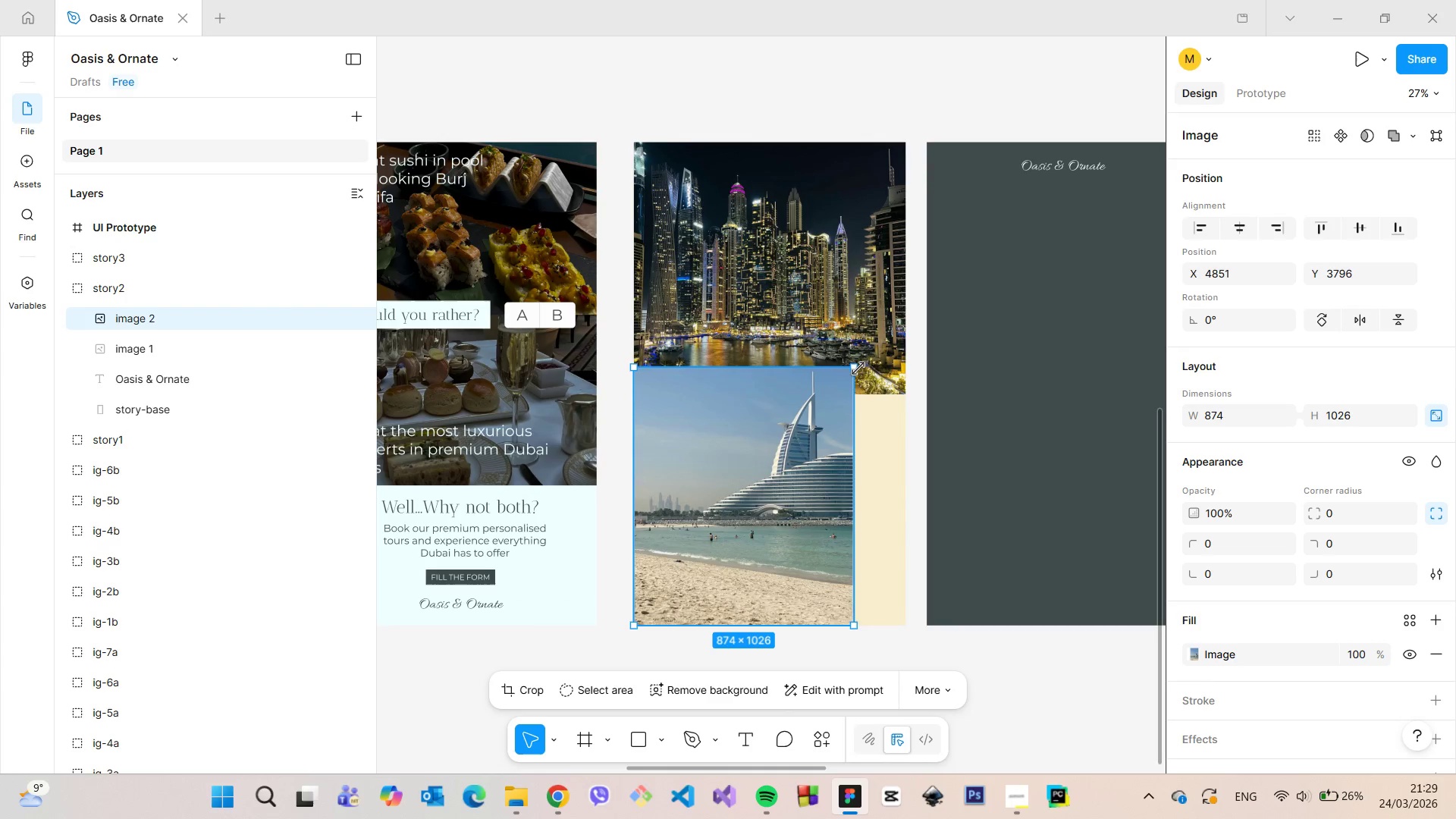 
left_click_drag(start_coordinate=[858, 369], to_coordinate=[903, 350])
 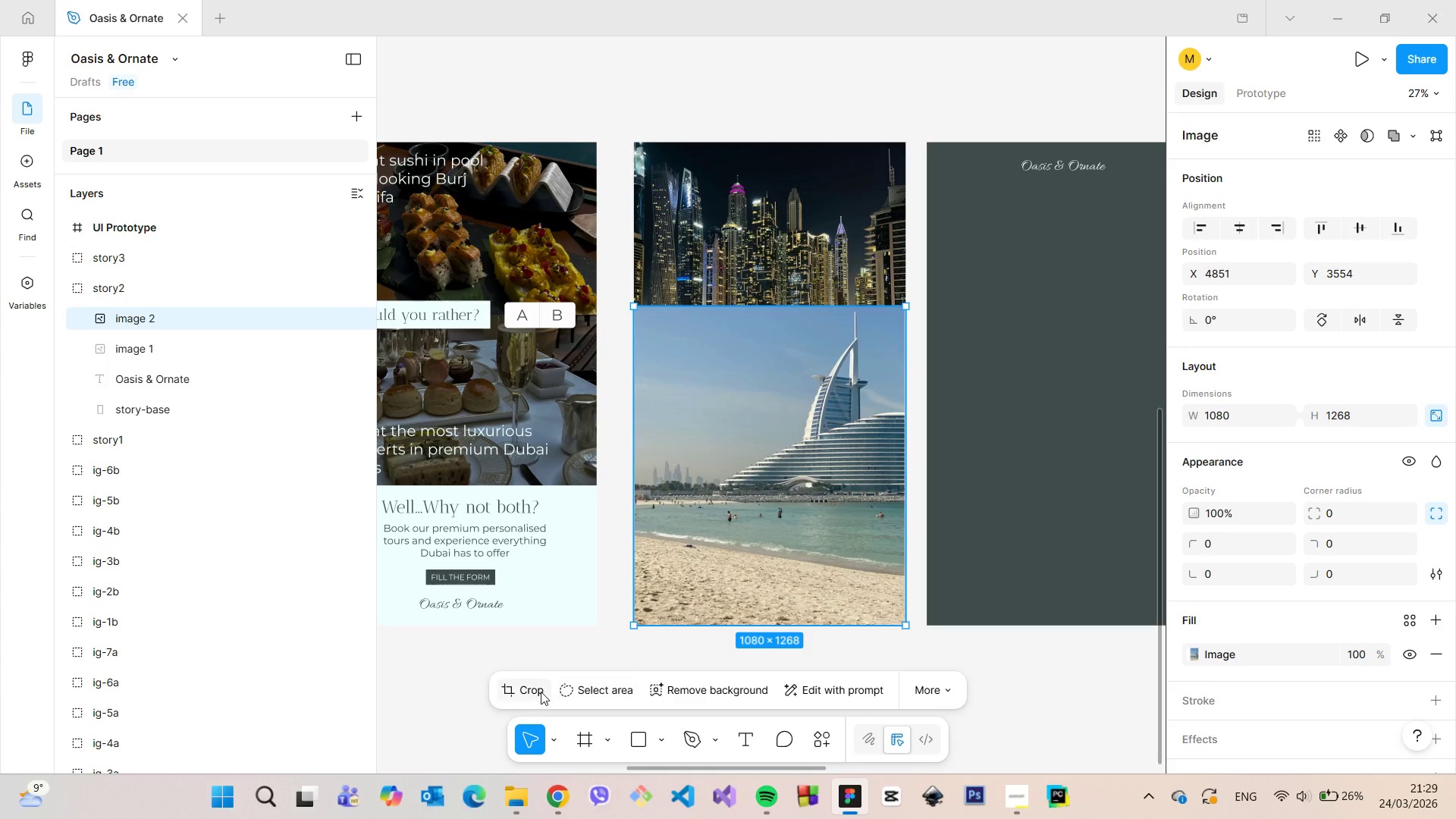 
left_click([541, 692])
 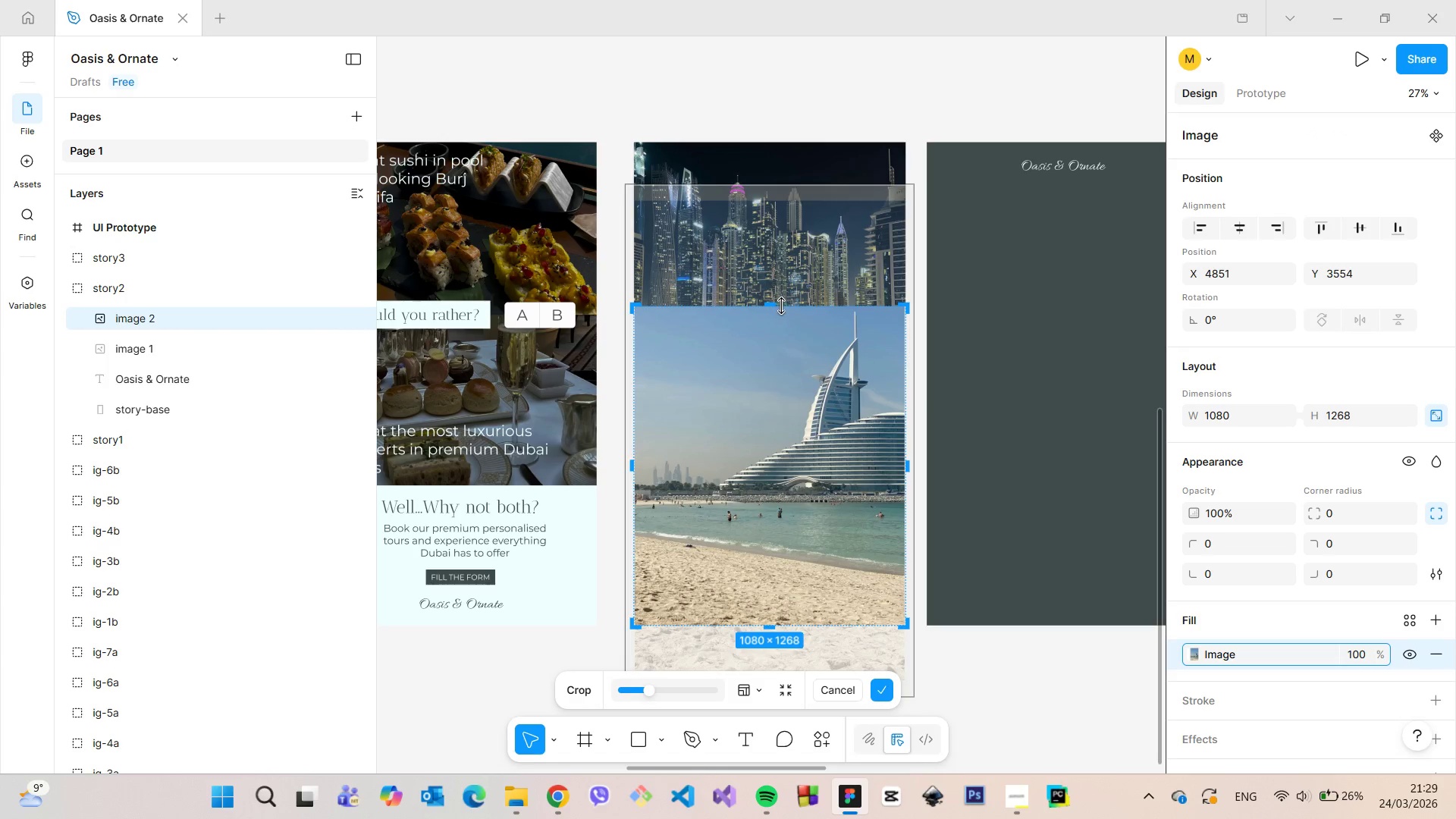 
left_click_drag(start_coordinate=[782, 306], to_coordinate=[793, 381])
 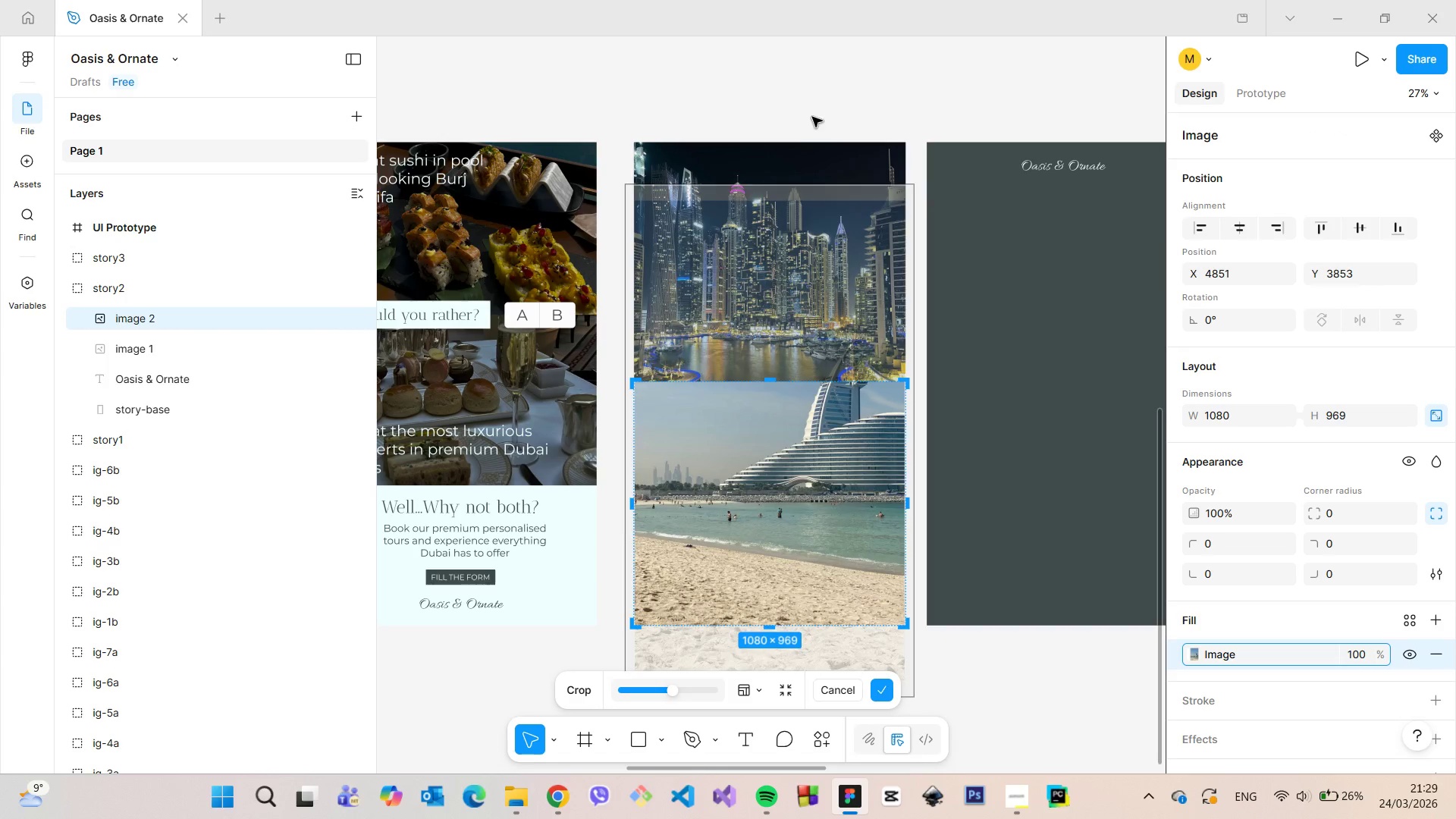 
left_click([812, 117])
 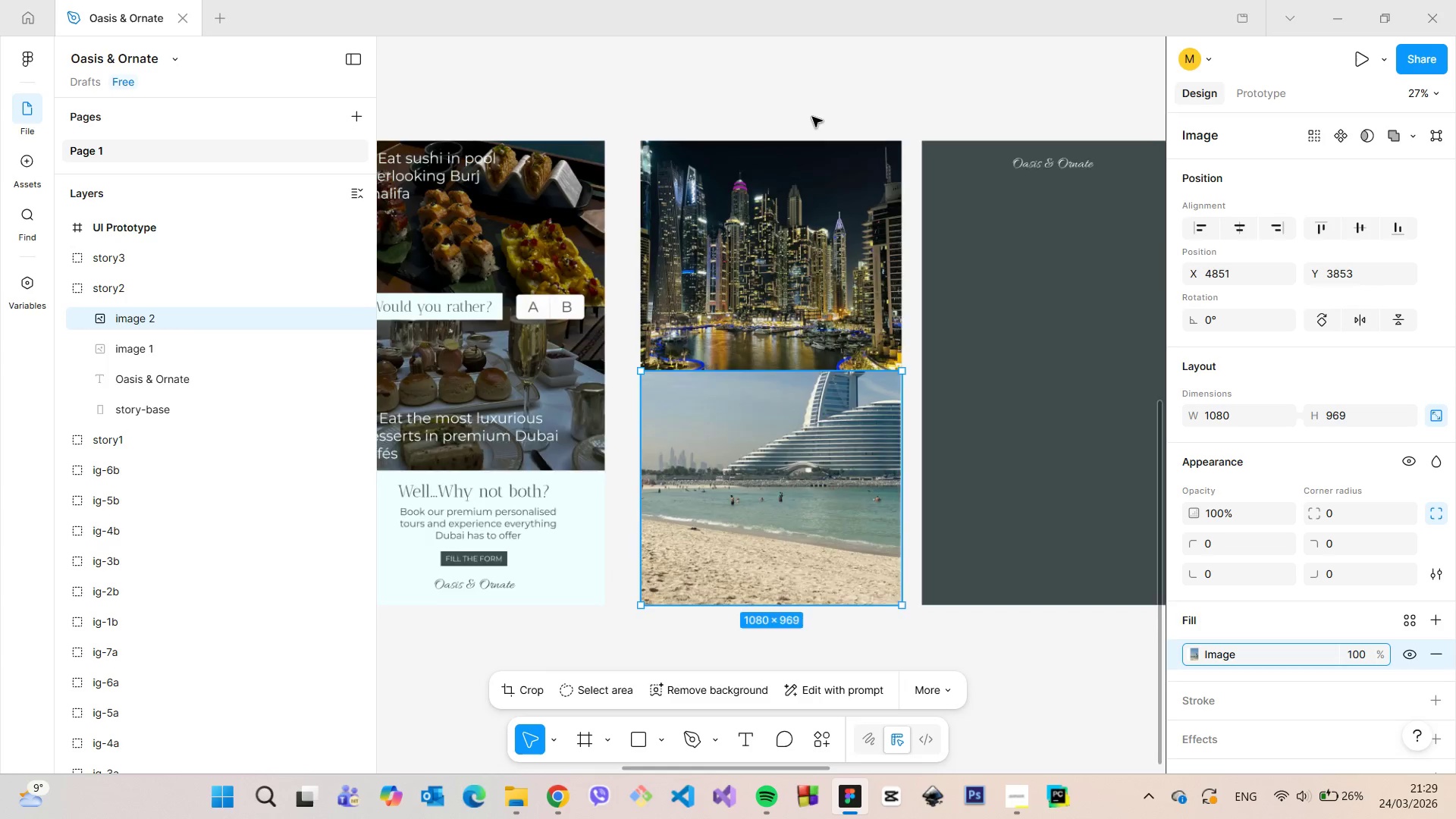 
scroll: coordinate [812, 117], scroll_direction: down, amount: 6.0
 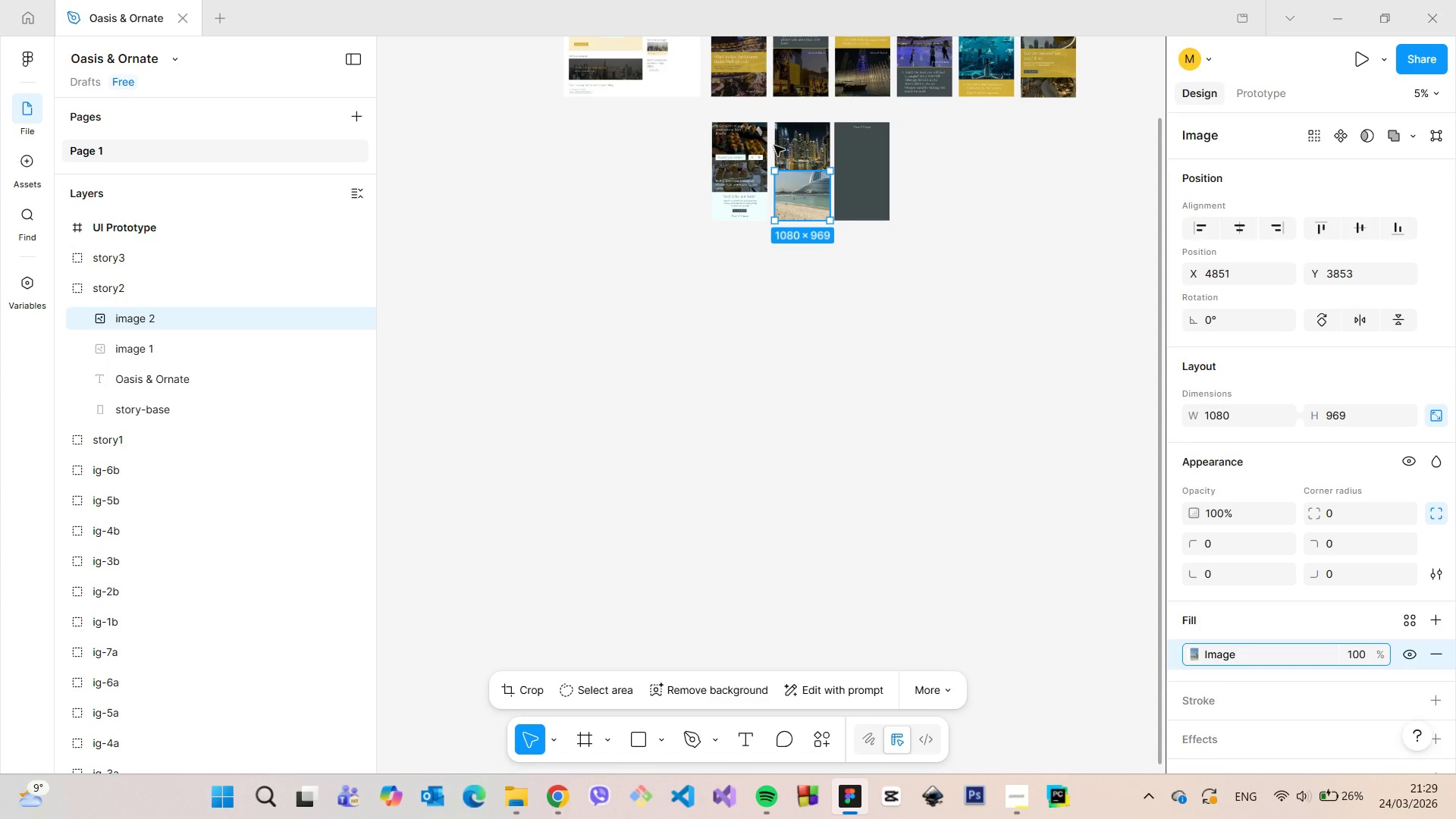 
scroll: coordinate [817, 106], scroll_direction: up, amount: 15.0
 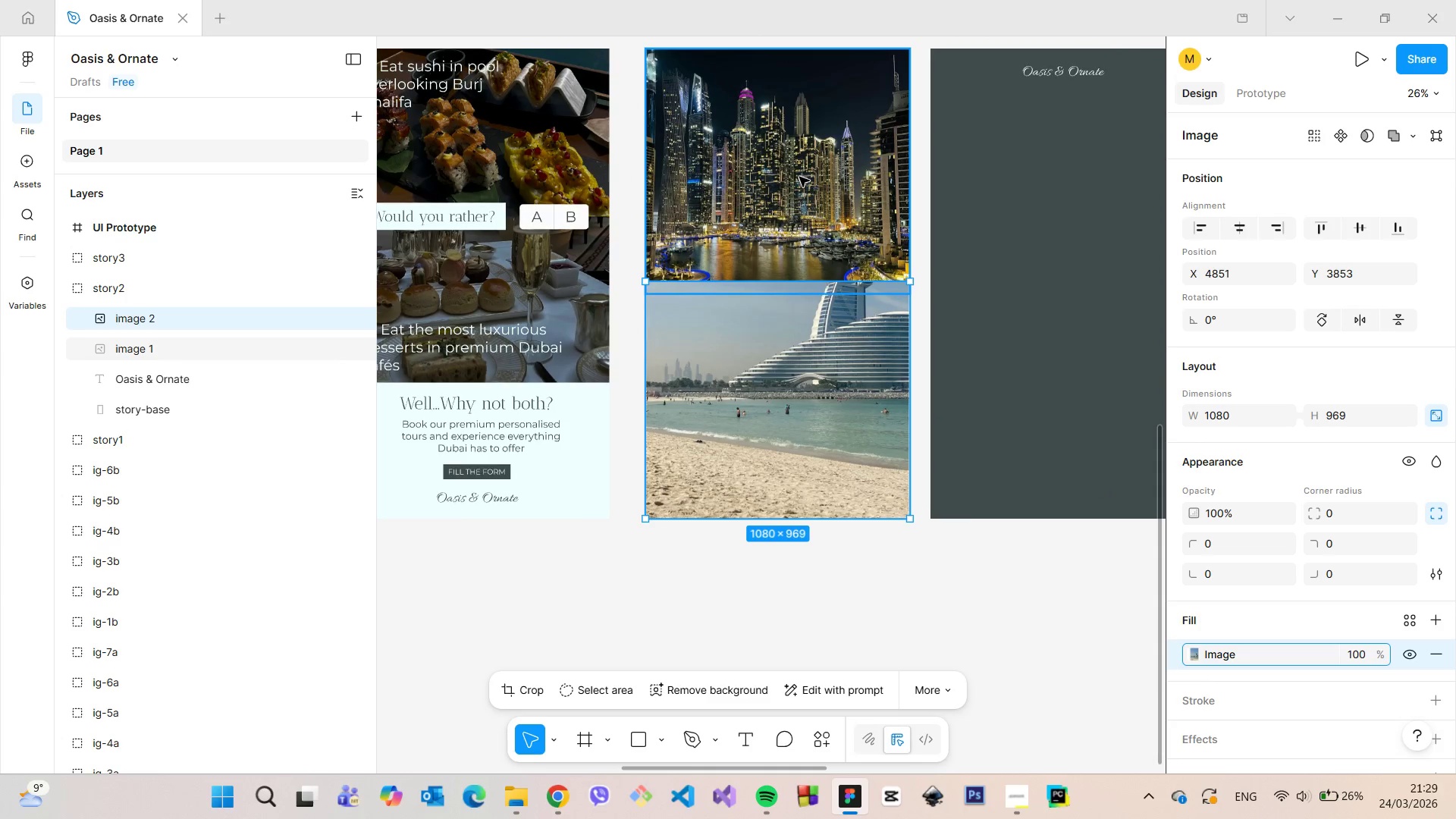 
left_click([799, 177])
 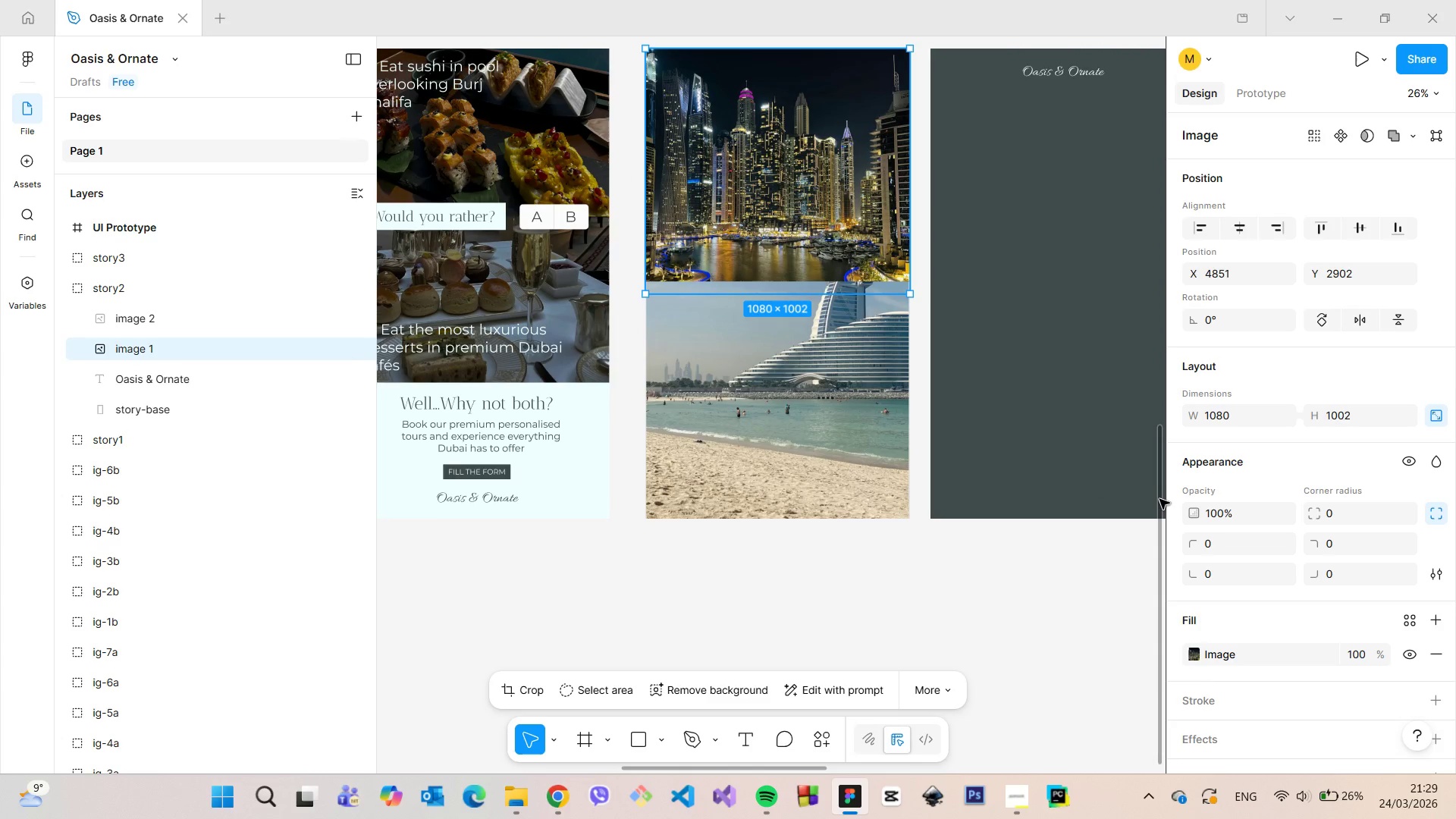 
left_click_drag(start_coordinate=[1159, 498], to_coordinate=[1172, 428])
 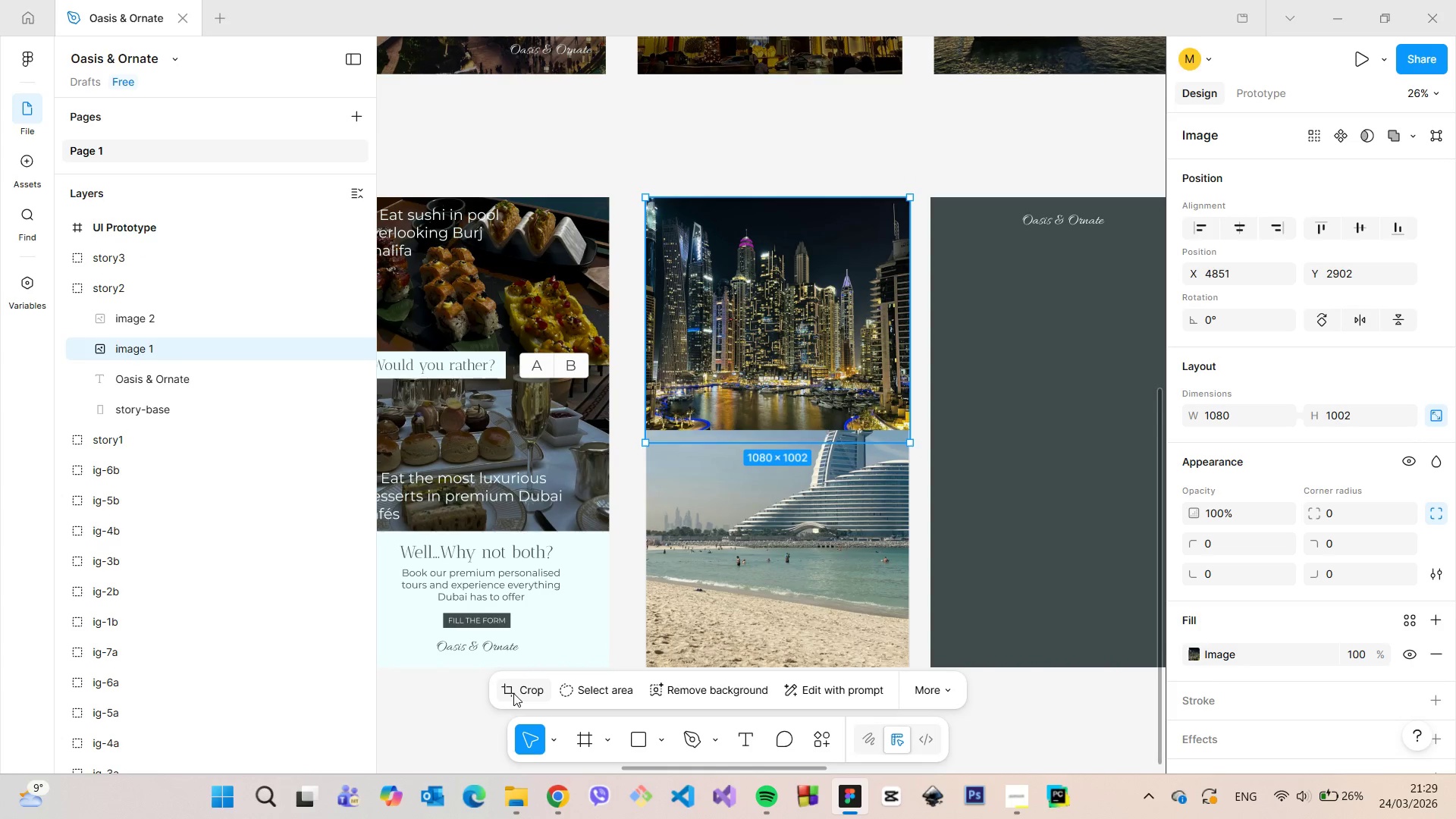 
left_click([513, 693])
 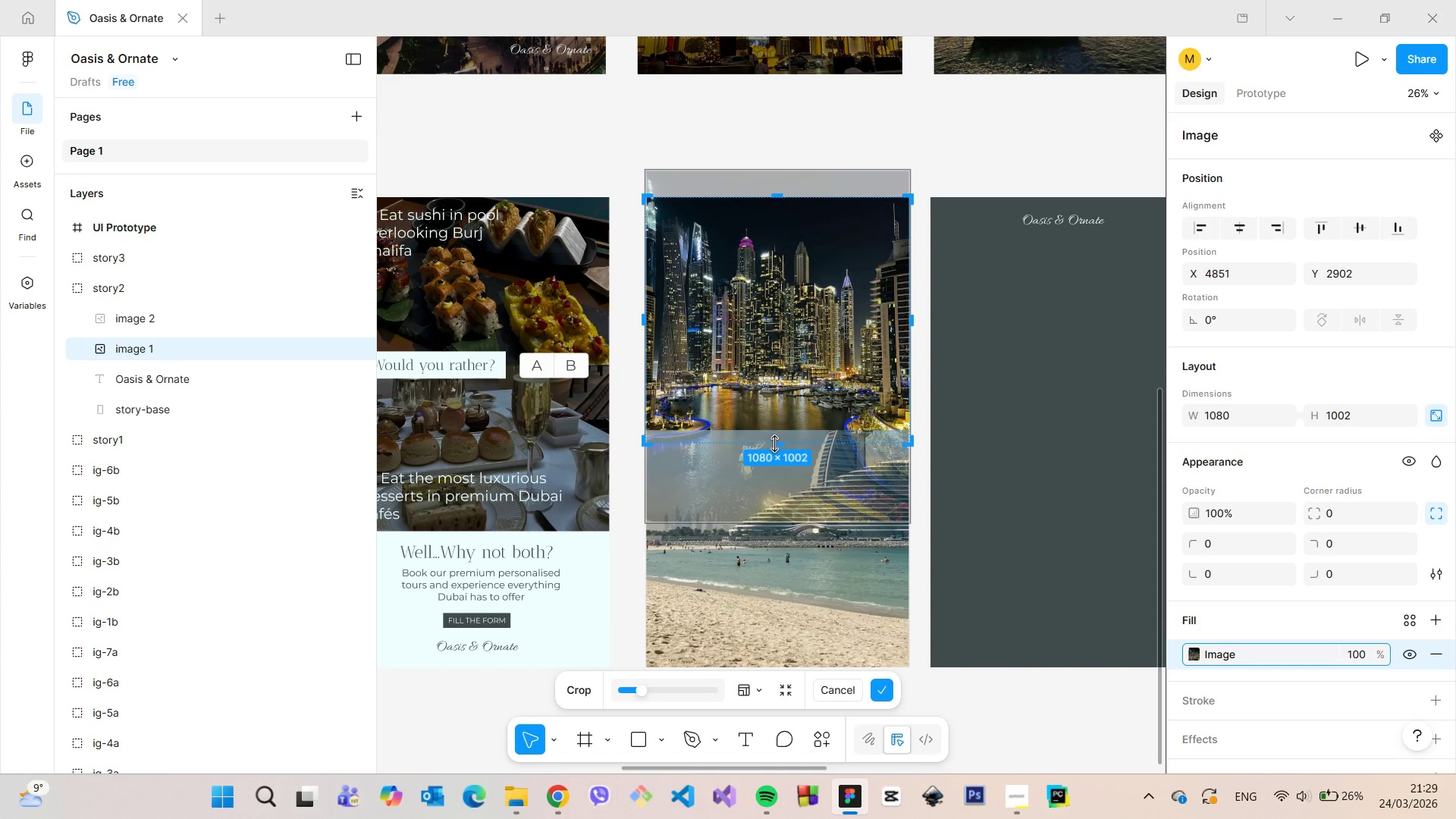 
left_click_drag(start_coordinate=[774, 444], to_coordinate=[781, 438])
 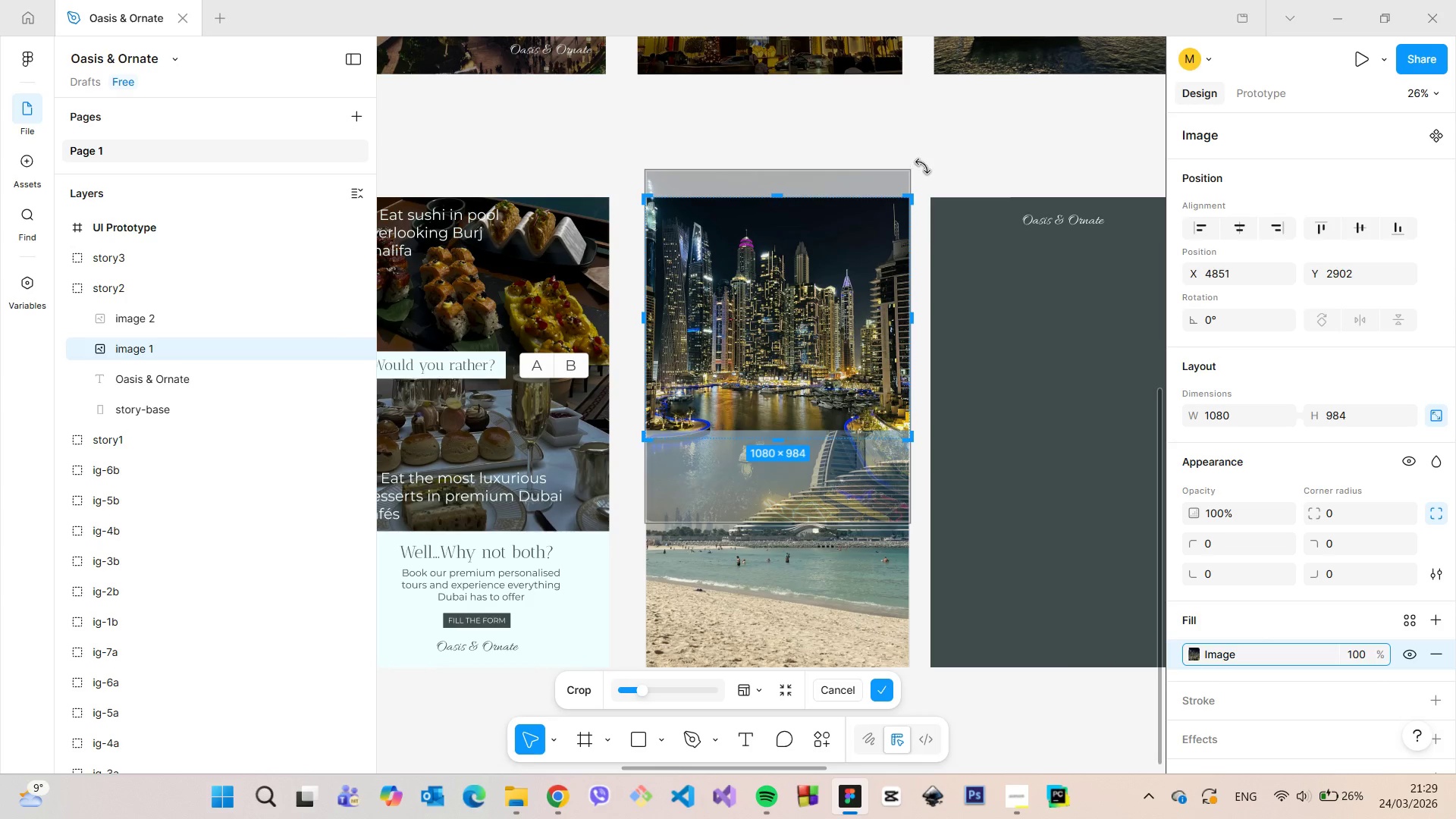 
left_click([923, 166])
 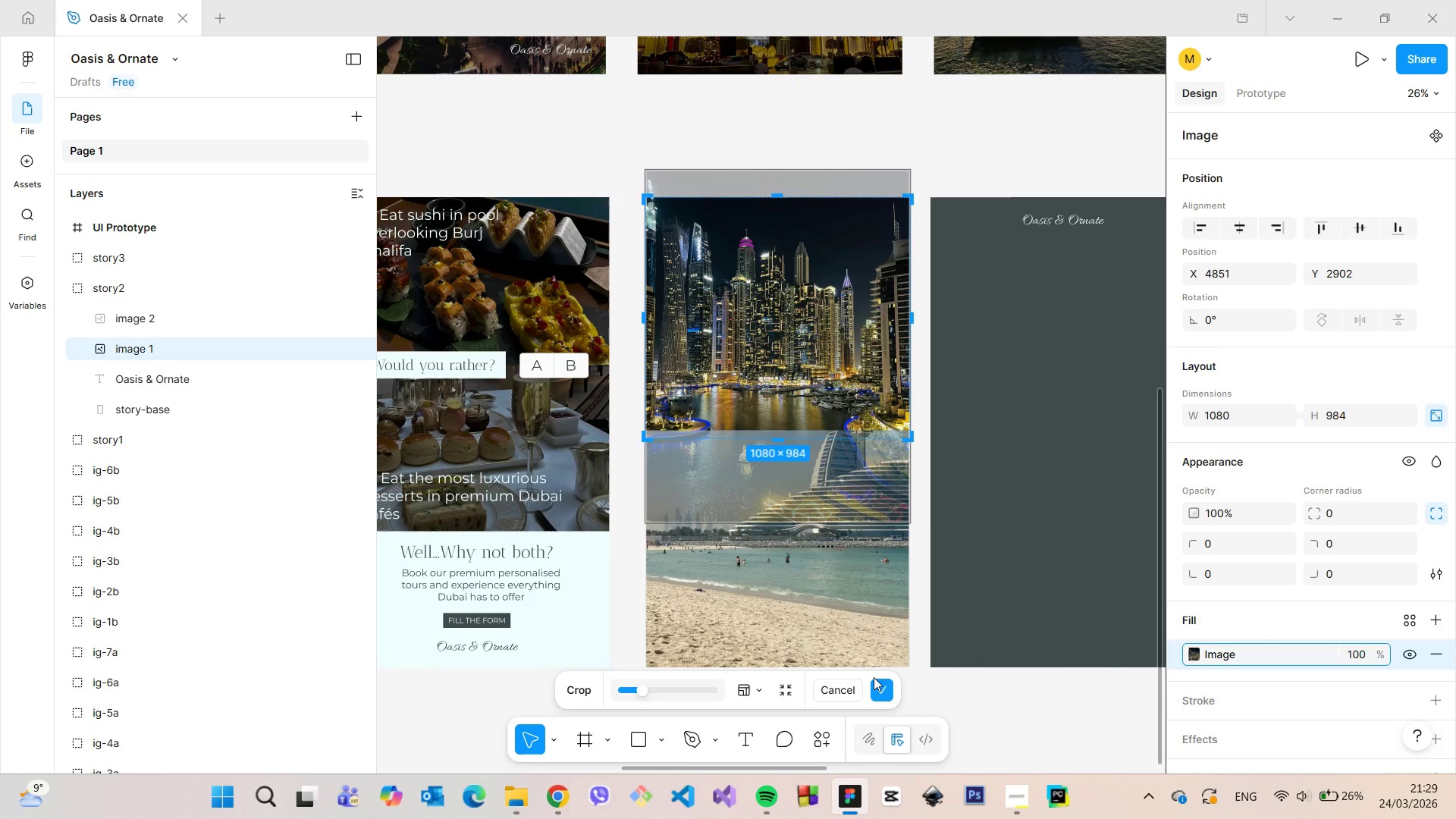 
left_click([880, 685])
 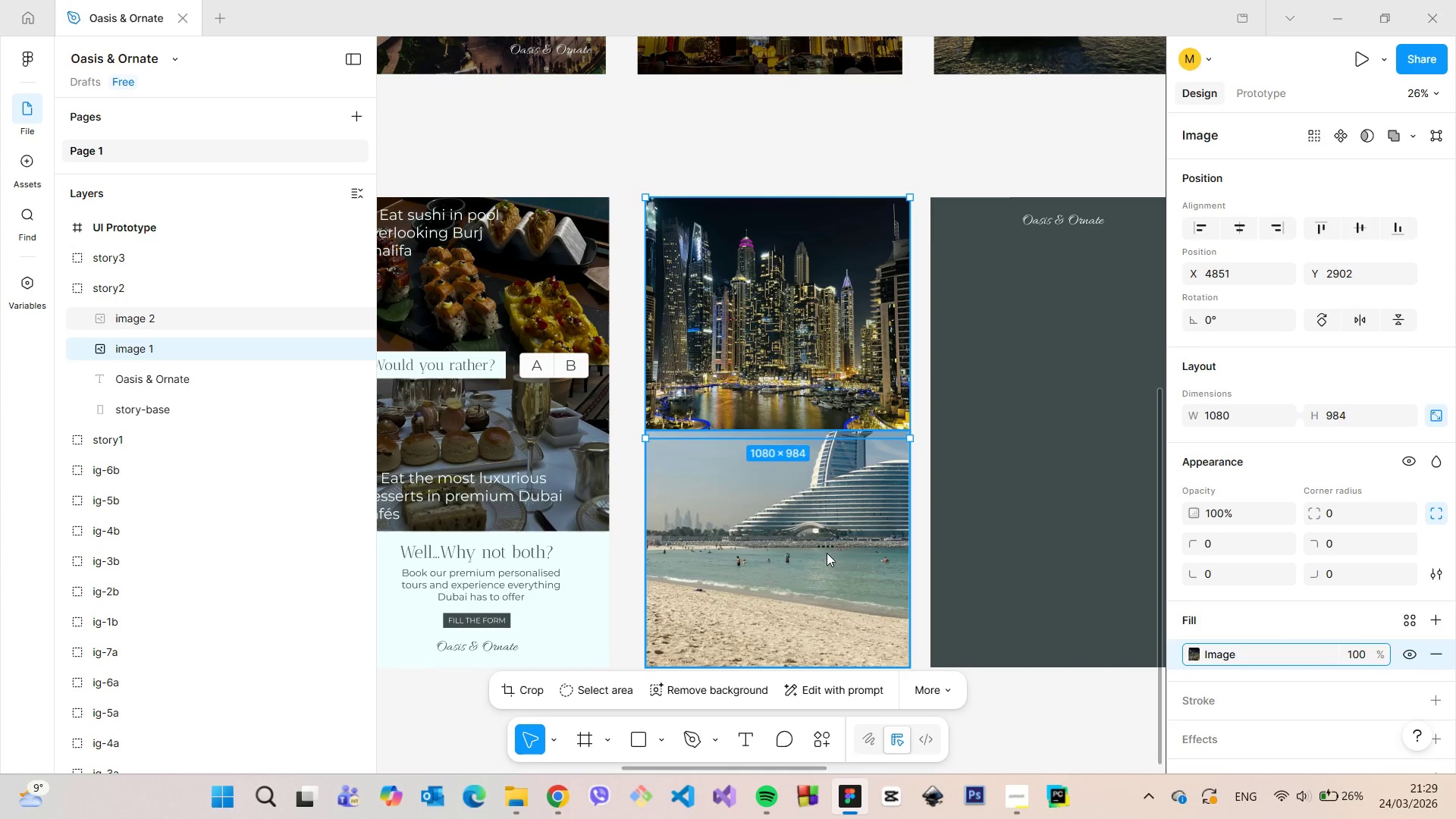 
left_click([827, 553])
 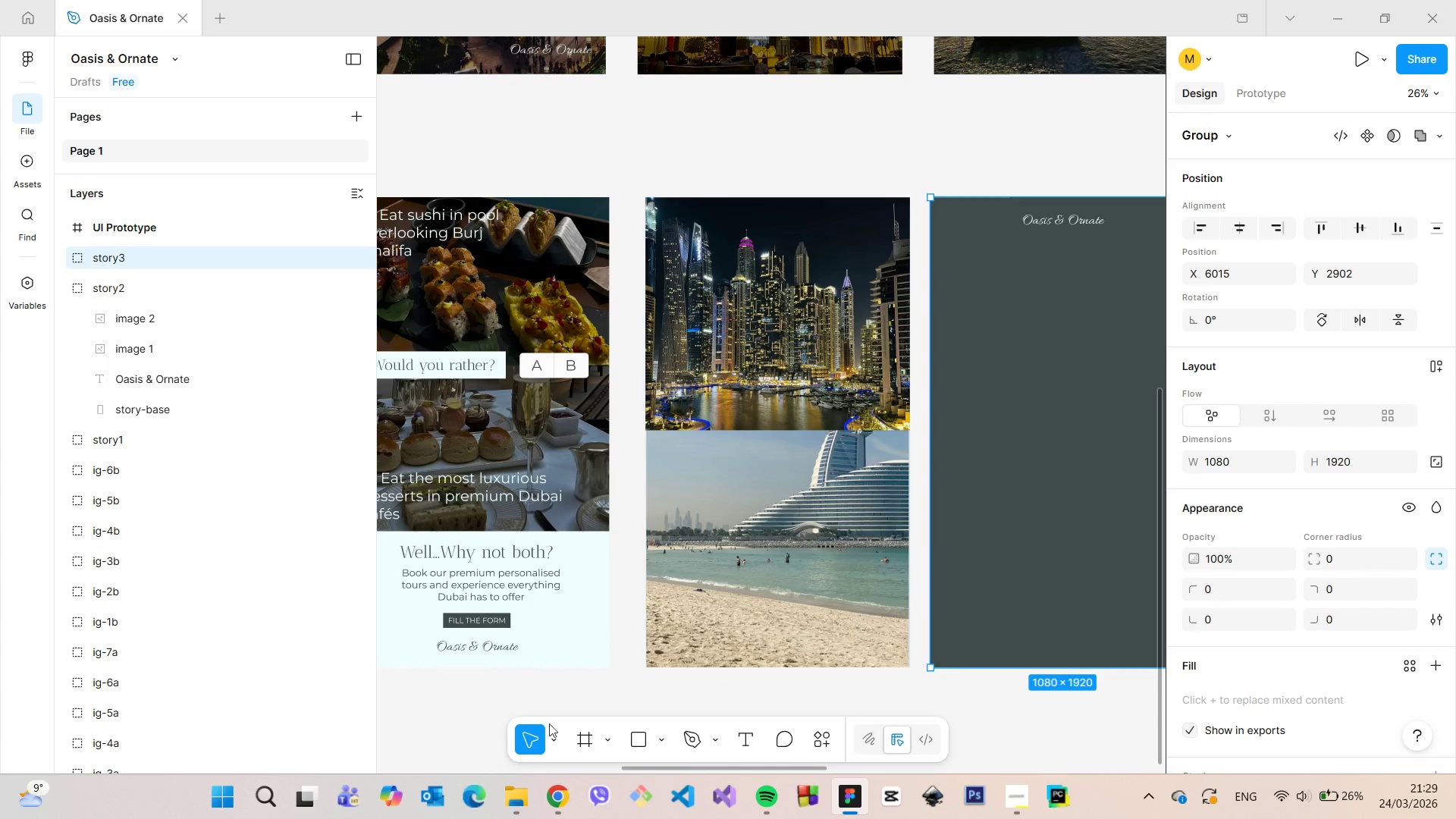 
wait(5.59)
 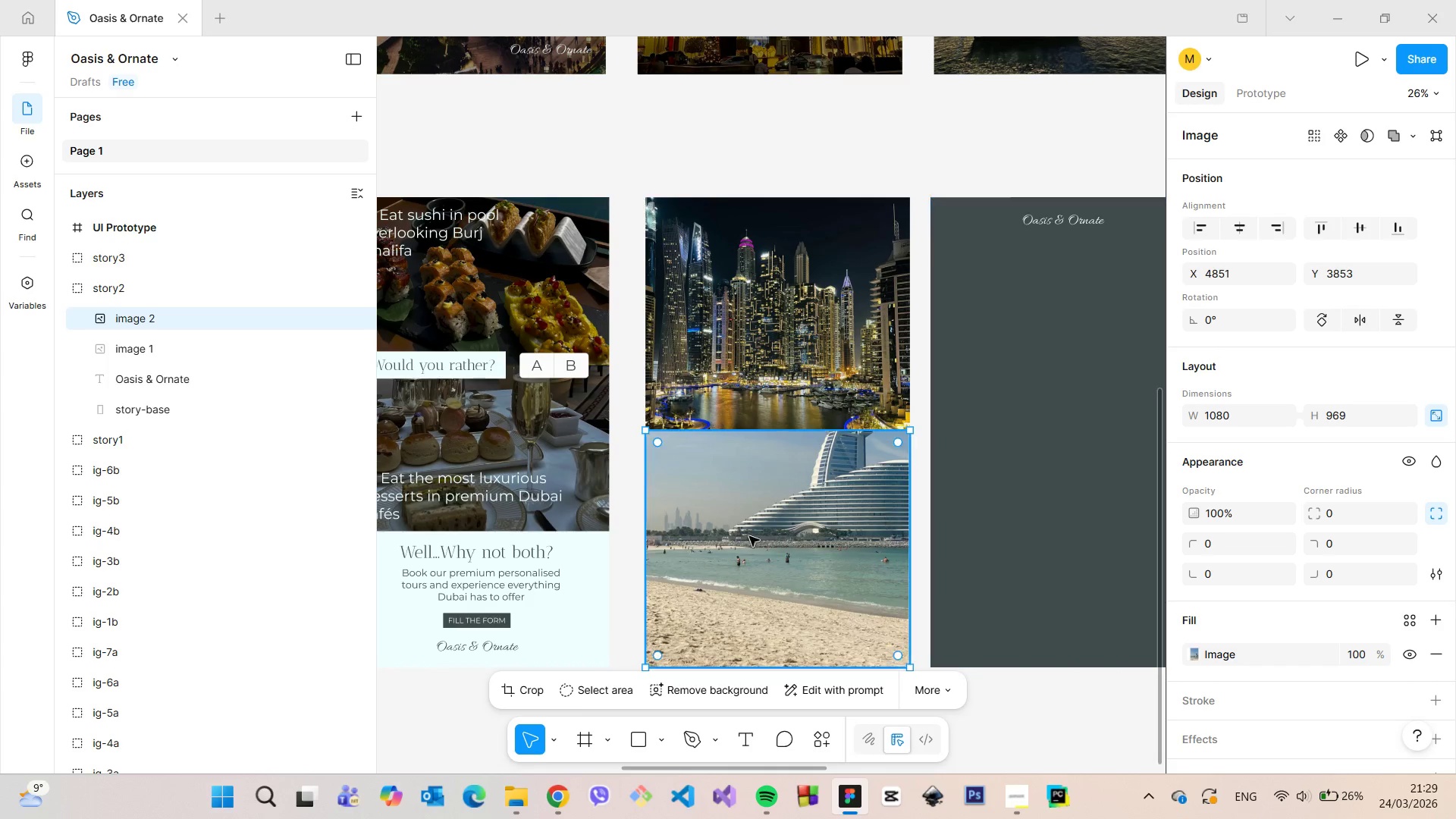 
left_click([255, 791])
 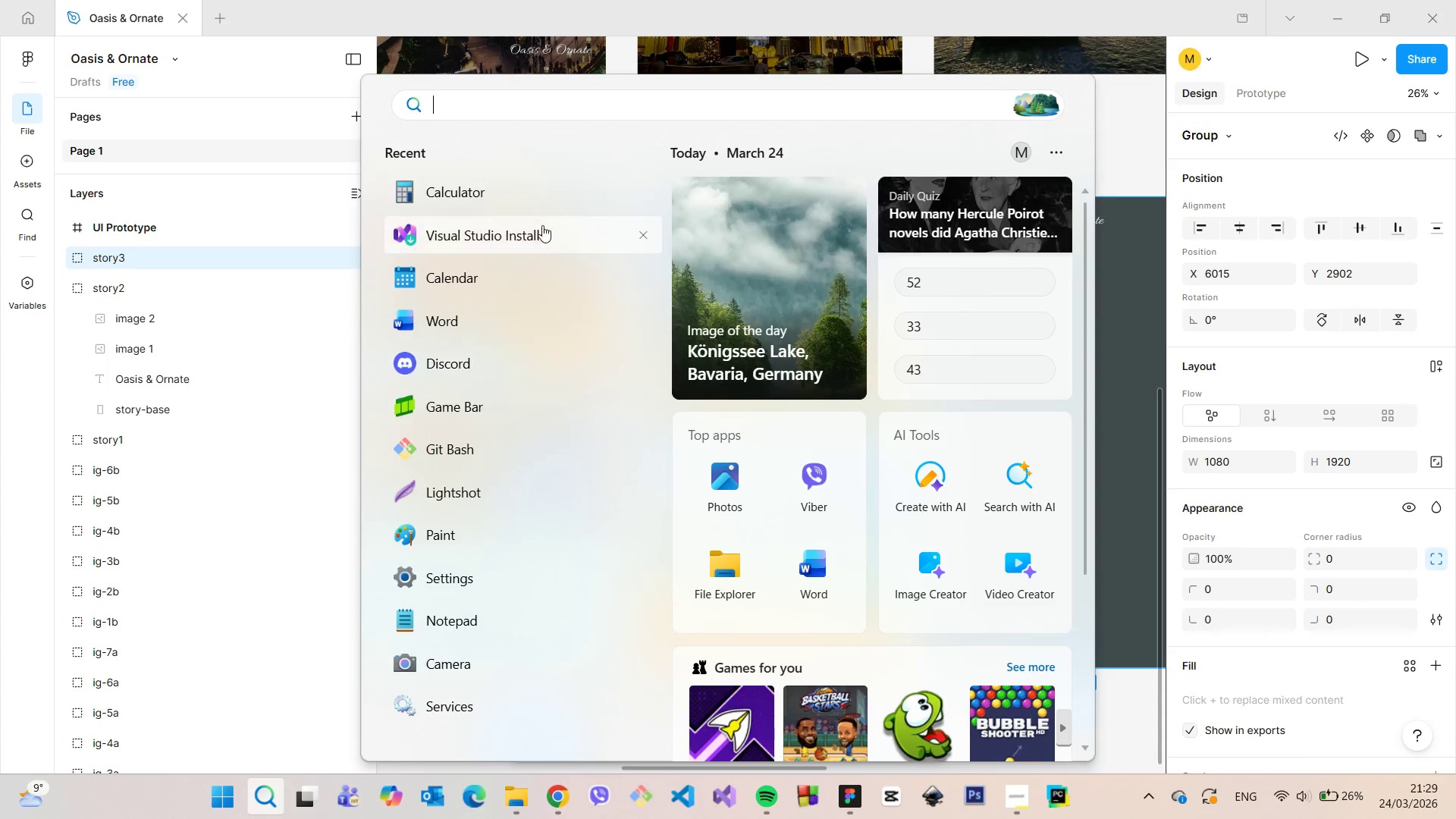 
left_click([529, 202])
 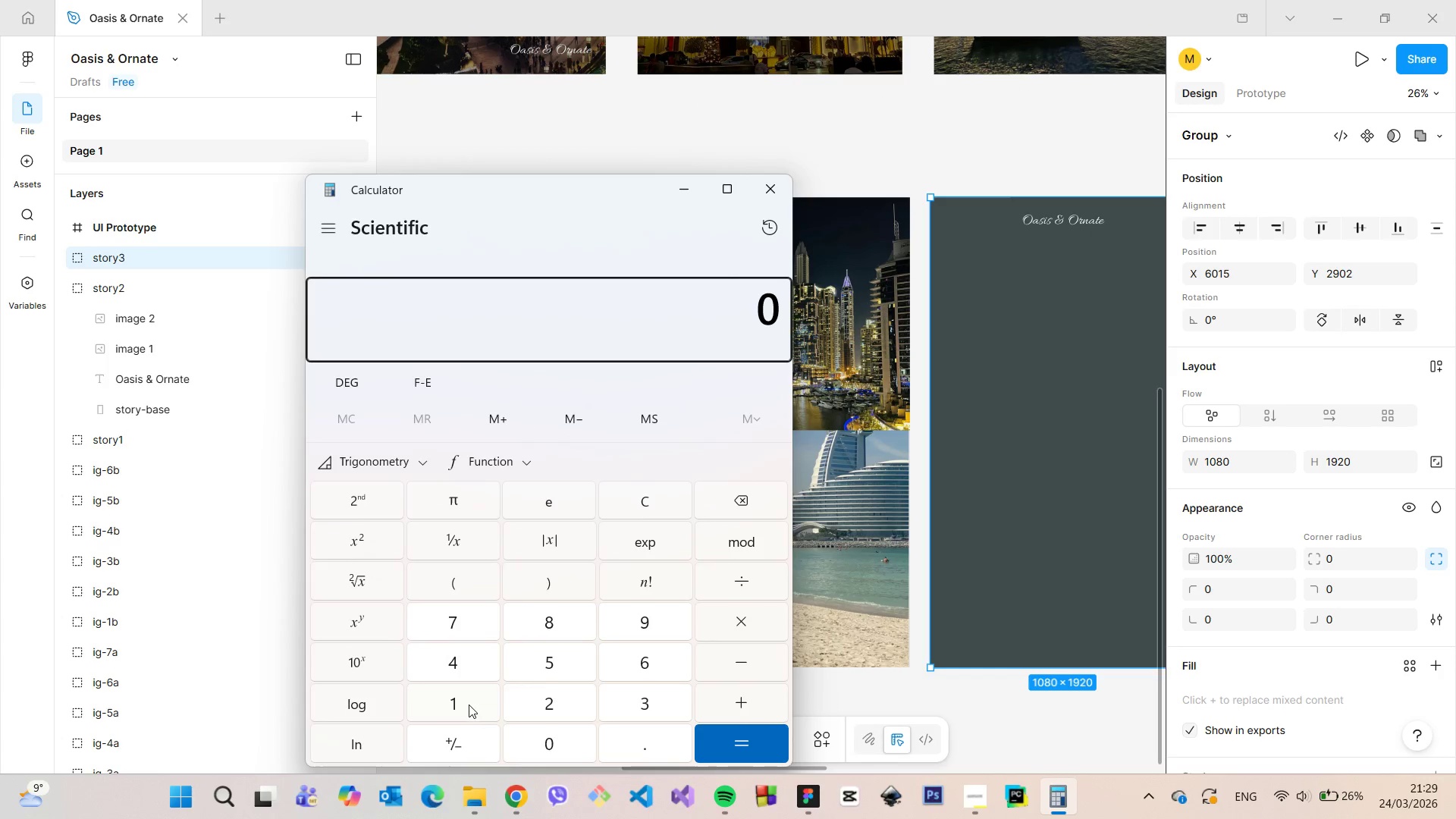 
left_click([672, 615])
 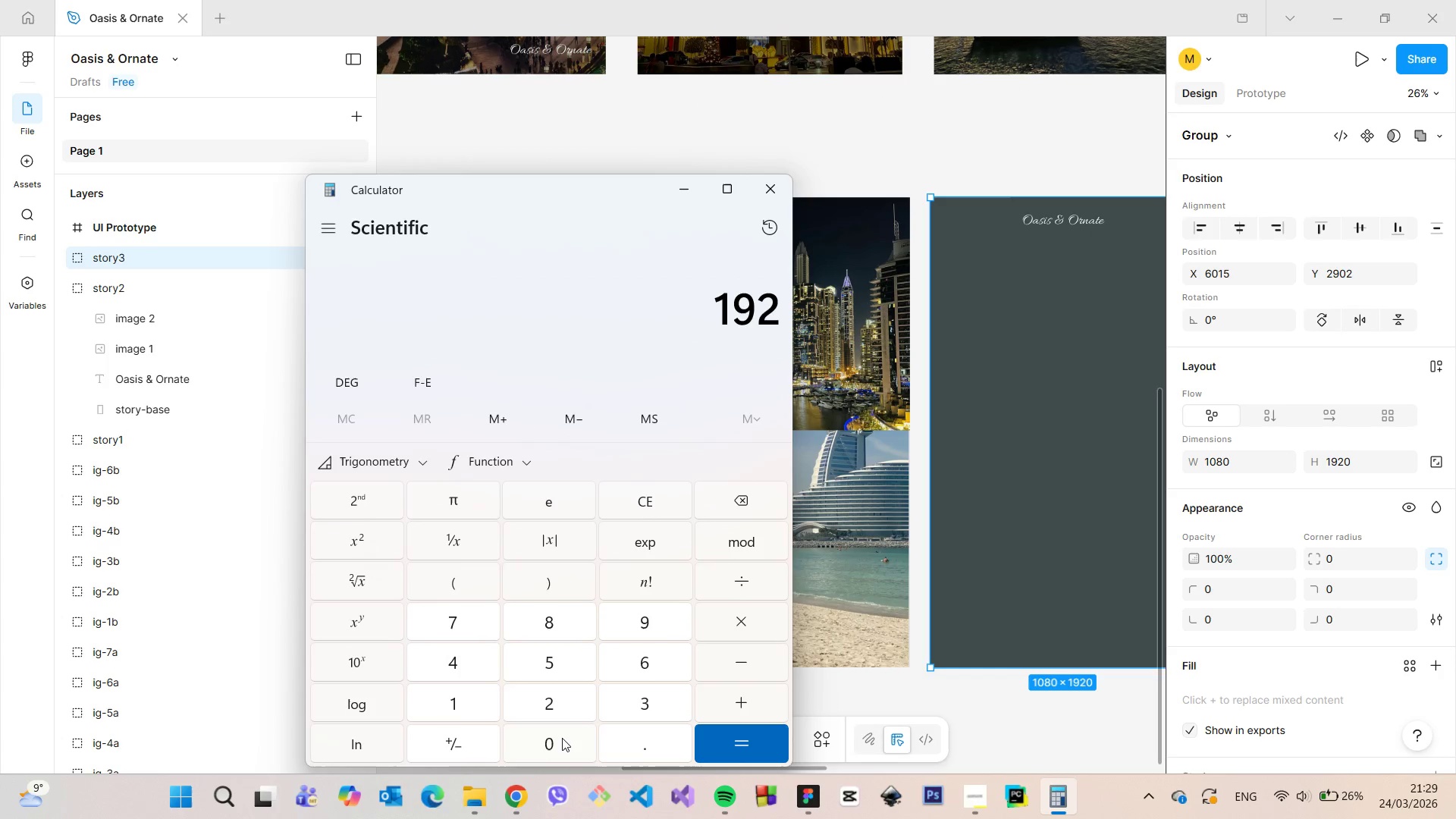 
double_click([562, 738])
 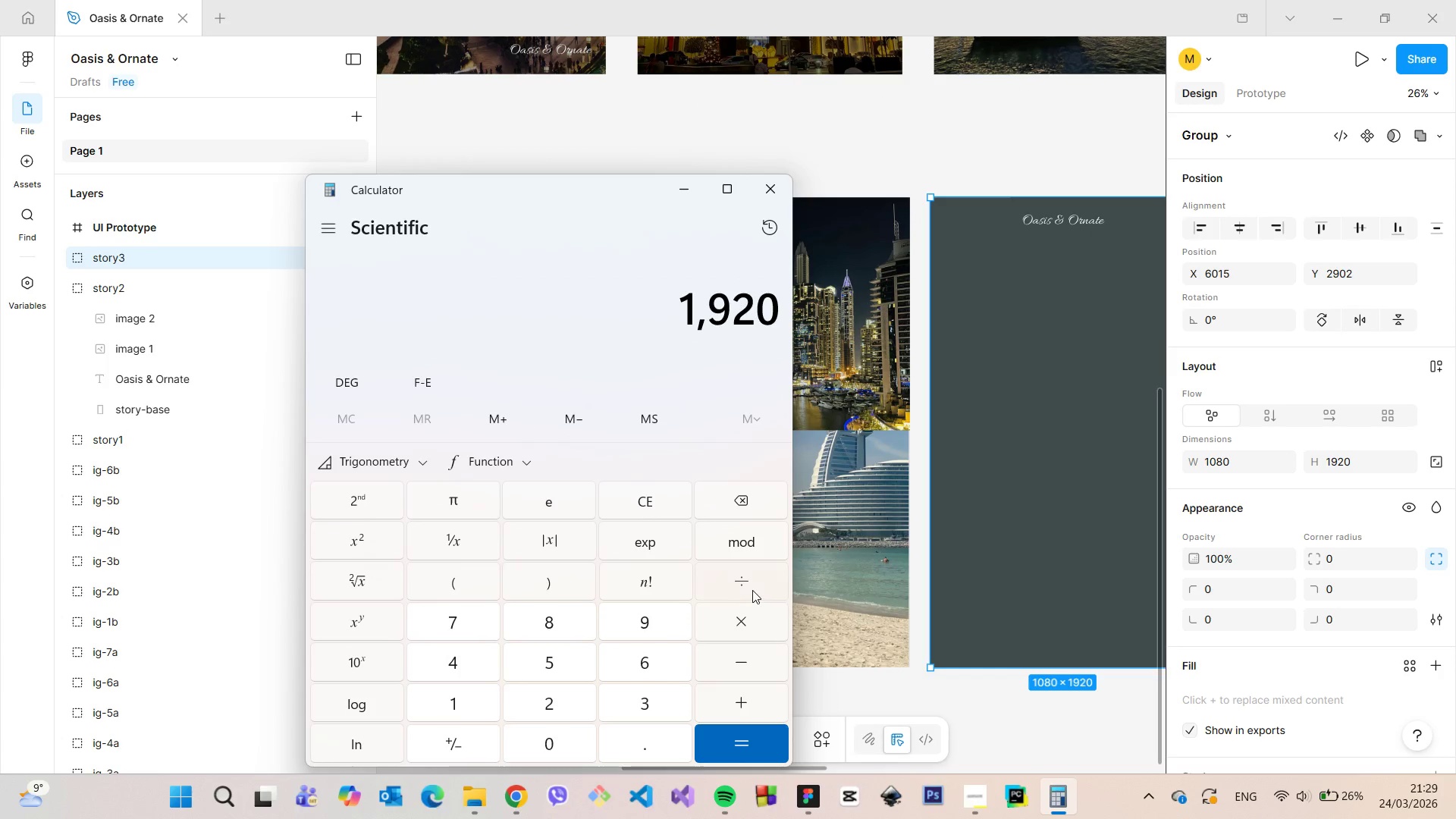 
left_click([752, 590])
 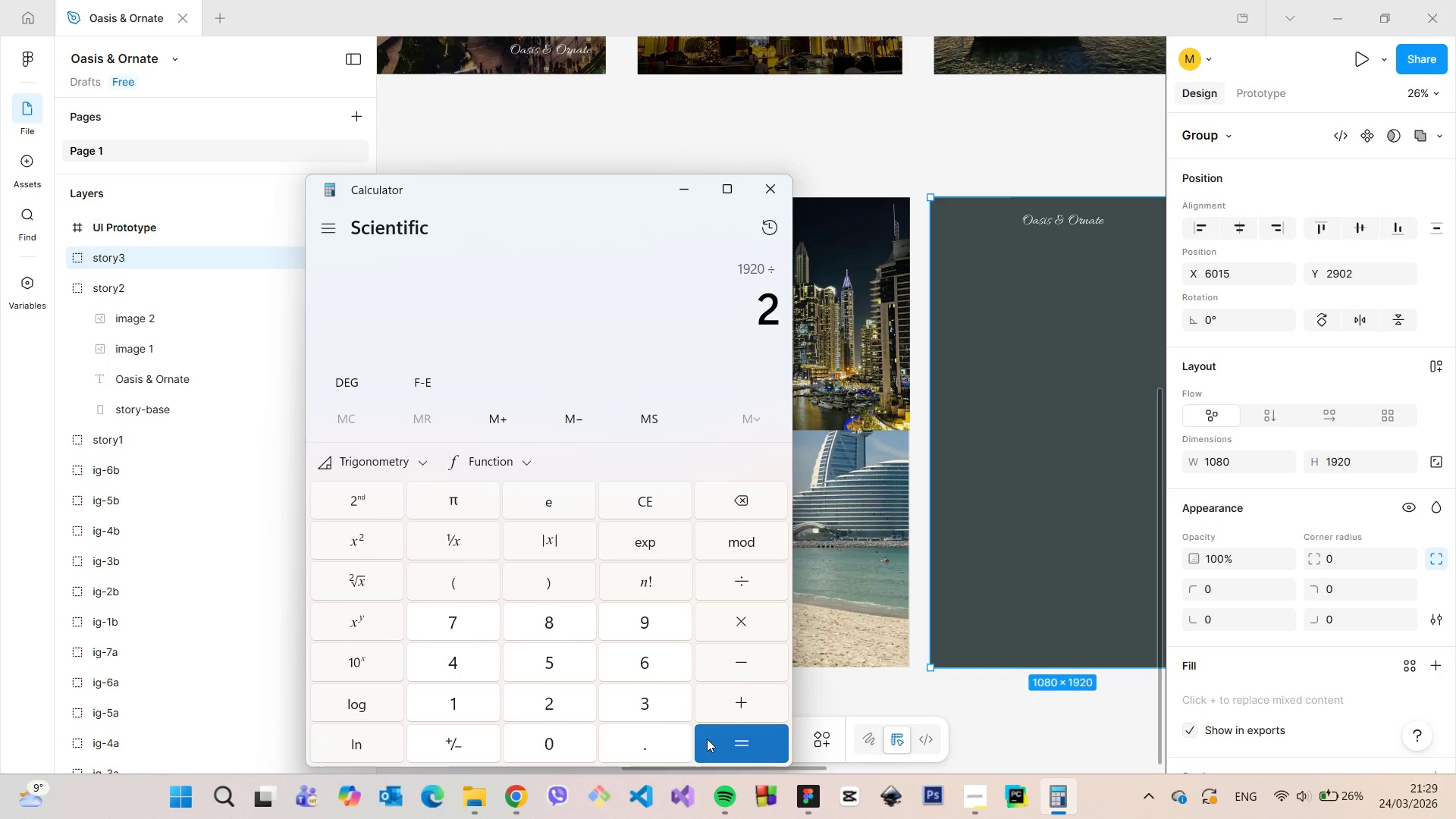 
left_click([708, 739])
 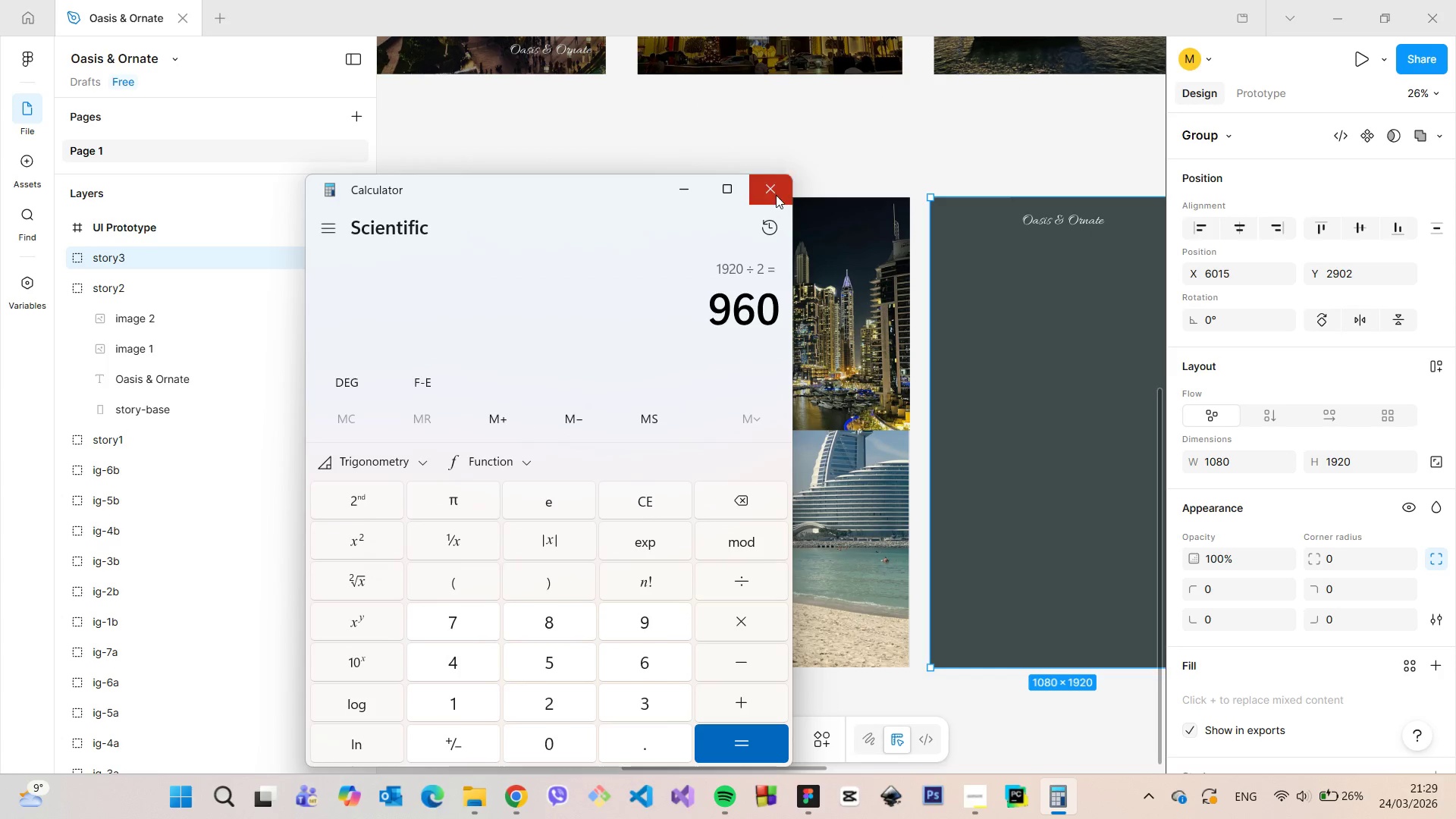 
left_click([776, 195])
 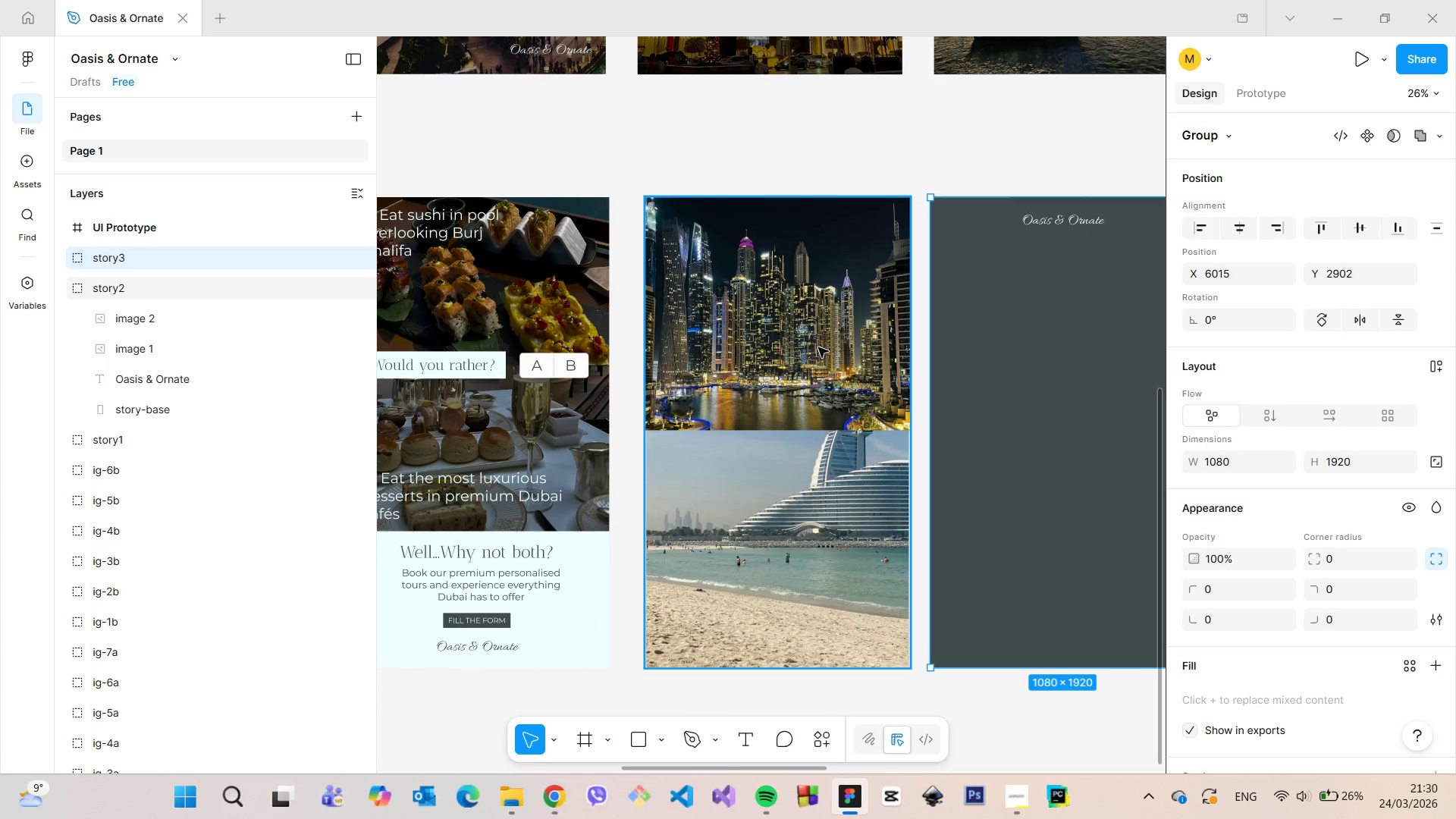 
double_click([818, 347])
 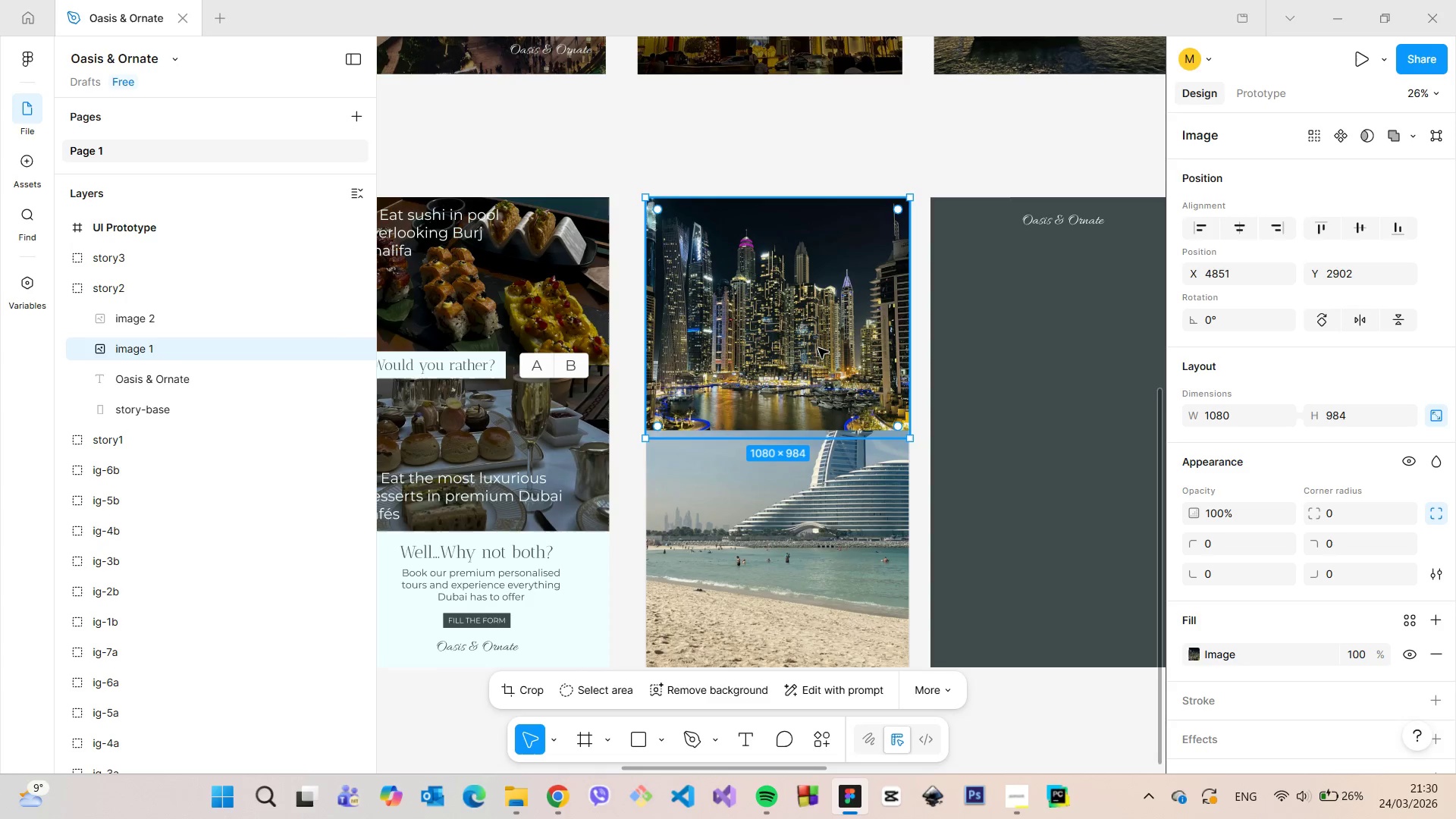 
scroll: coordinate [818, 348], scroll_direction: up, amount: 2.0
 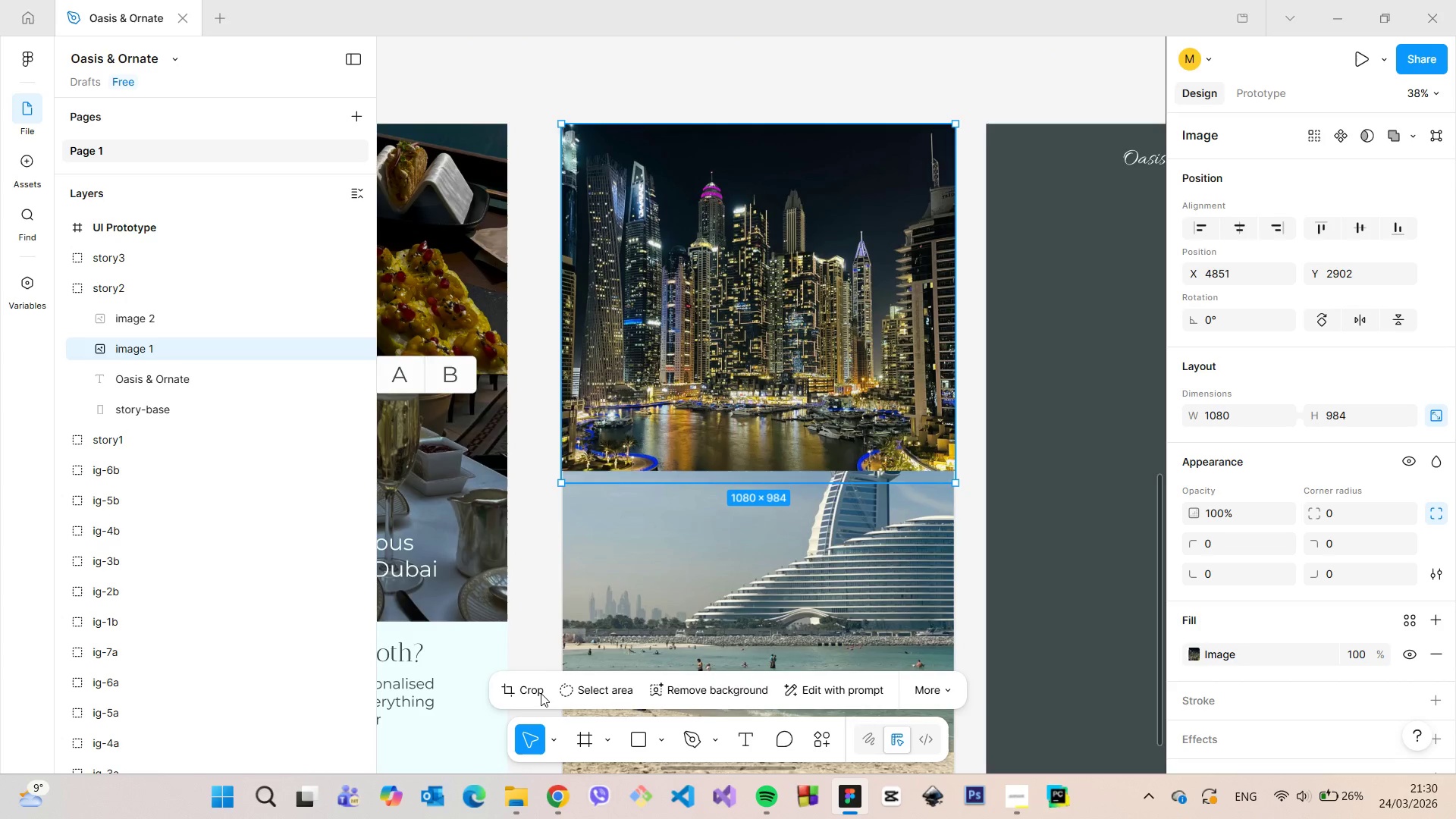 
left_click([522, 688])
 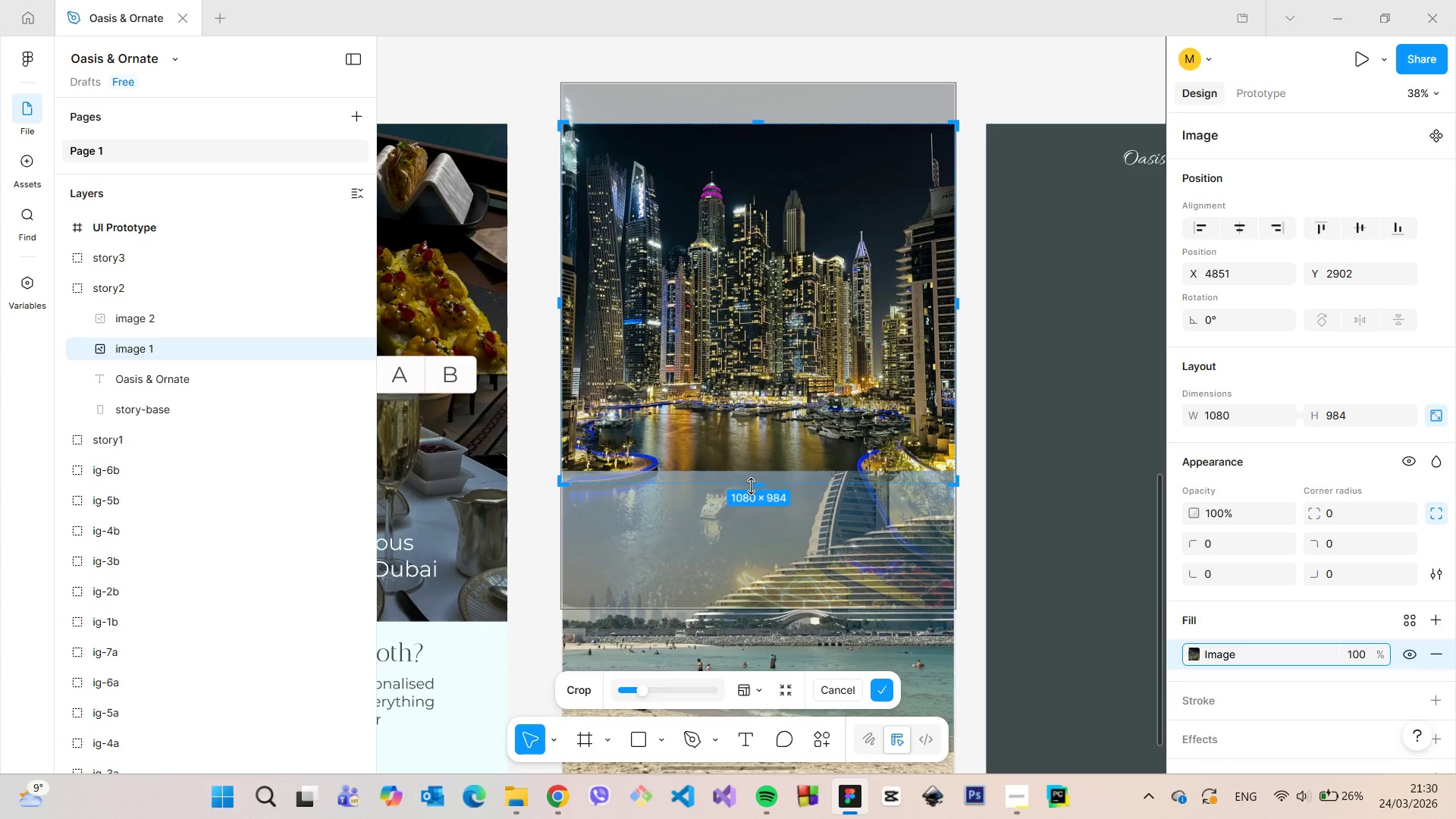 
left_click_drag(start_coordinate=[752, 486], to_coordinate=[744, 477])
 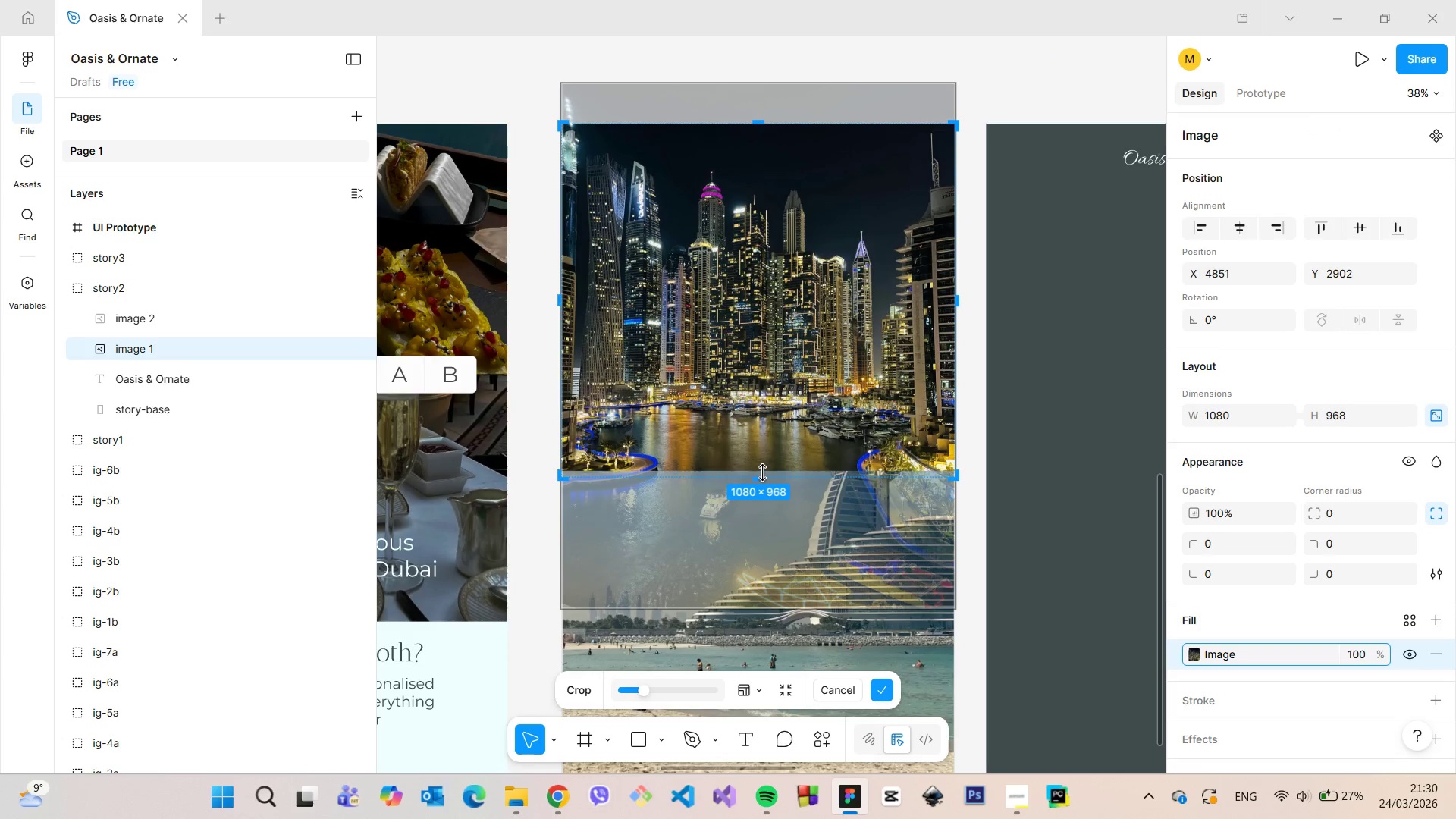 
scroll: coordinate [764, 475], scroll_direction: up, amount: 24.0
 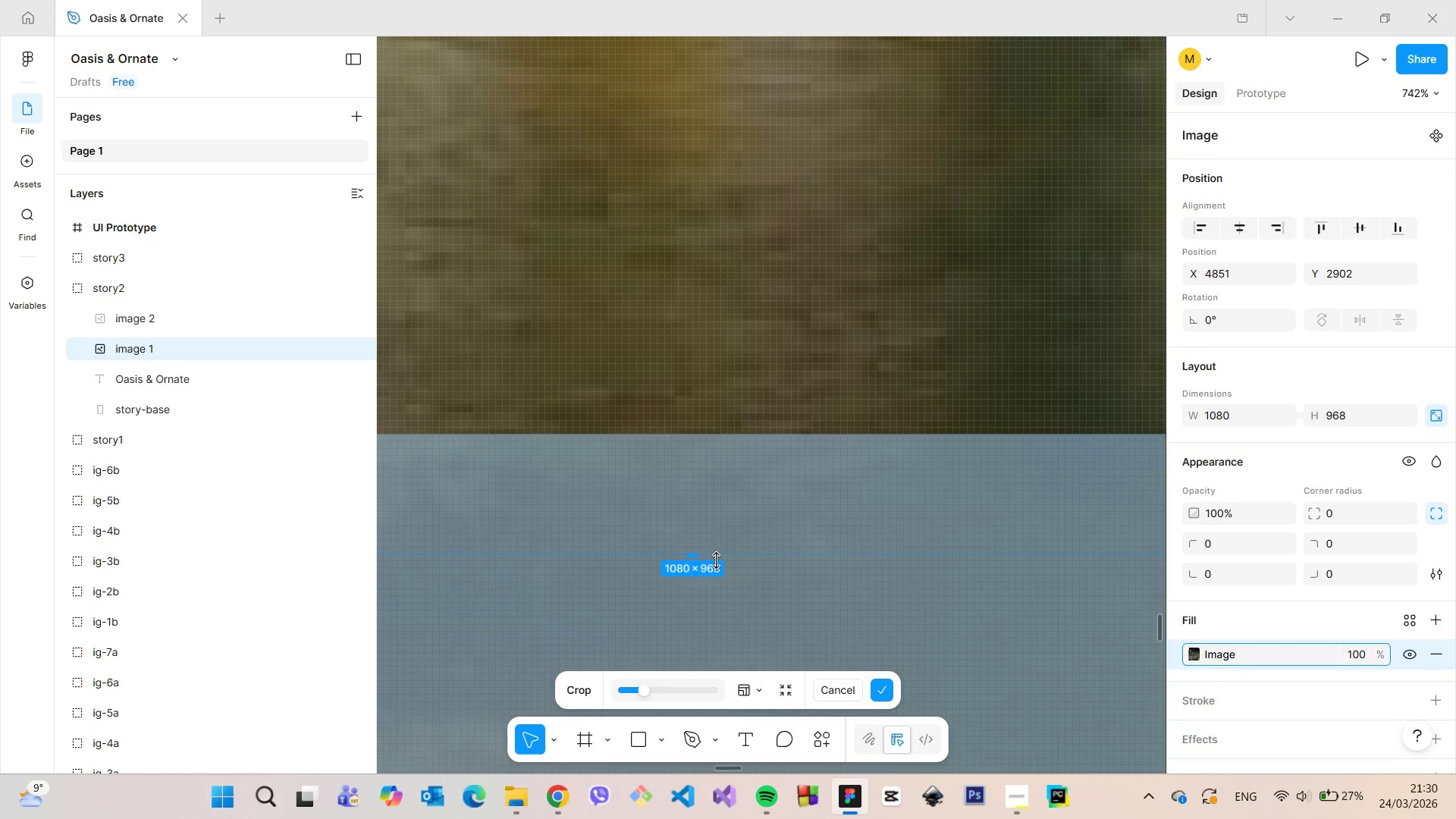 
left_click_drag(start_coordinate=[716, 560], to_coordinate=[695, 500])
 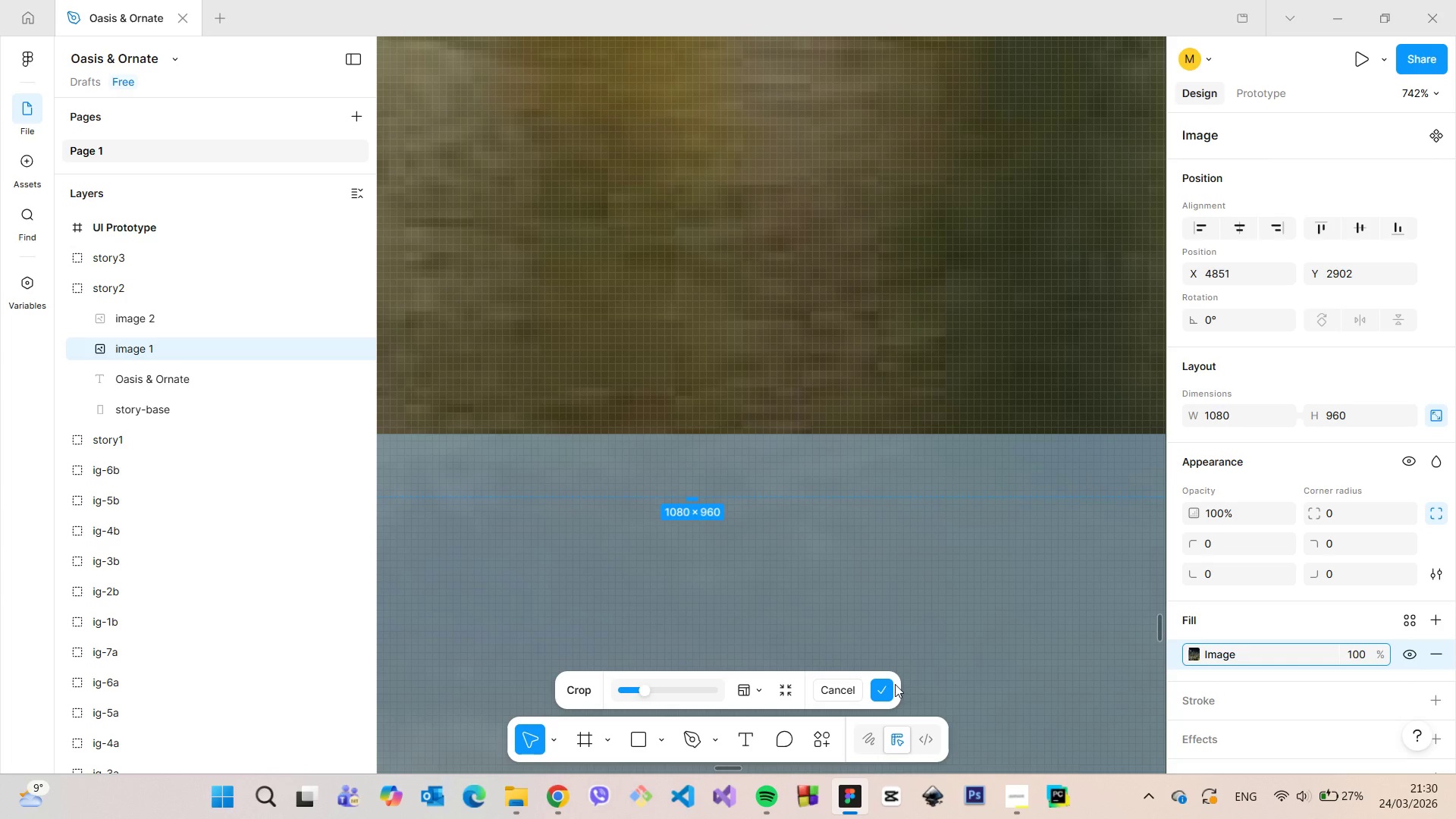 
left_click([895, 684])
 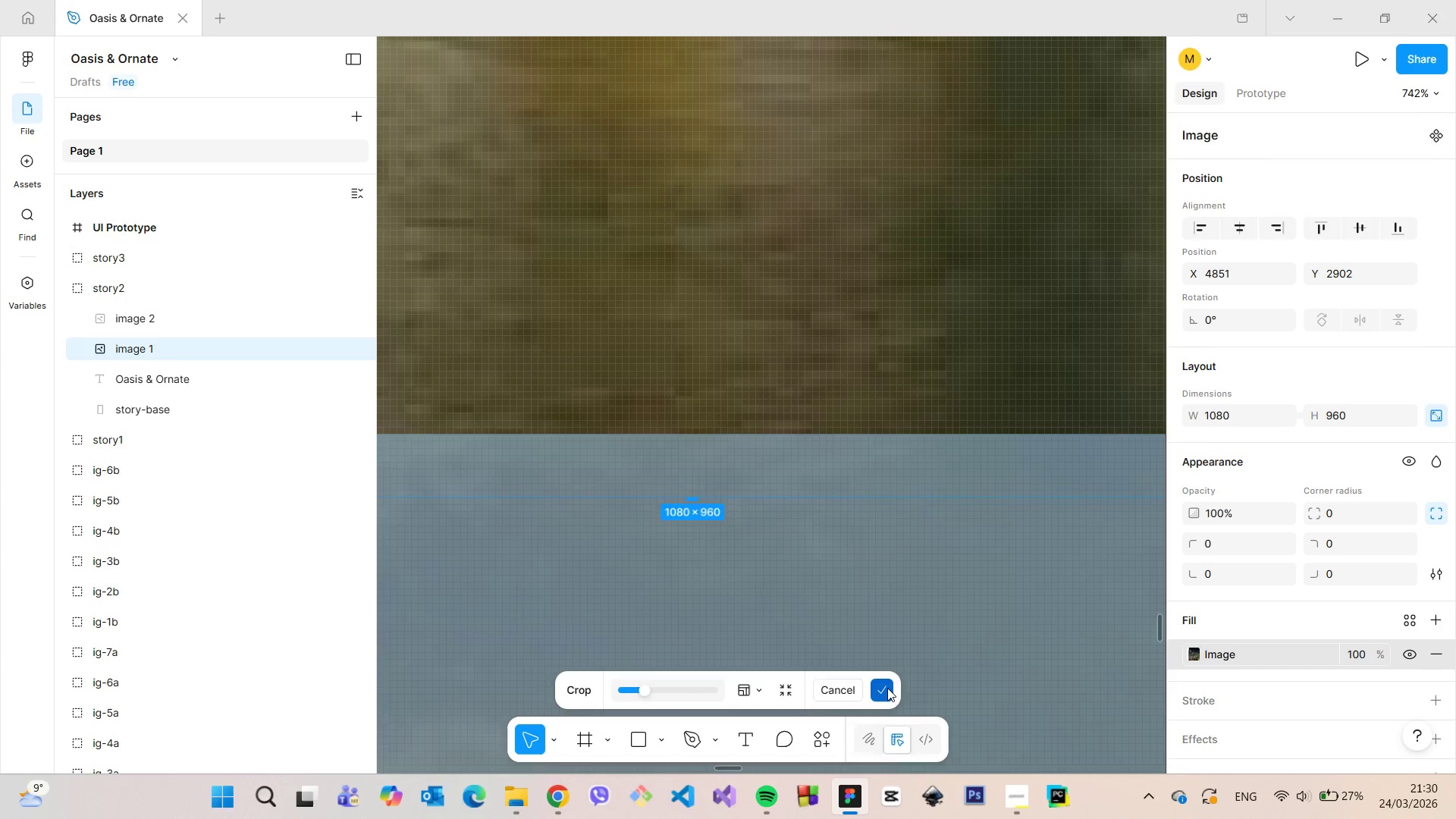 
left_click([887, 688])
 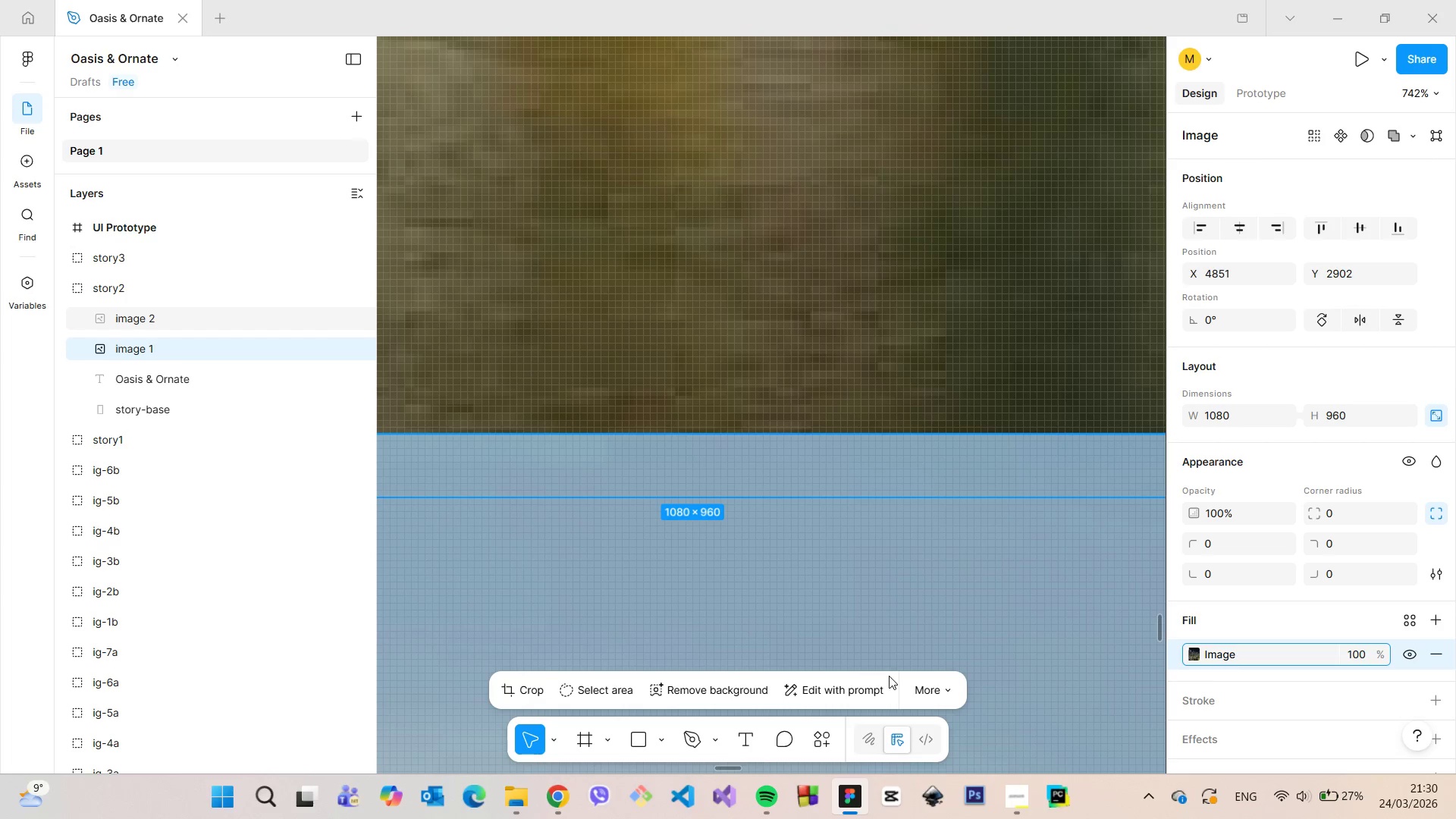 
scroll: coordinate [920, 504], scroll_direction: down, amount: 54.0
 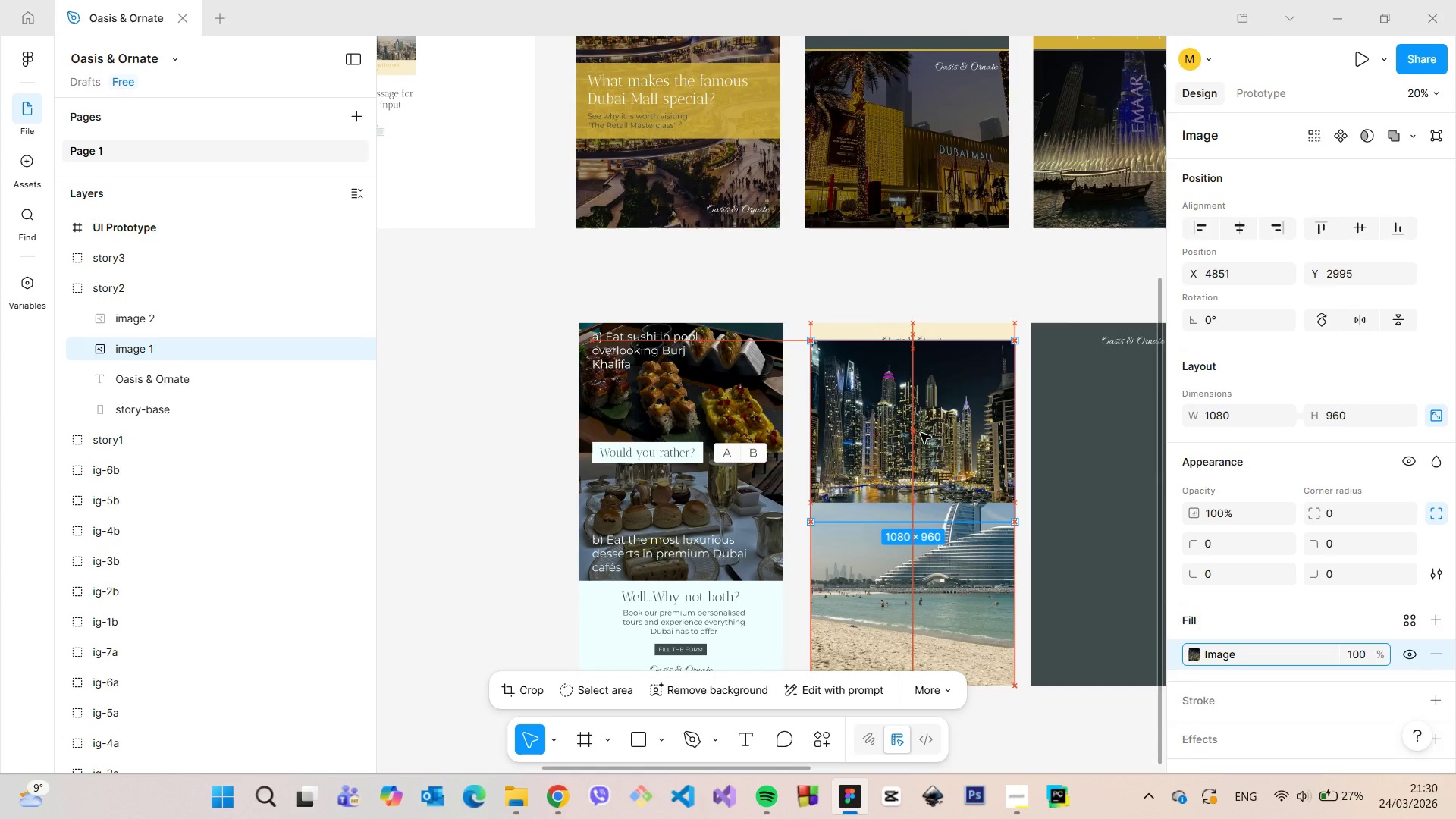 
wait(9.48)
 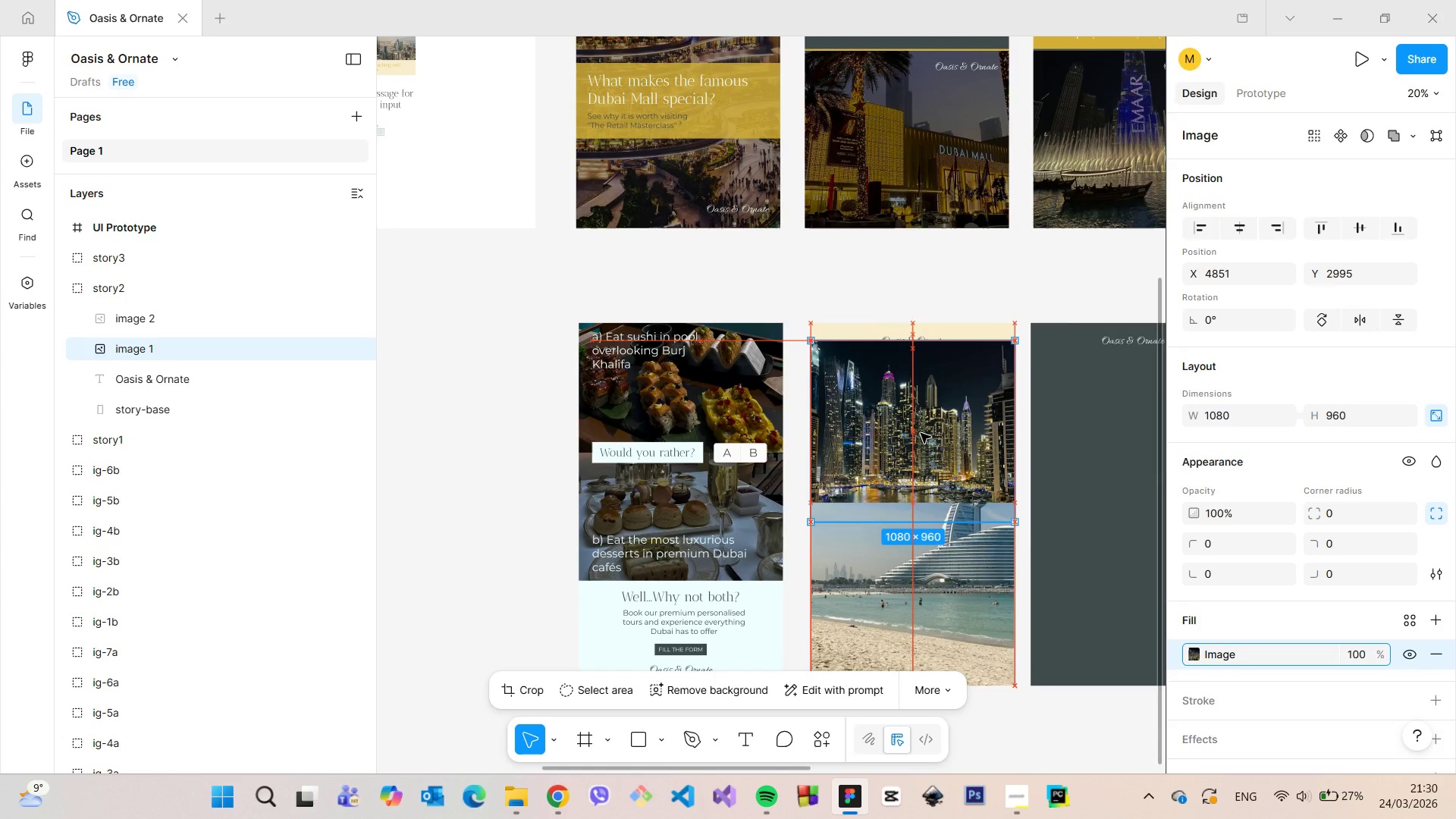 
left_click([915, 567])
 